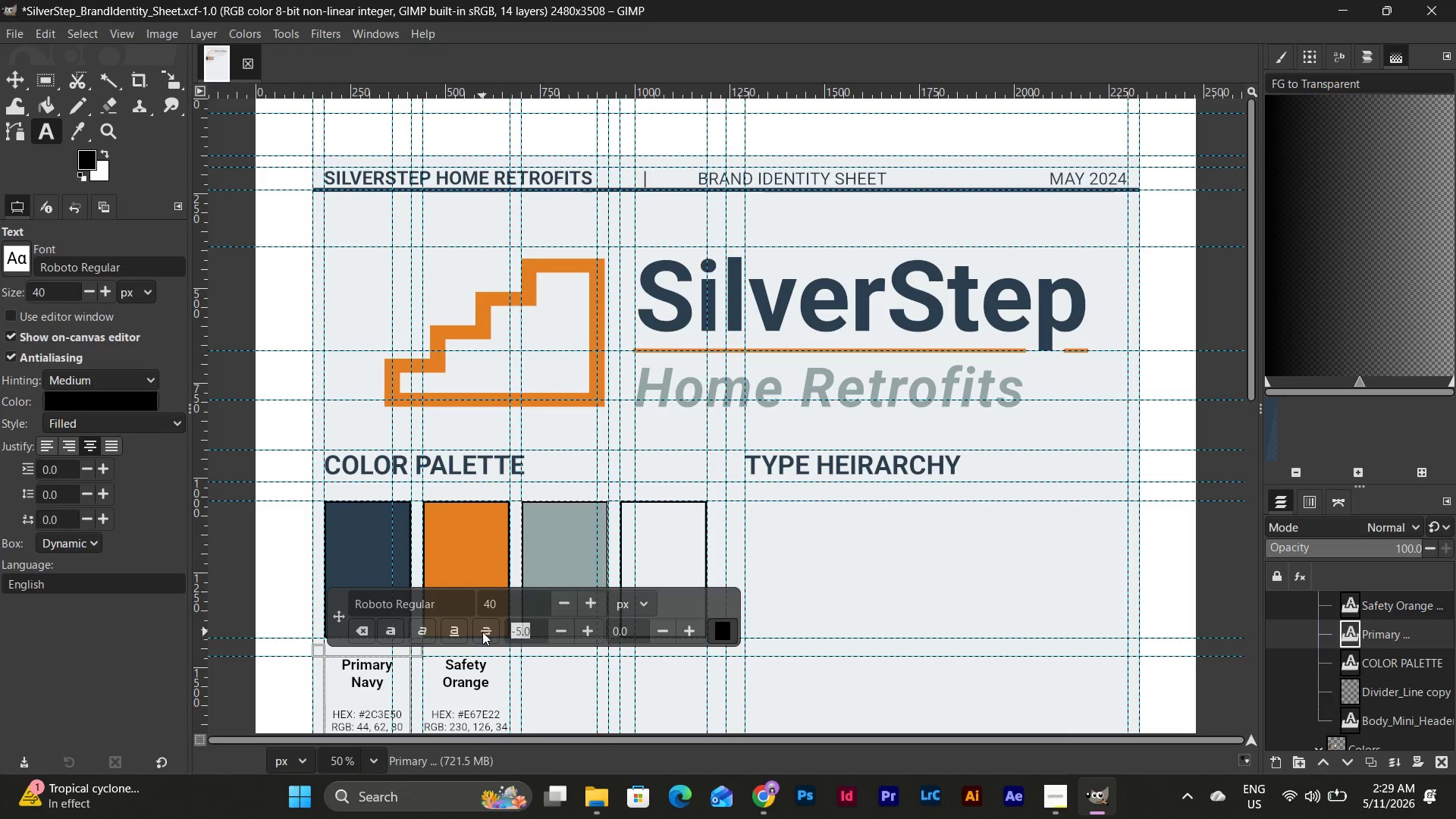 
key(Numpad0)
 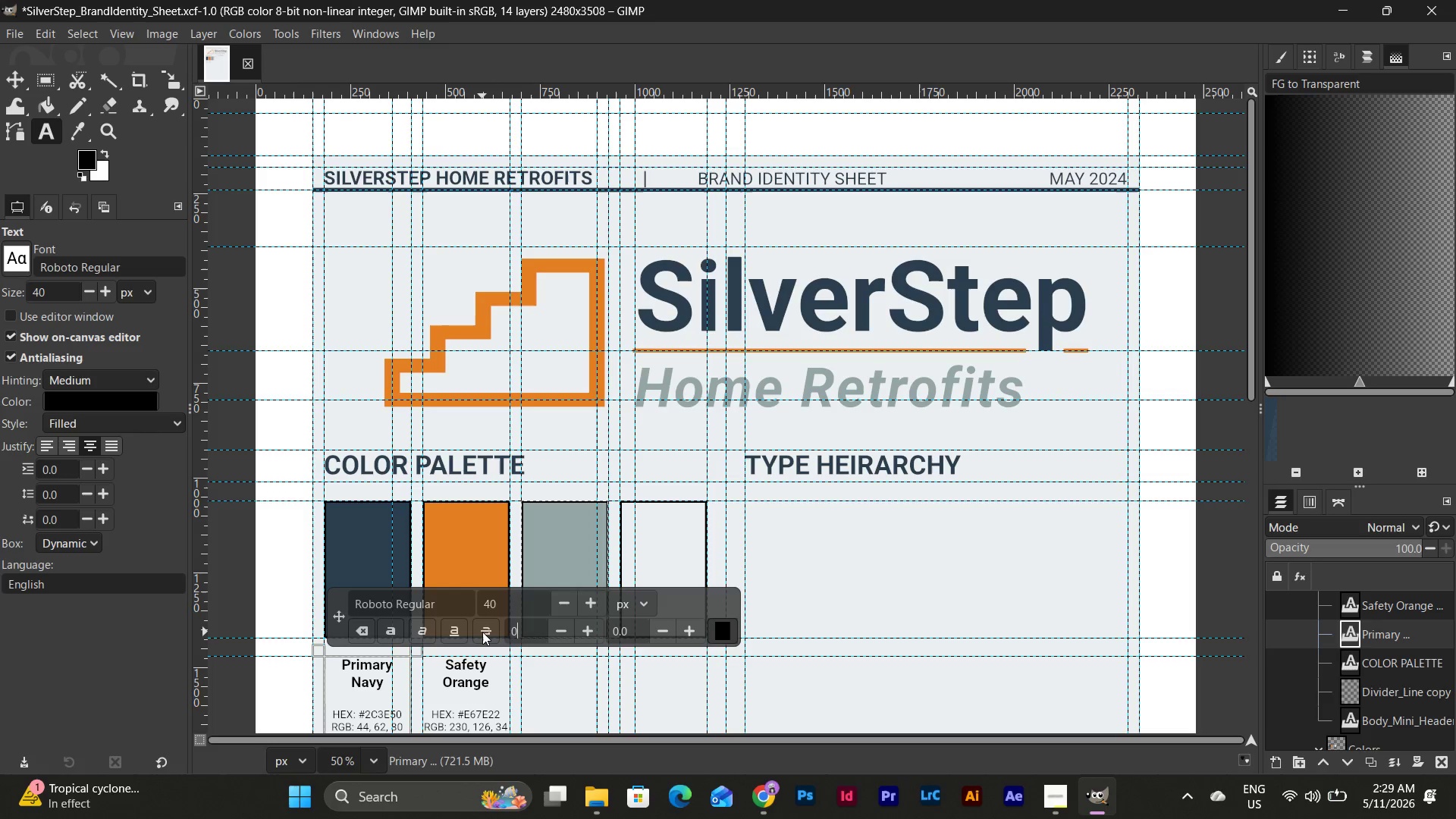 
key(NumpadEnter)
 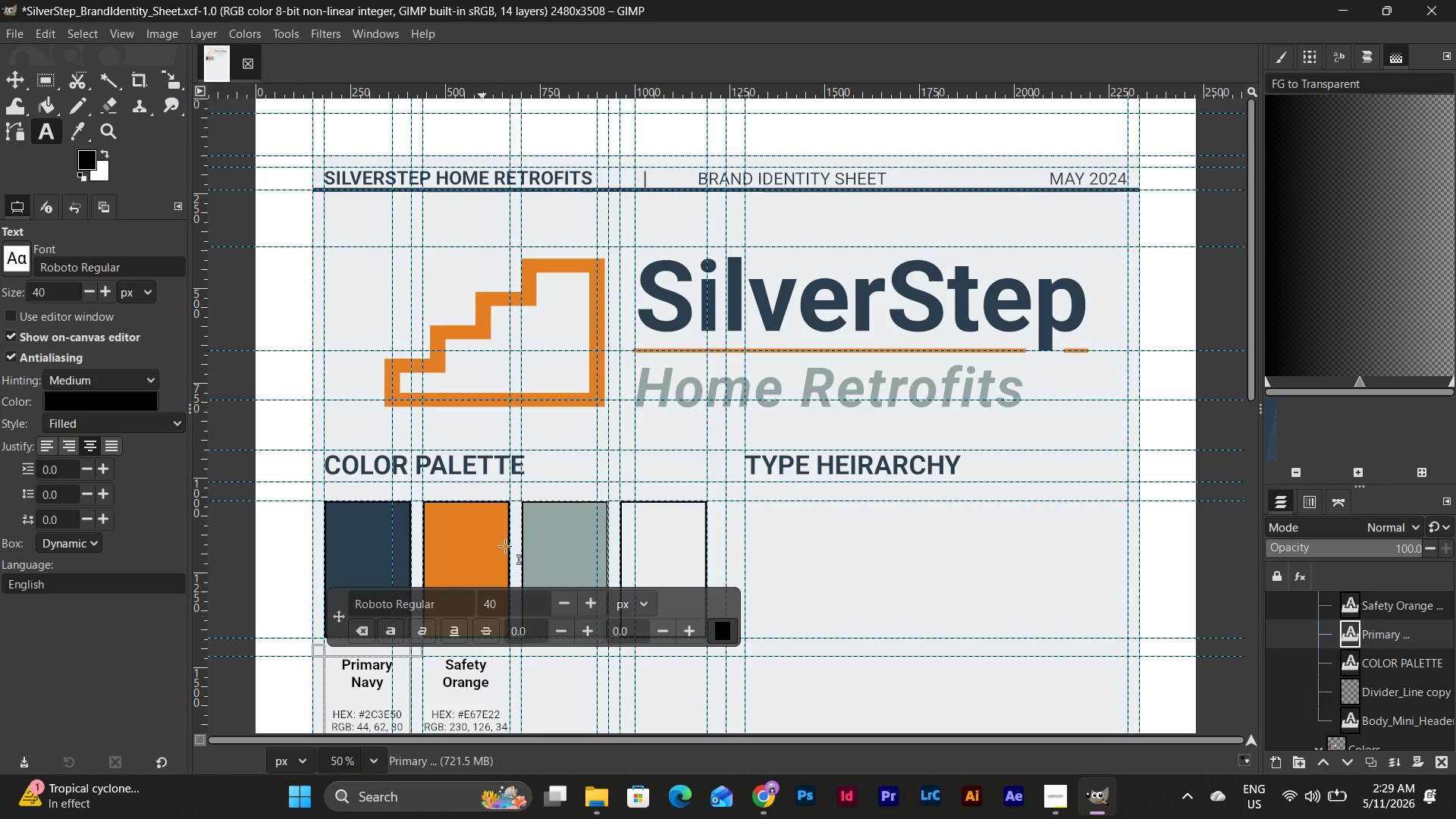 
scroll: coordinate [573, 655], scroll_direction: down, amount: 4.0
 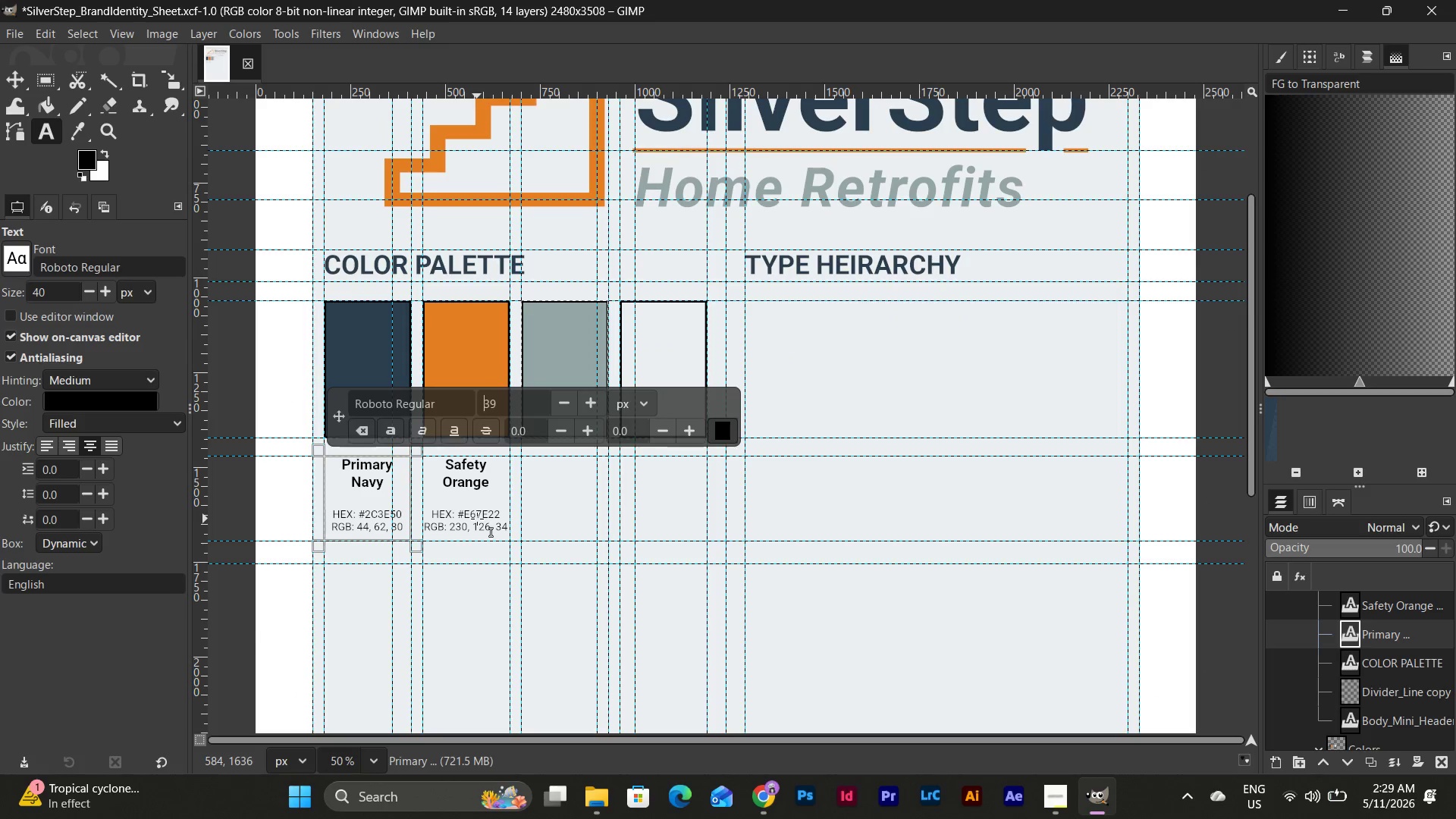 
left_click([477, 519])
 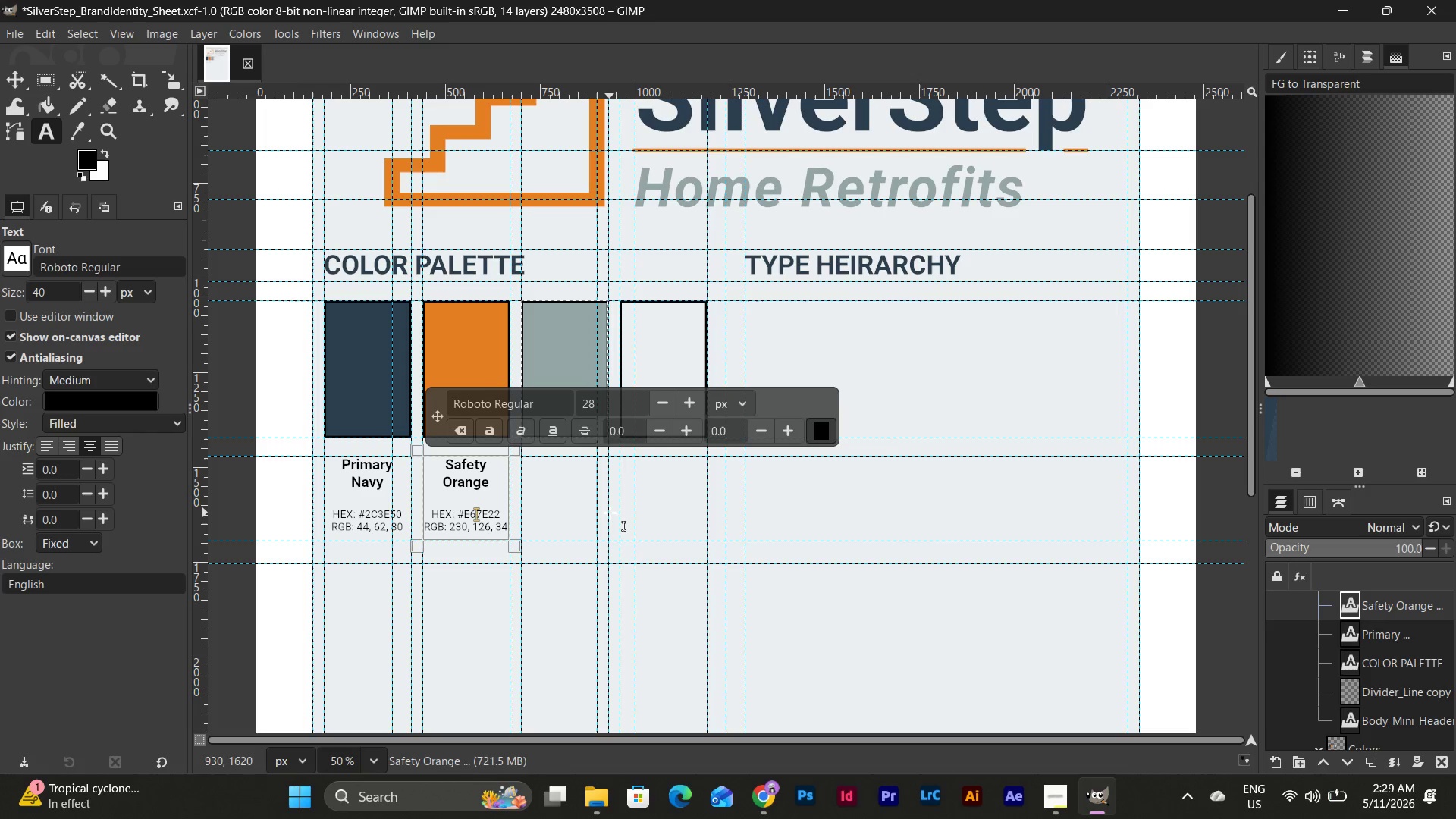 
wait(16.79)
 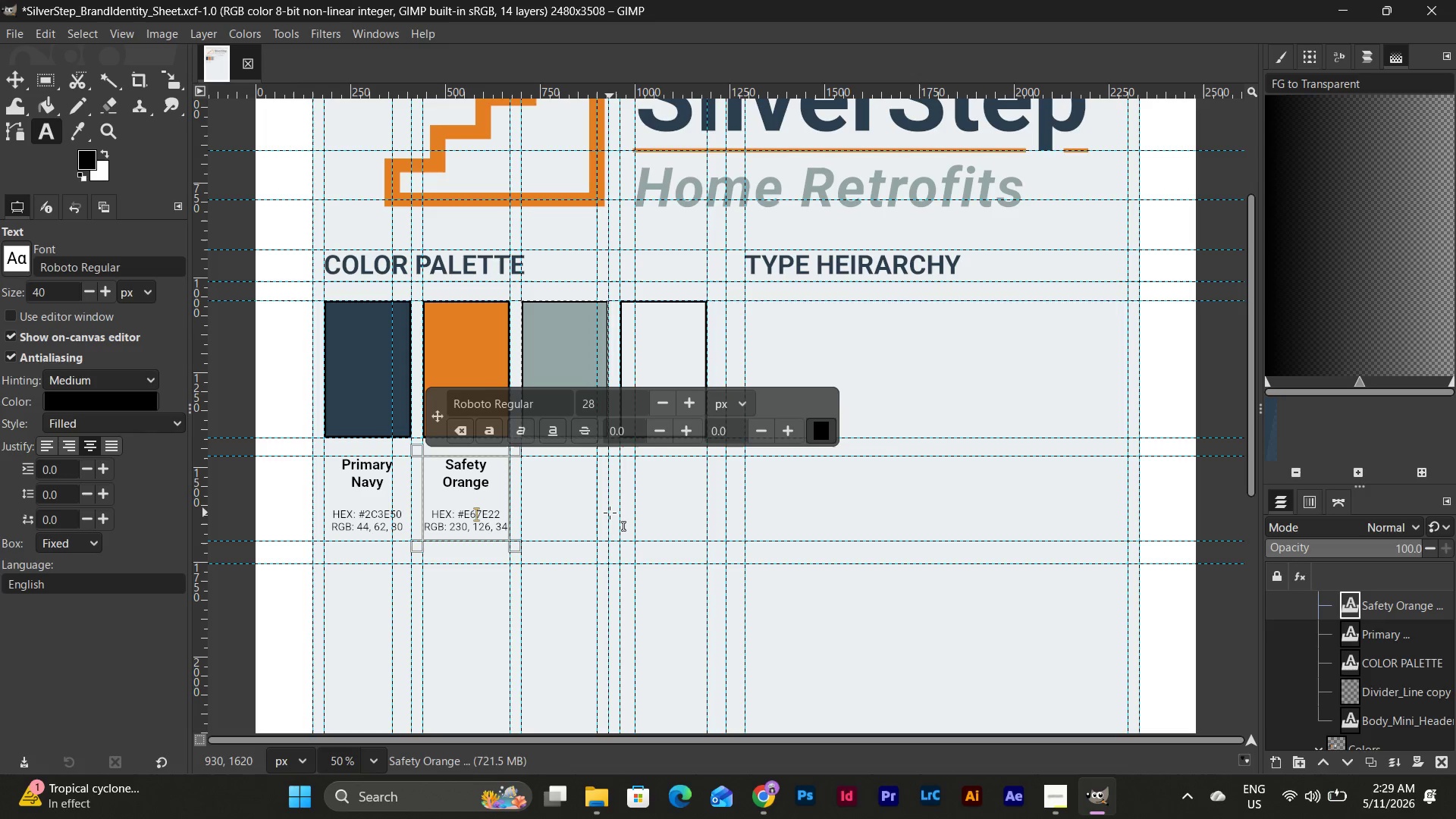 
mouse_move([46, 90])
 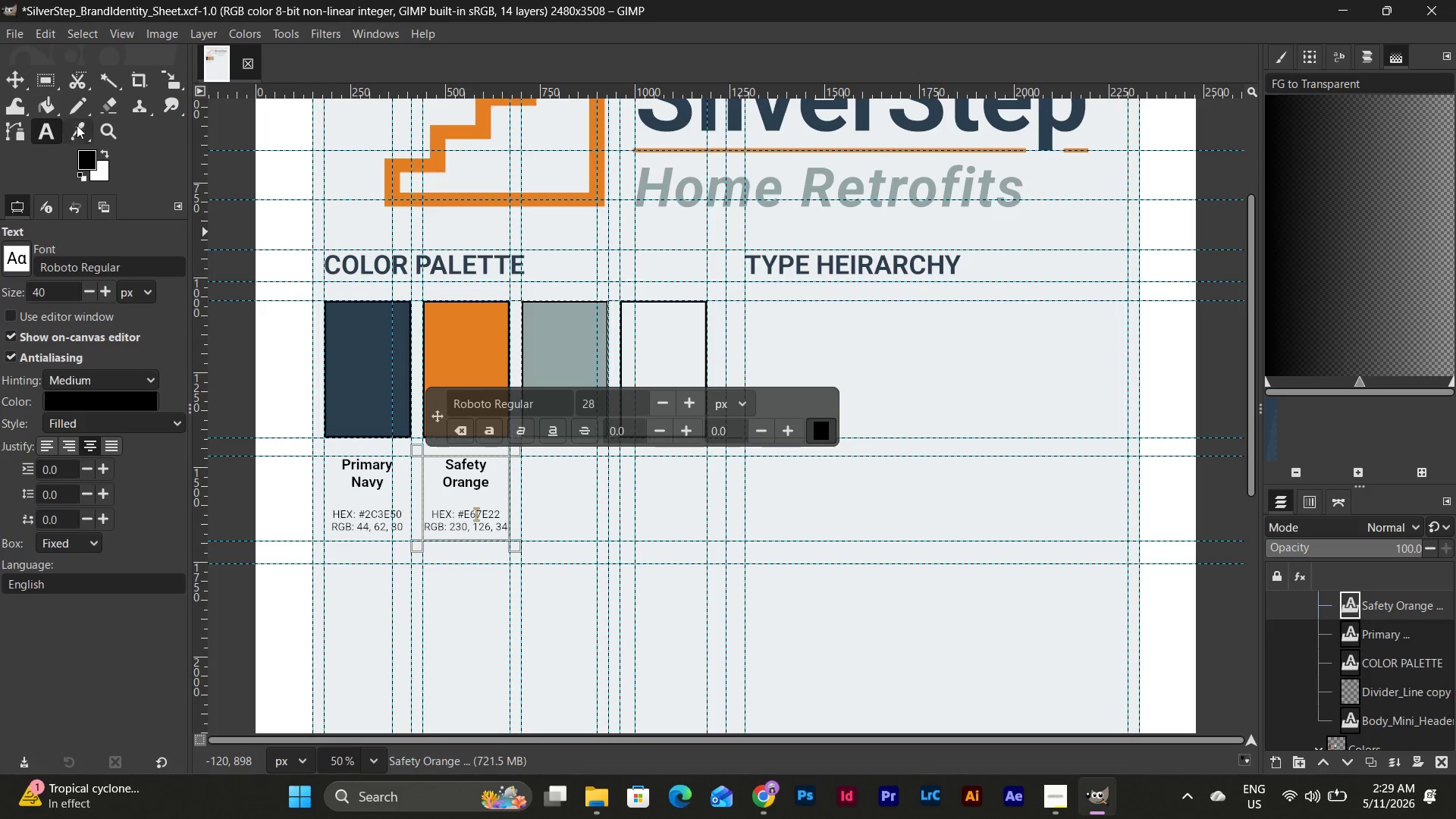 
left_click([48, 127])
 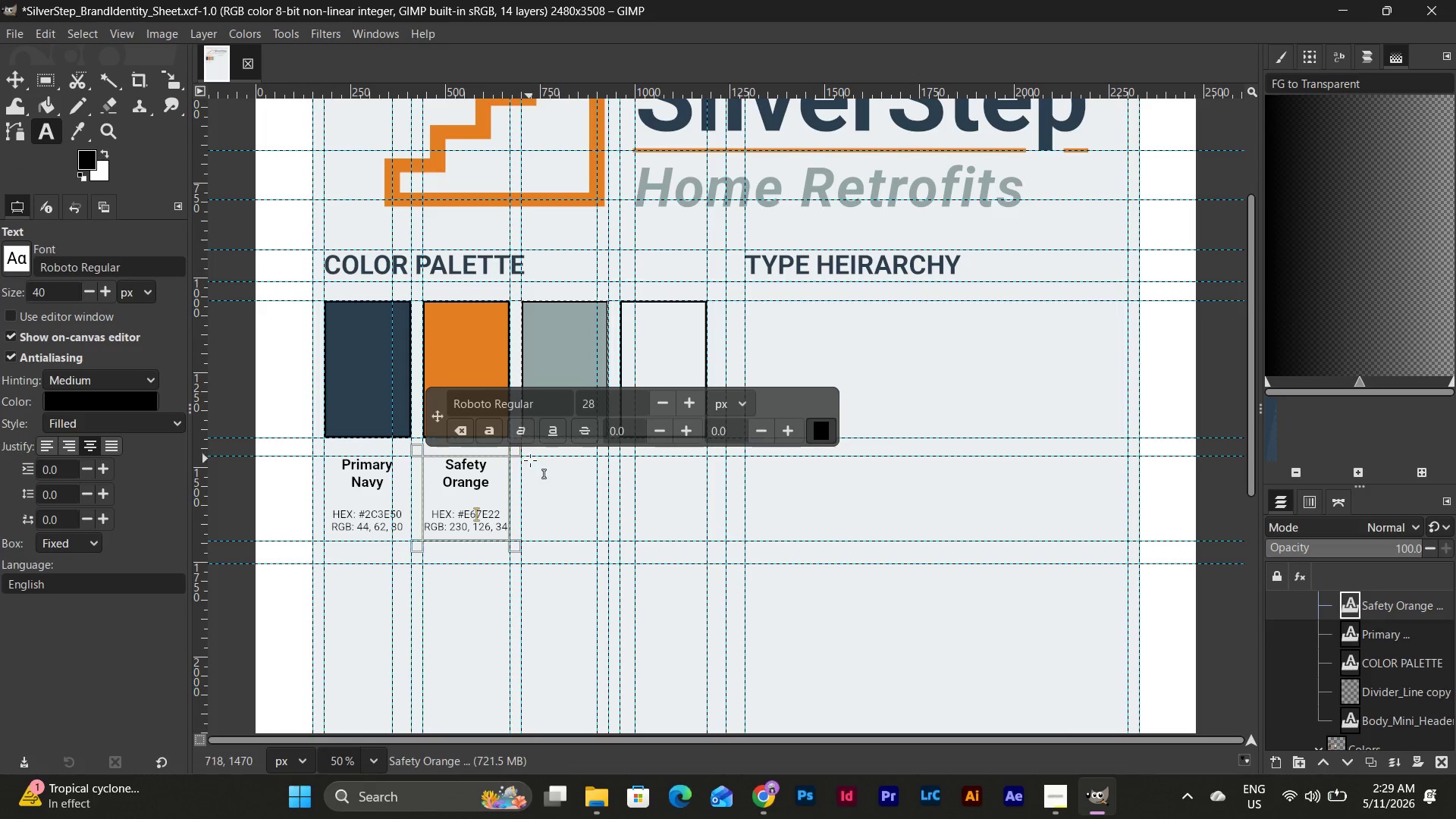 
left_click_drag(start_coordinate=[528, 474], to_coordinate=[599, 537])
 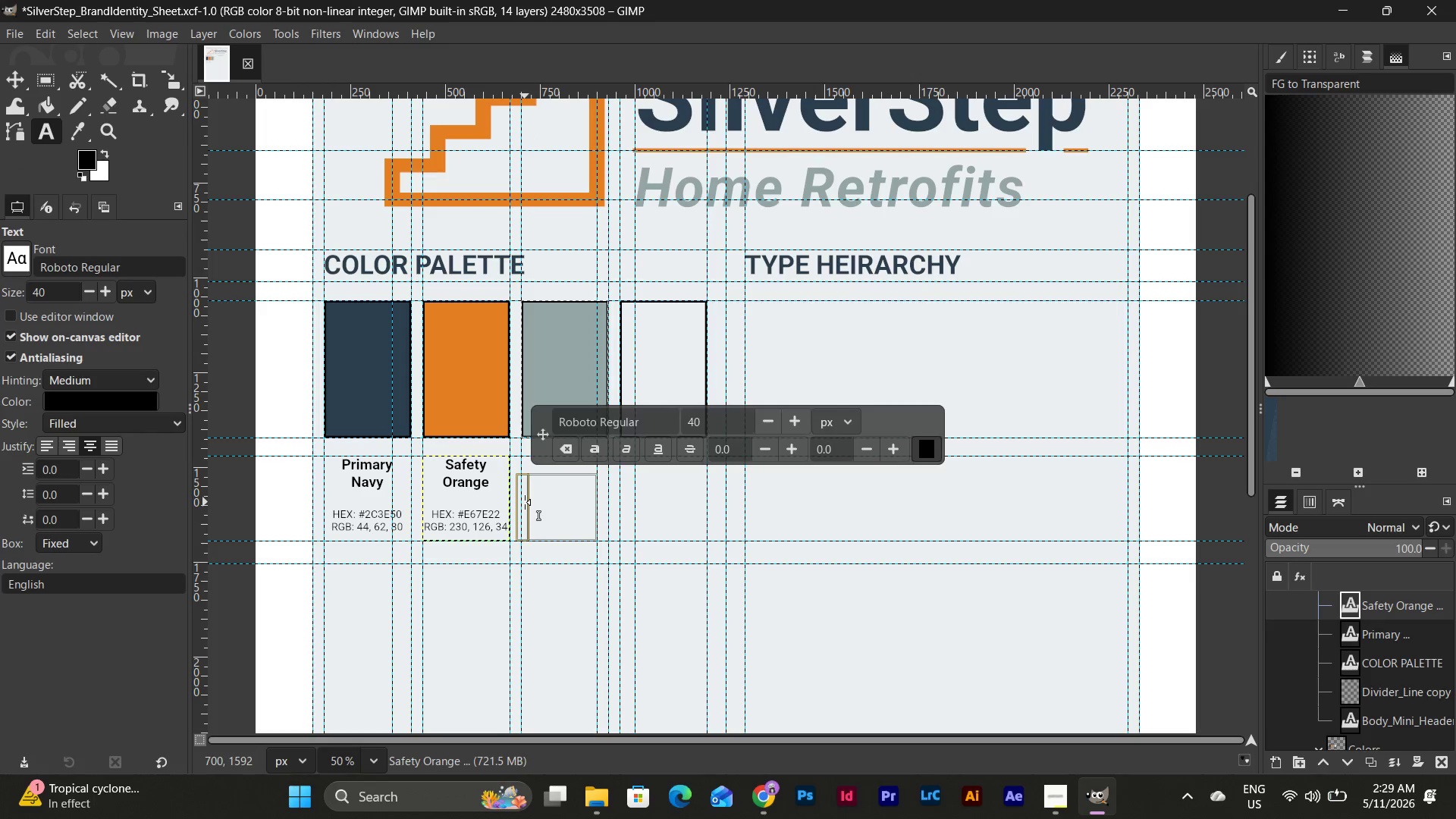 
left_click_drag(start_coordinate=[525, 502], to_coordinate=[513, 503])
 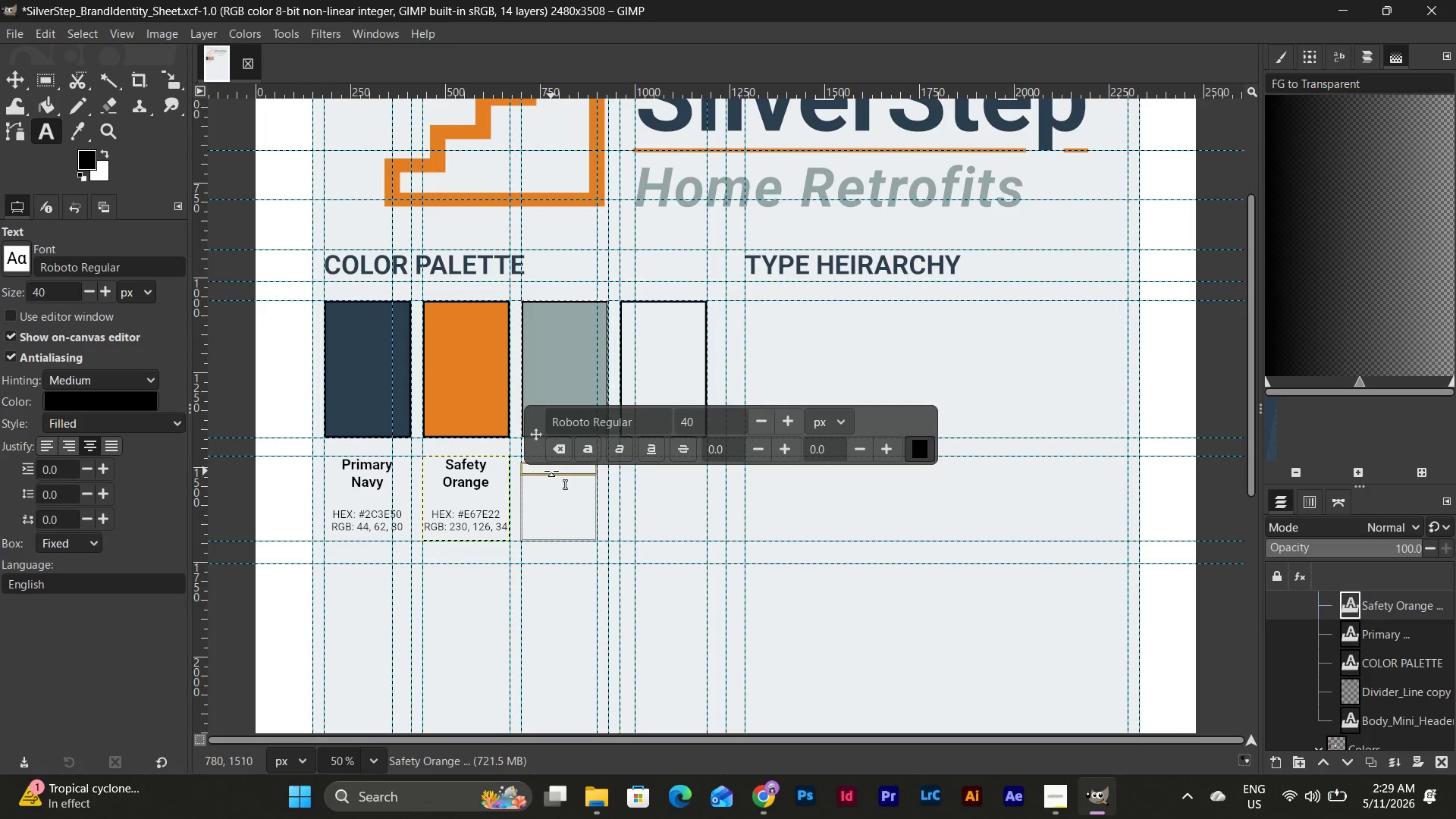 
left_click_drag(start_coordinate=[551, 471], to_coordinate=[554, 450])
 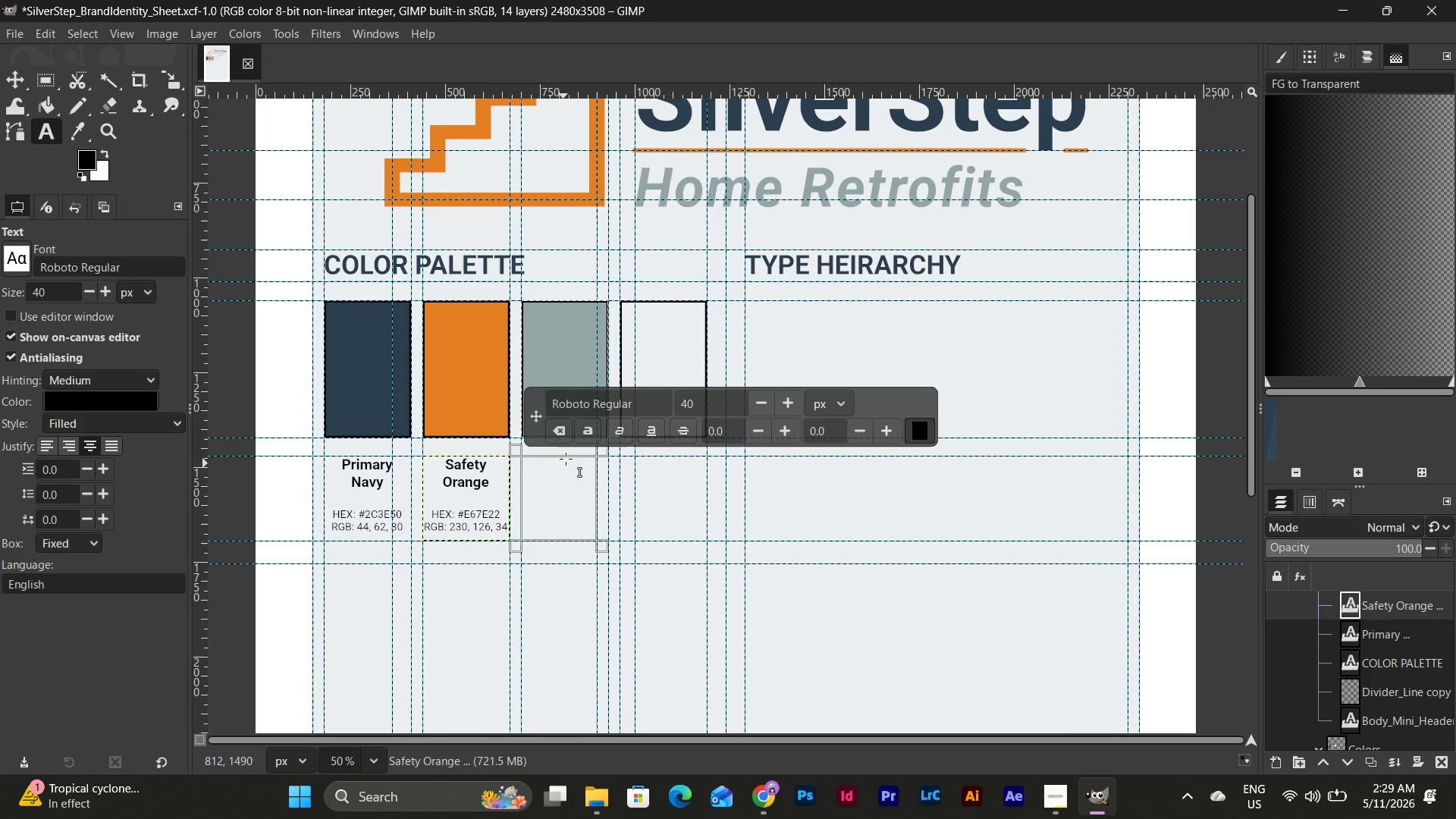 
double_click([566, 457])
 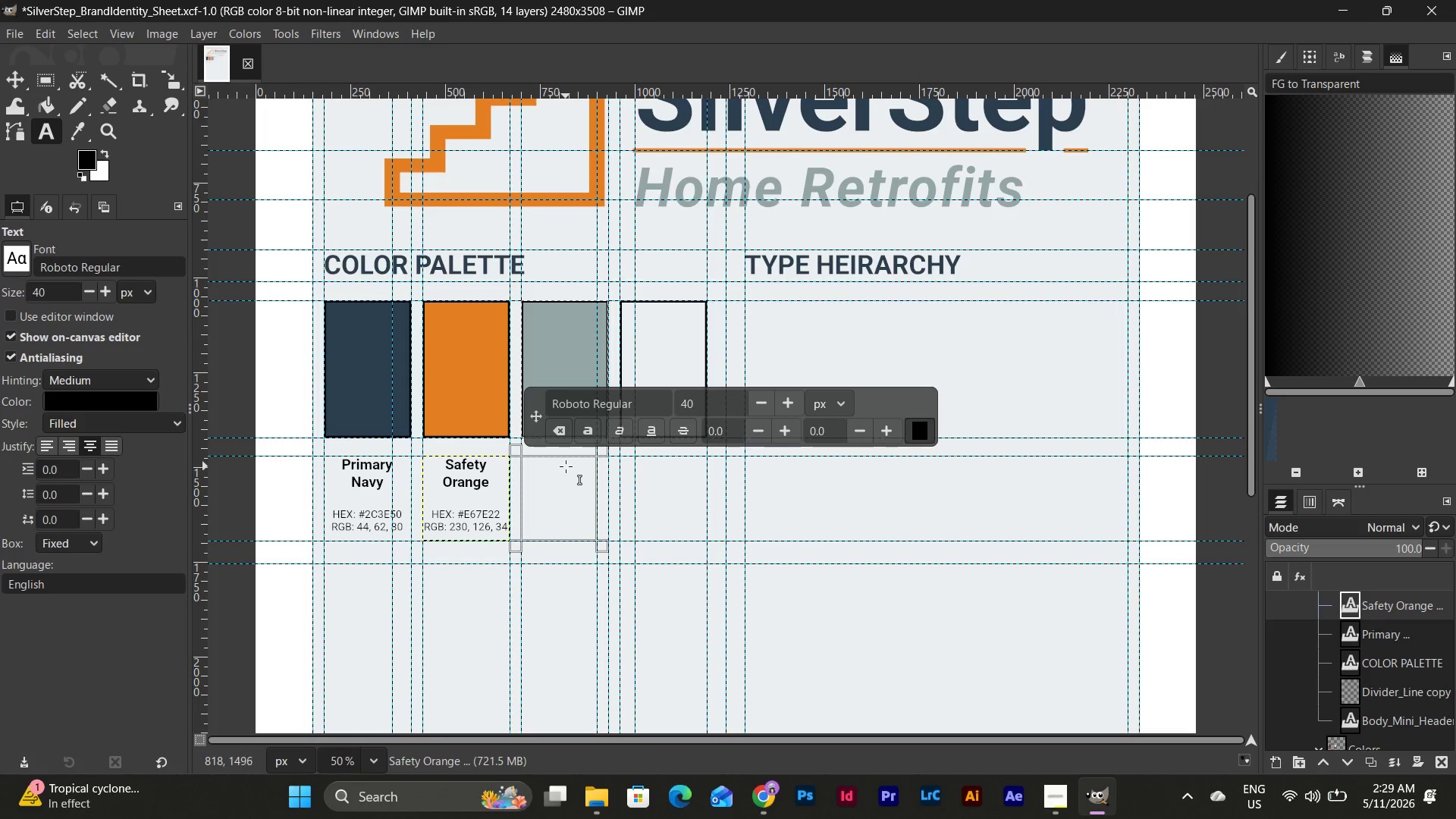 
double_click([566, 466])
 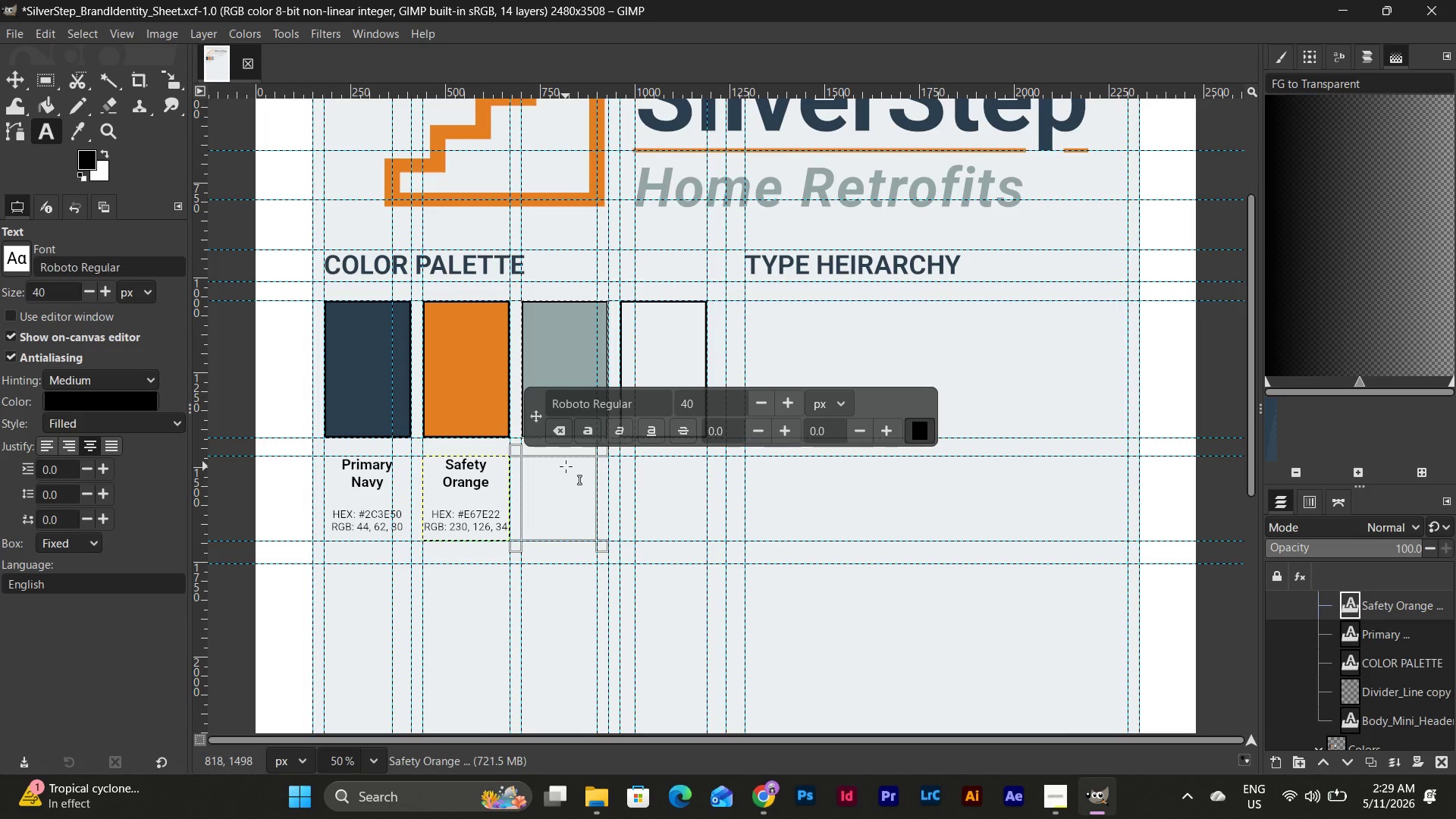 
type(Concrete Gray)
 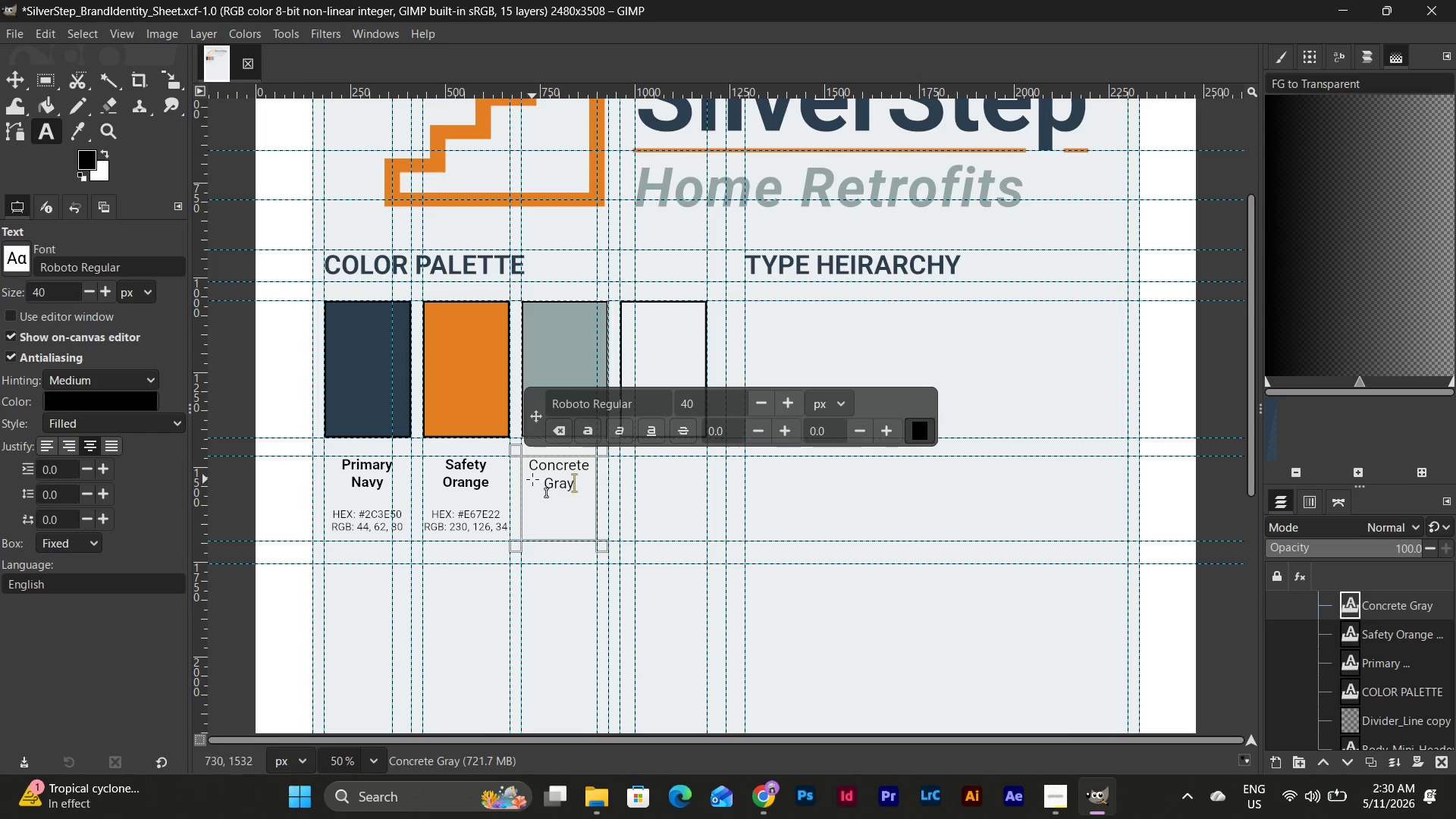 
left_click([492, 486])
 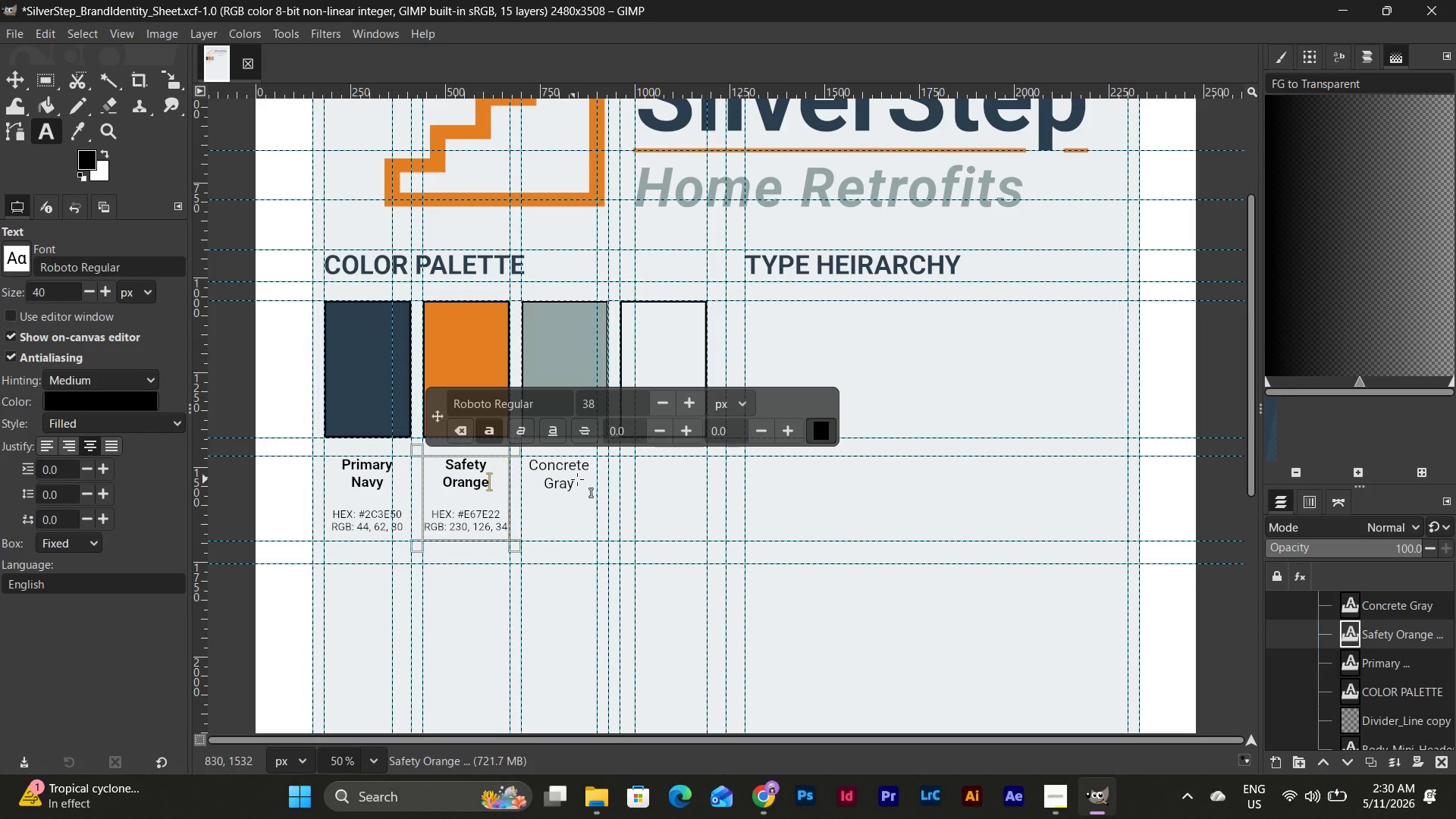 
left_click([577, 479])
 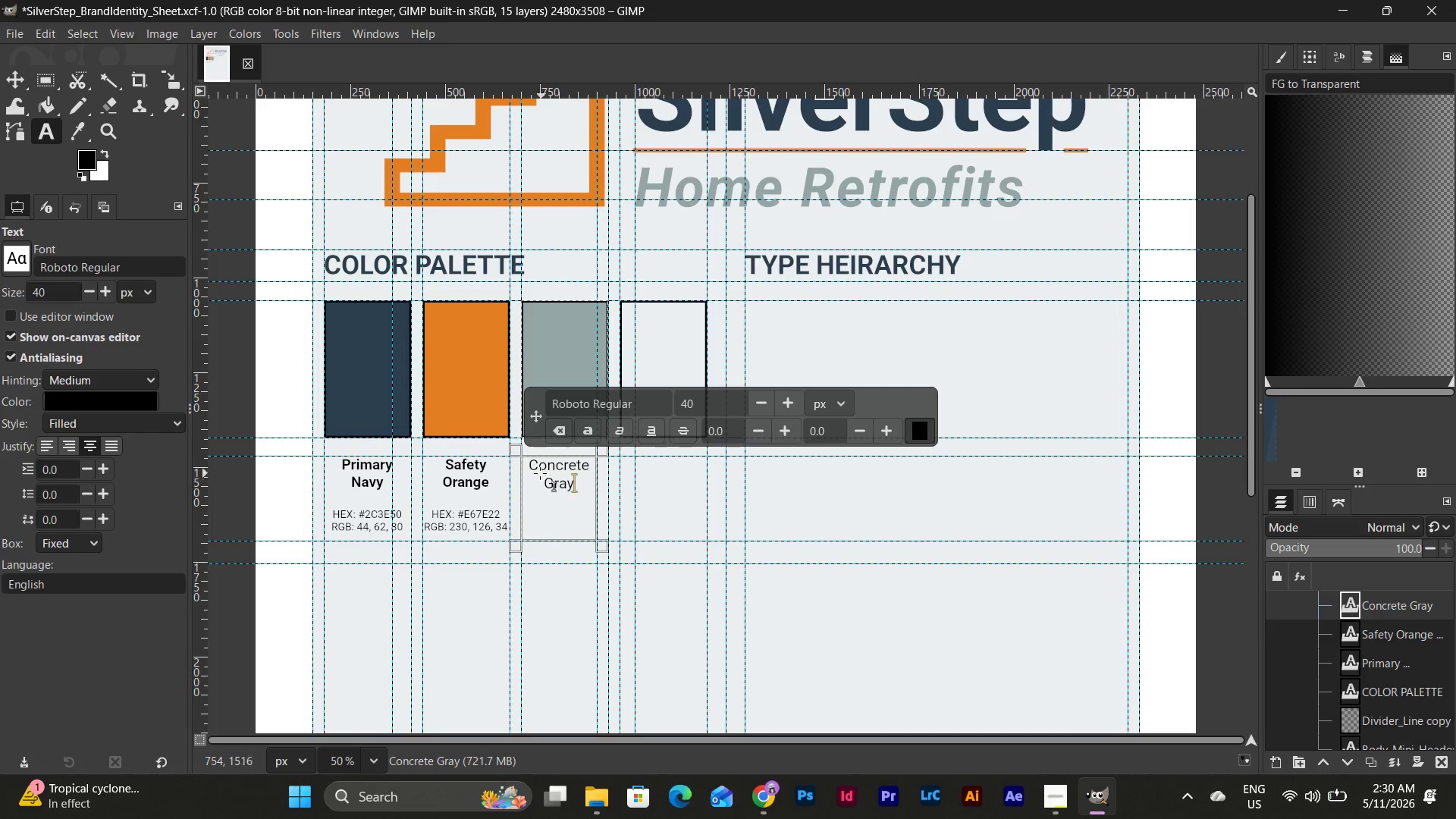 
left_click_drag(start_coordinate=[529, 463], to_coordinate=[590, 509])
 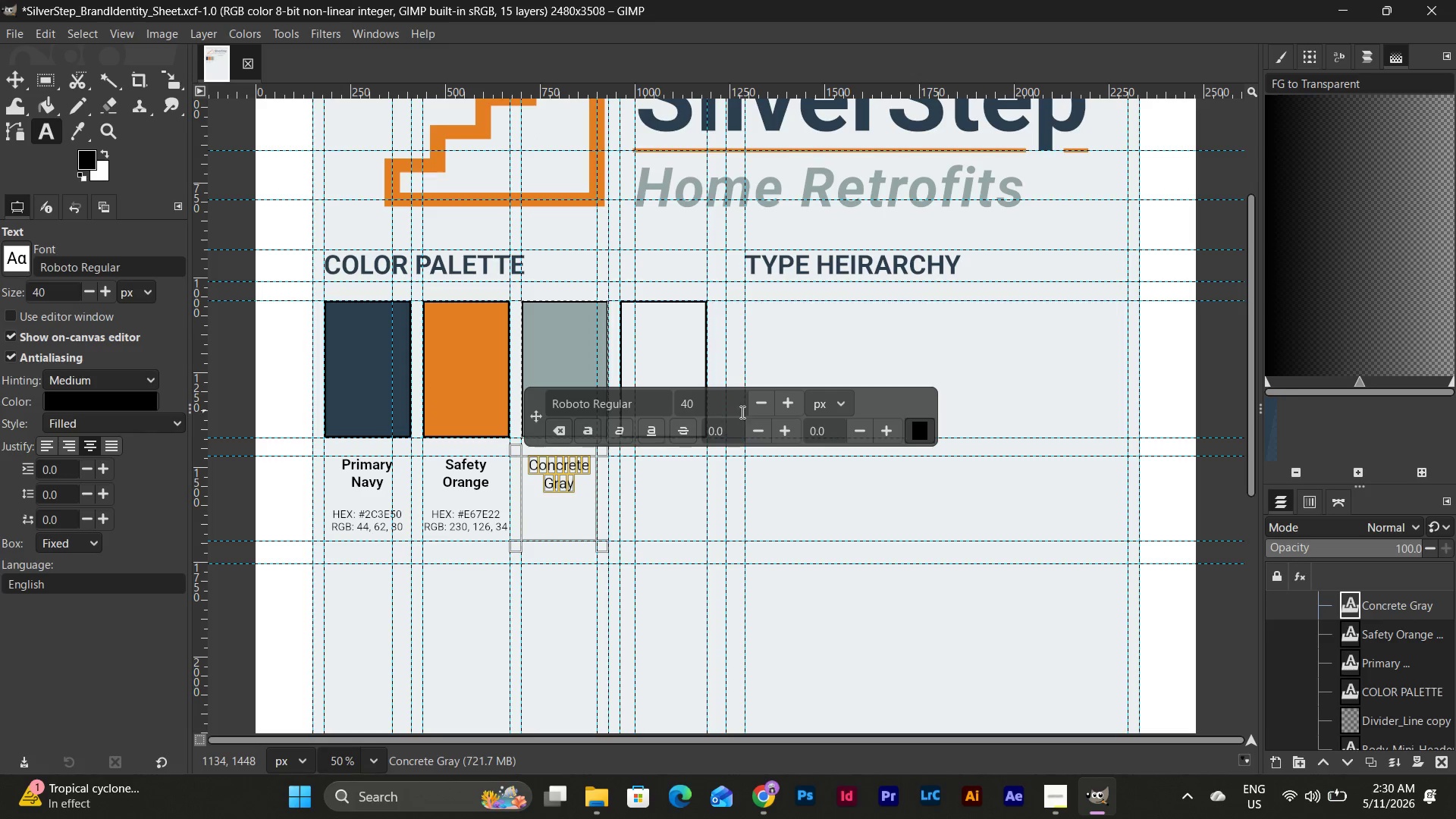 
left_click([739, 406])
 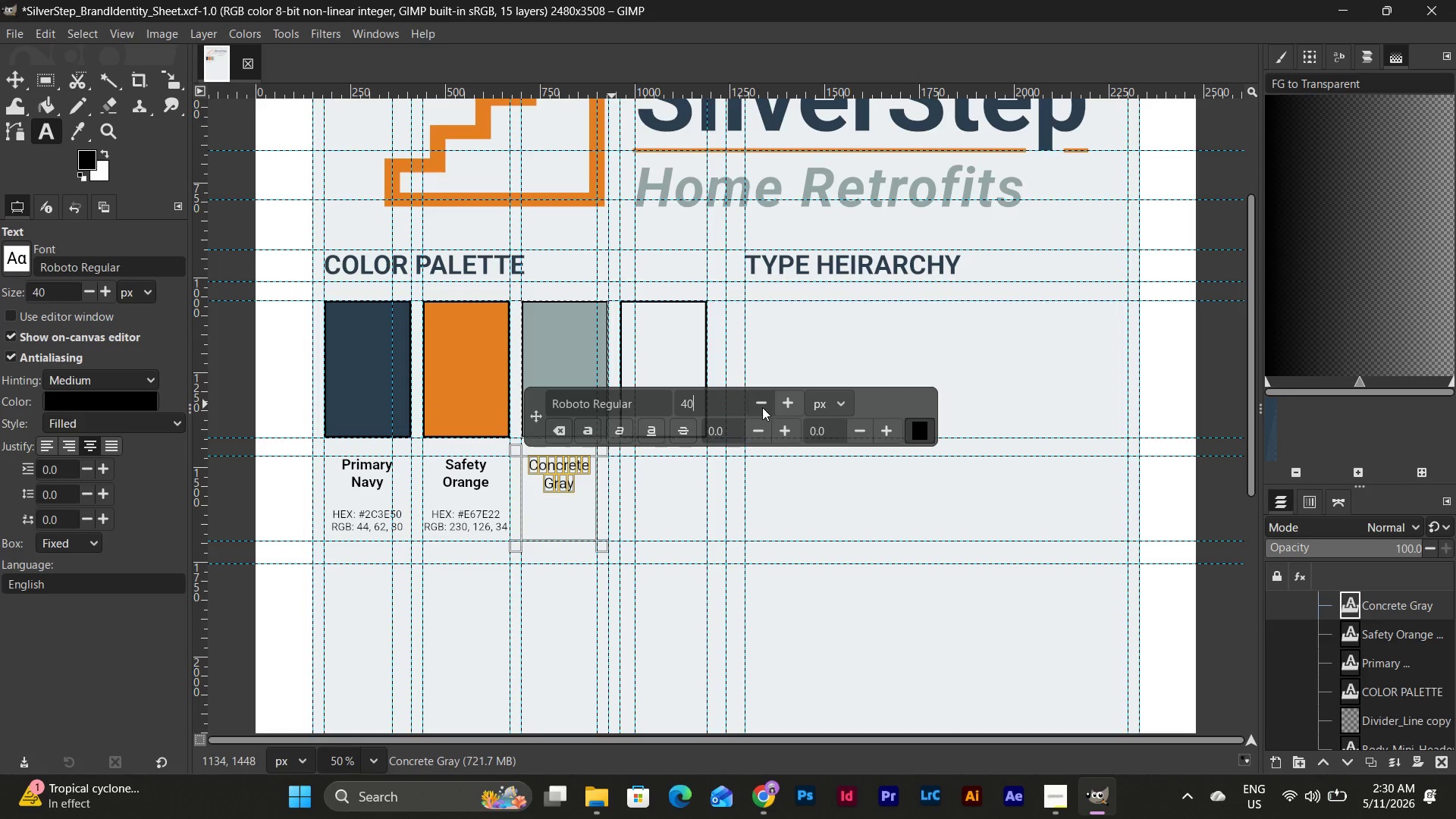 
double_click([763, 407])
 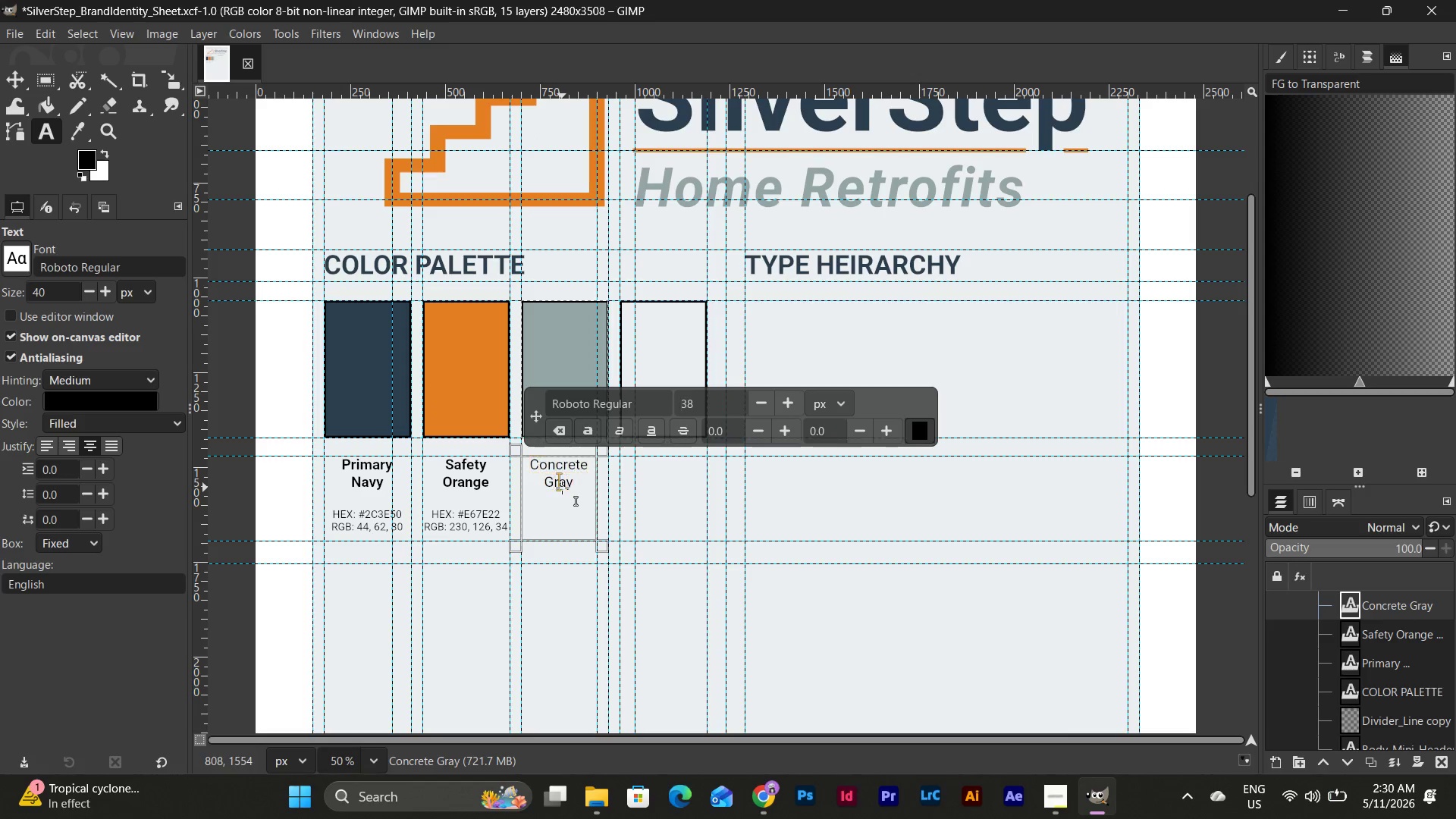 
double_click([580, 482])
 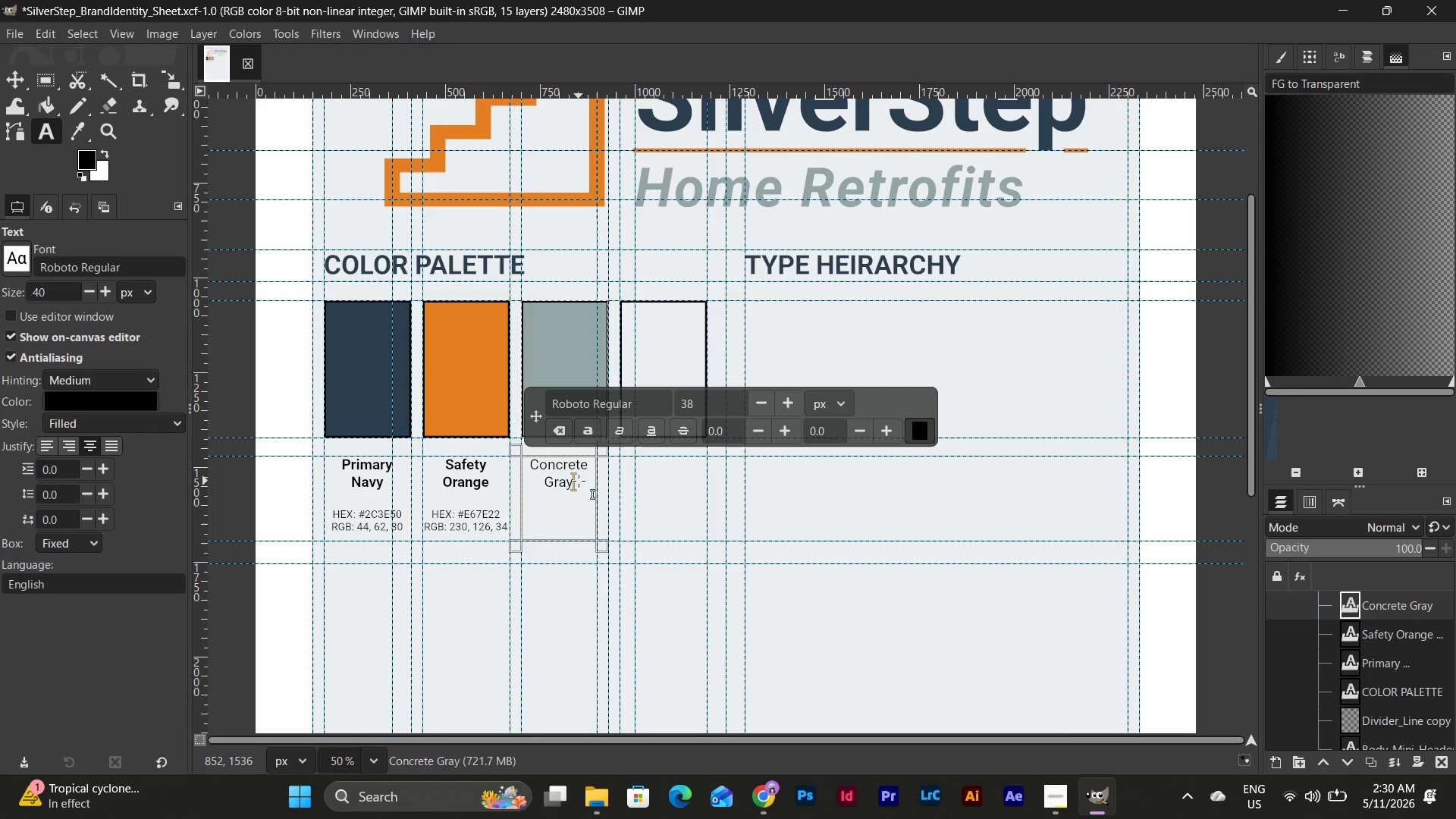 
key(Enter)
 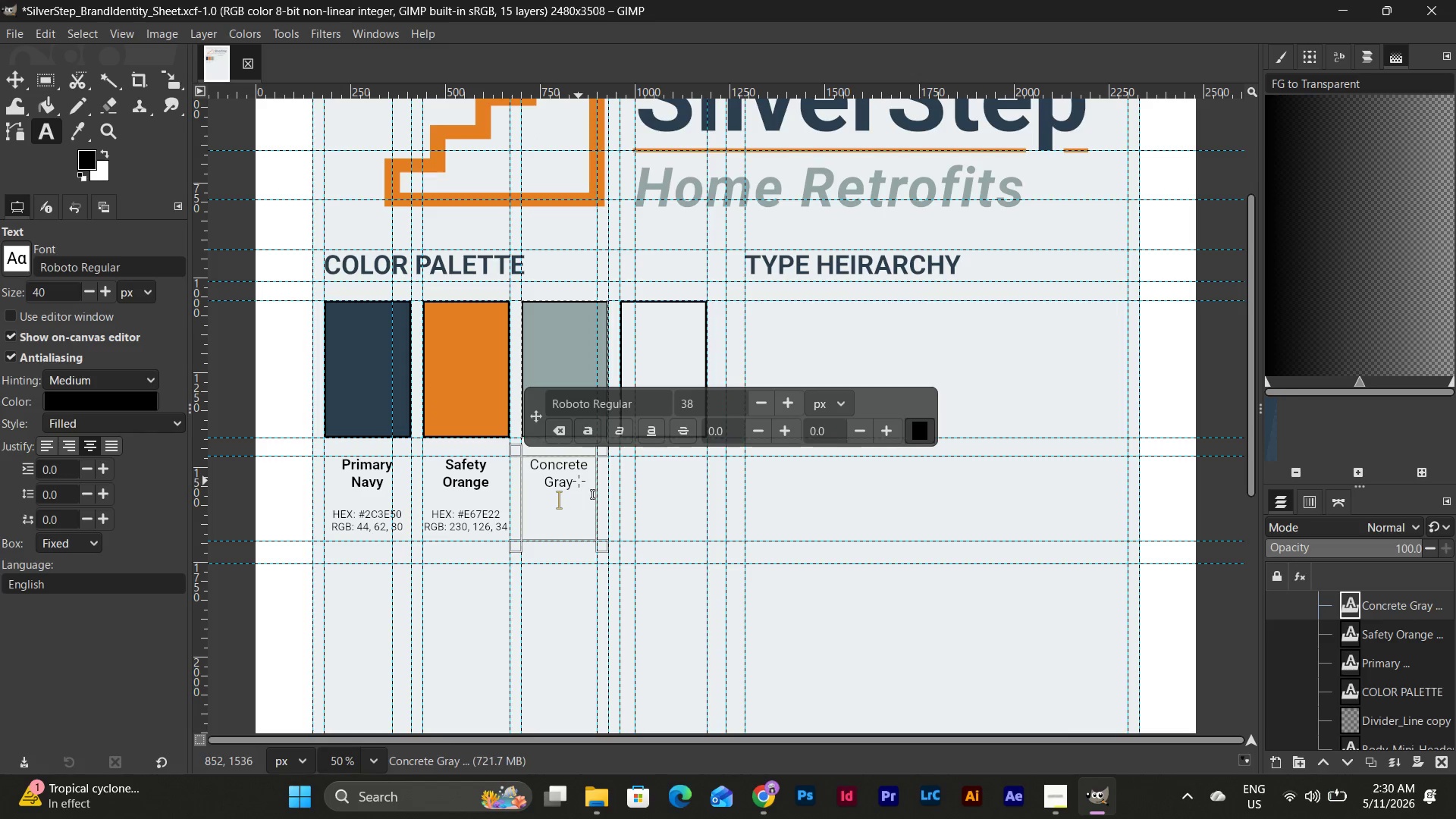 
key(Enter)
 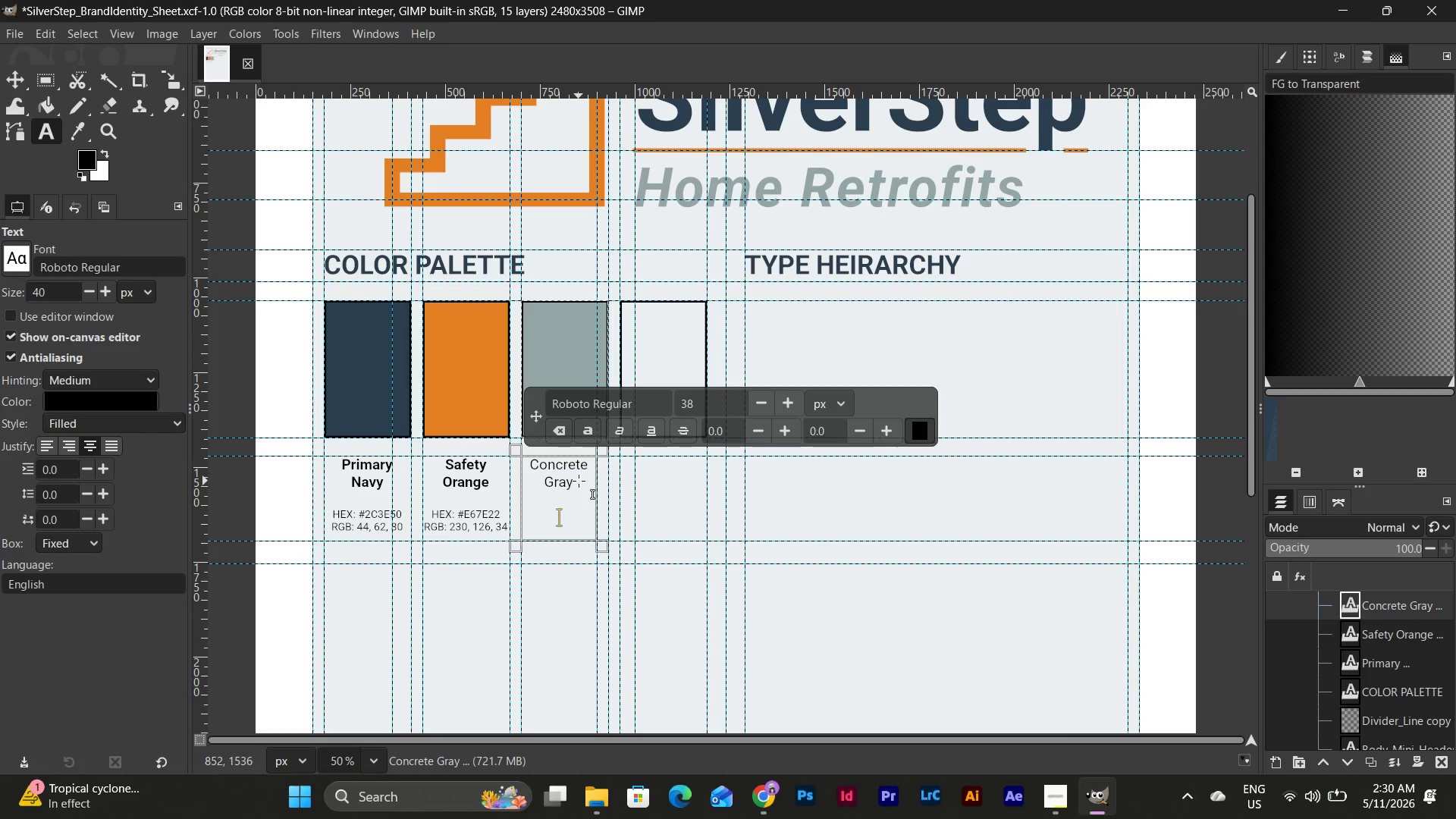 
type(HEX: )
 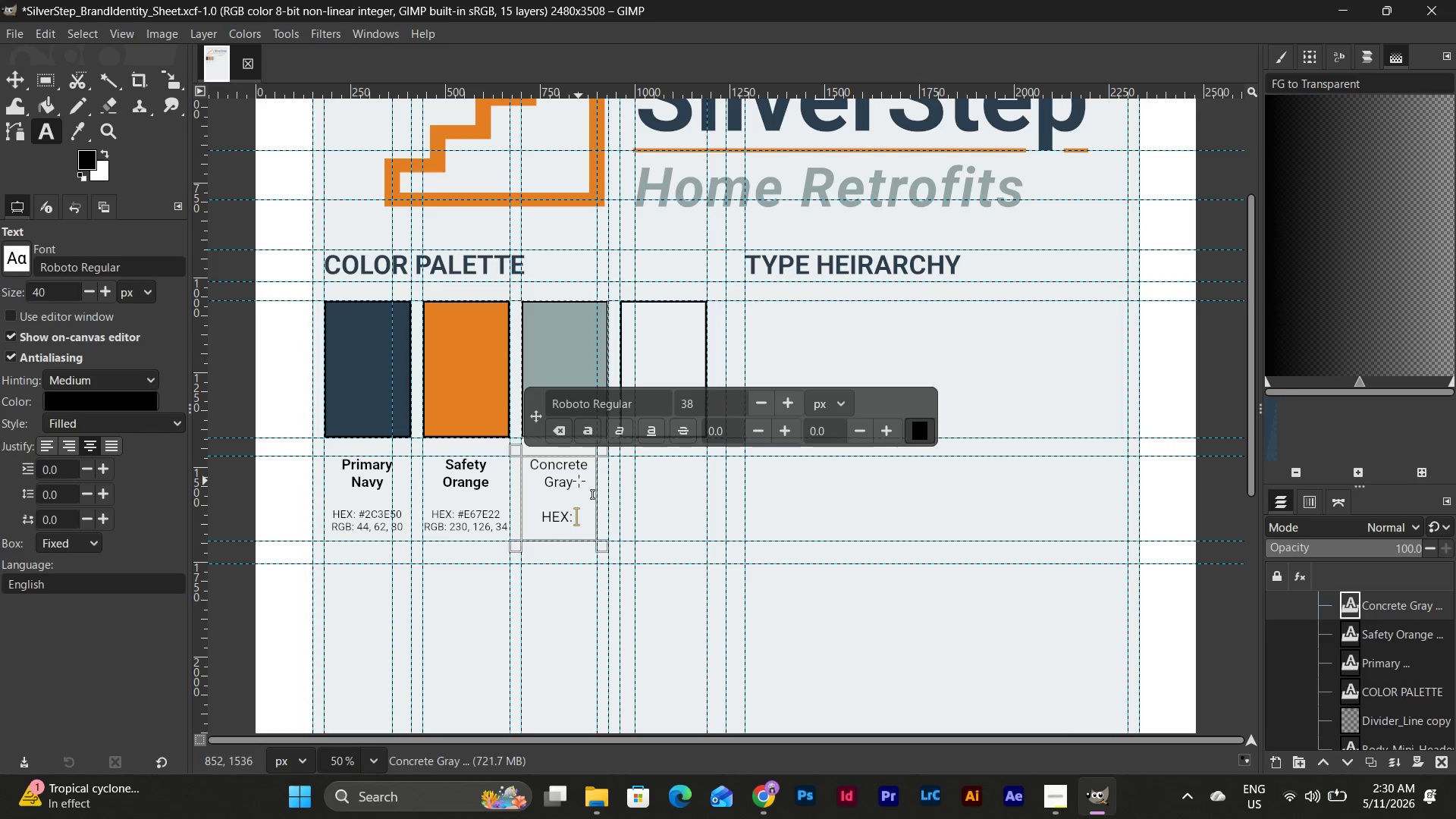 
left_click_drag(start_coordinate=[543, 514], to_coordinate=[592, 530])
 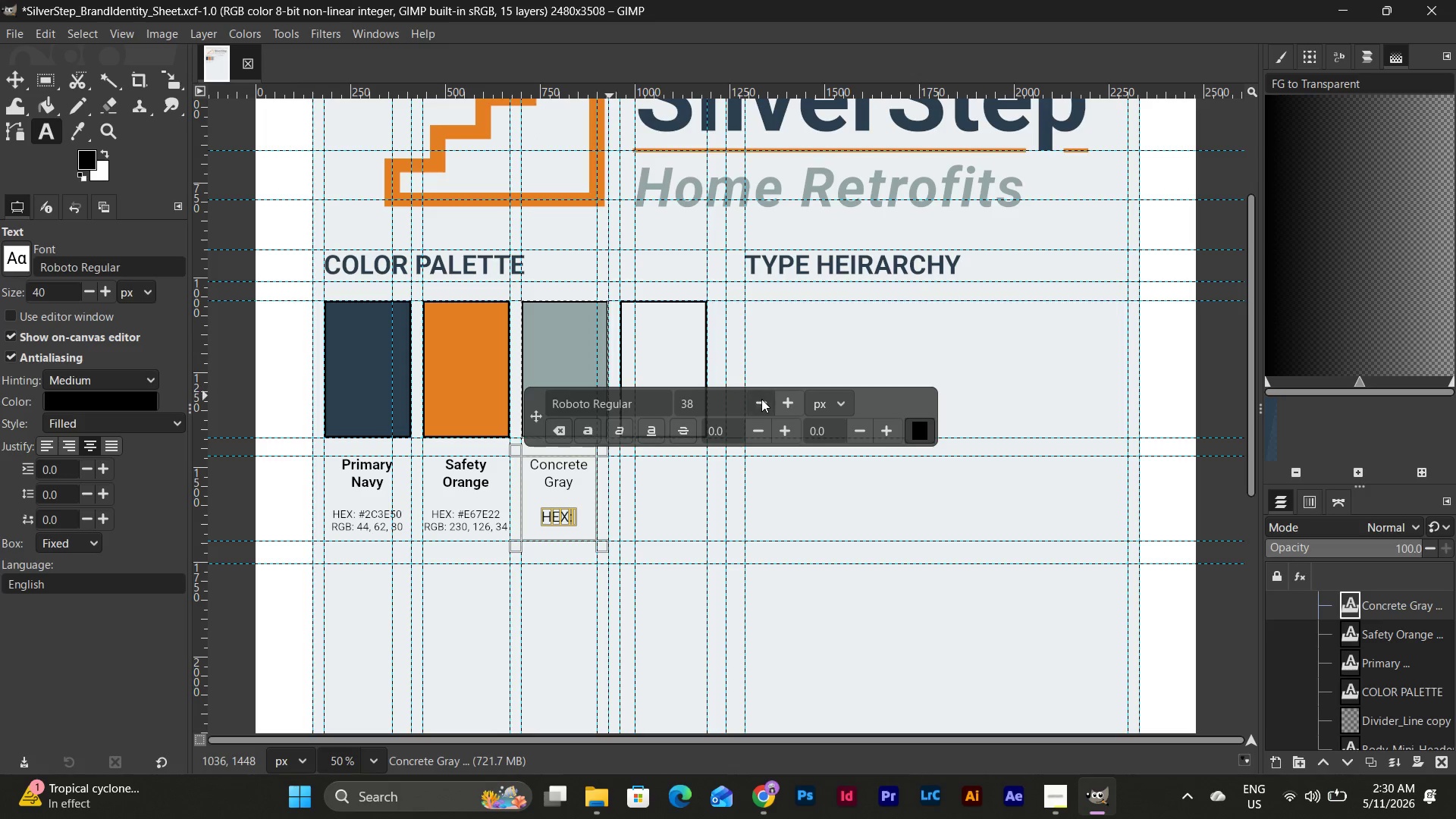 
double_click([762, 401])
 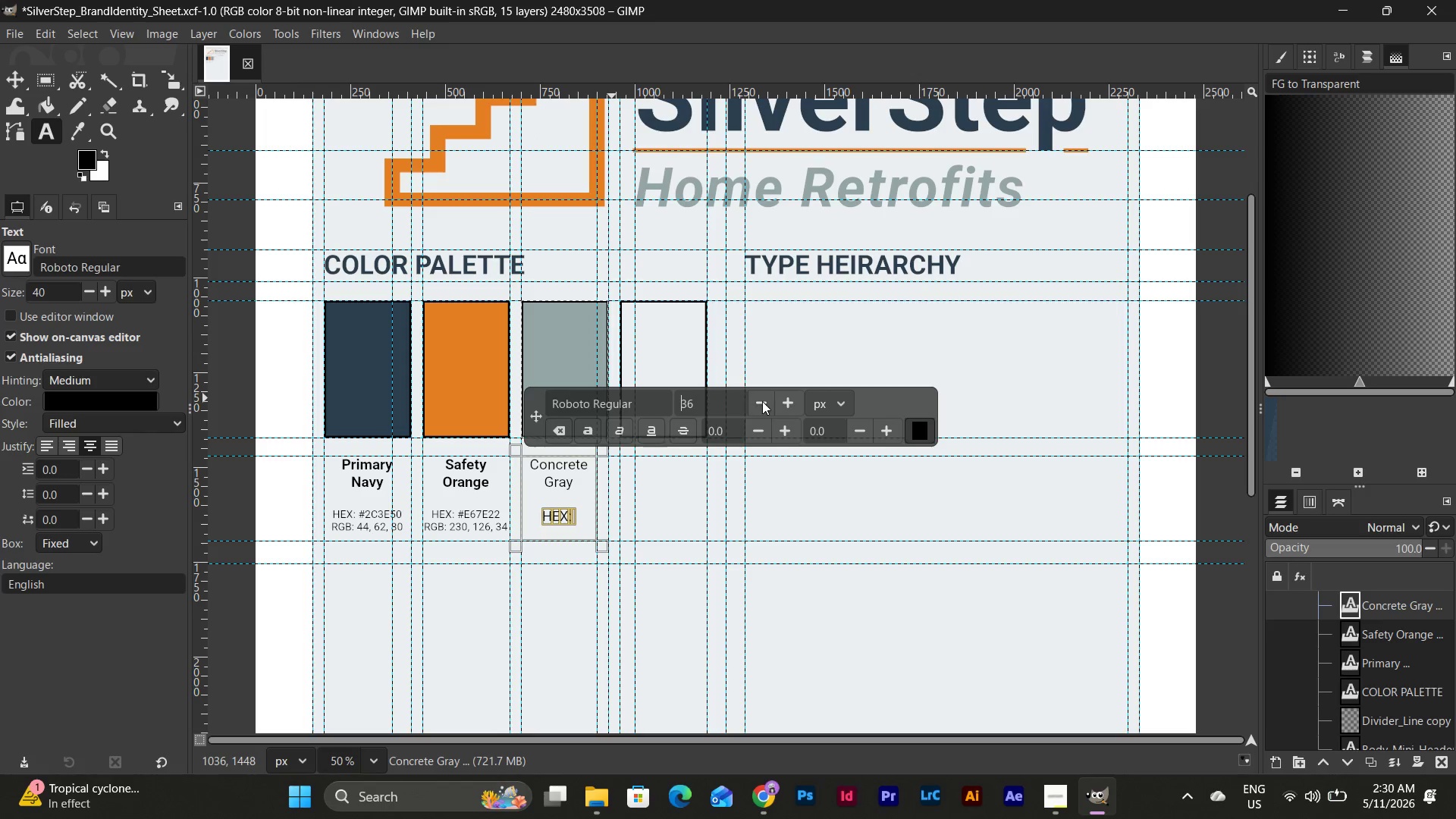 
triple_click([762, 401])
 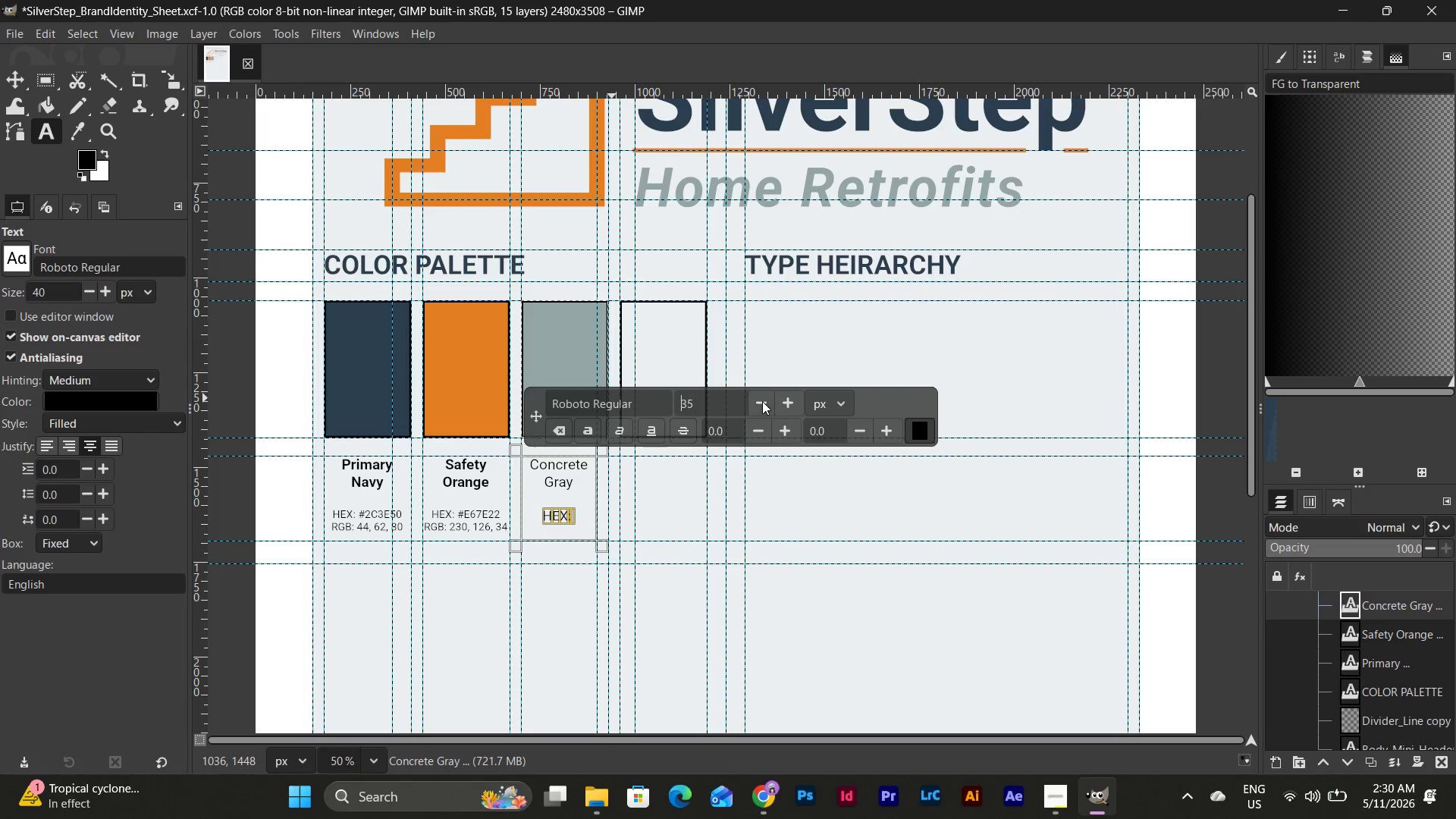 
triple_click([762, 401])
 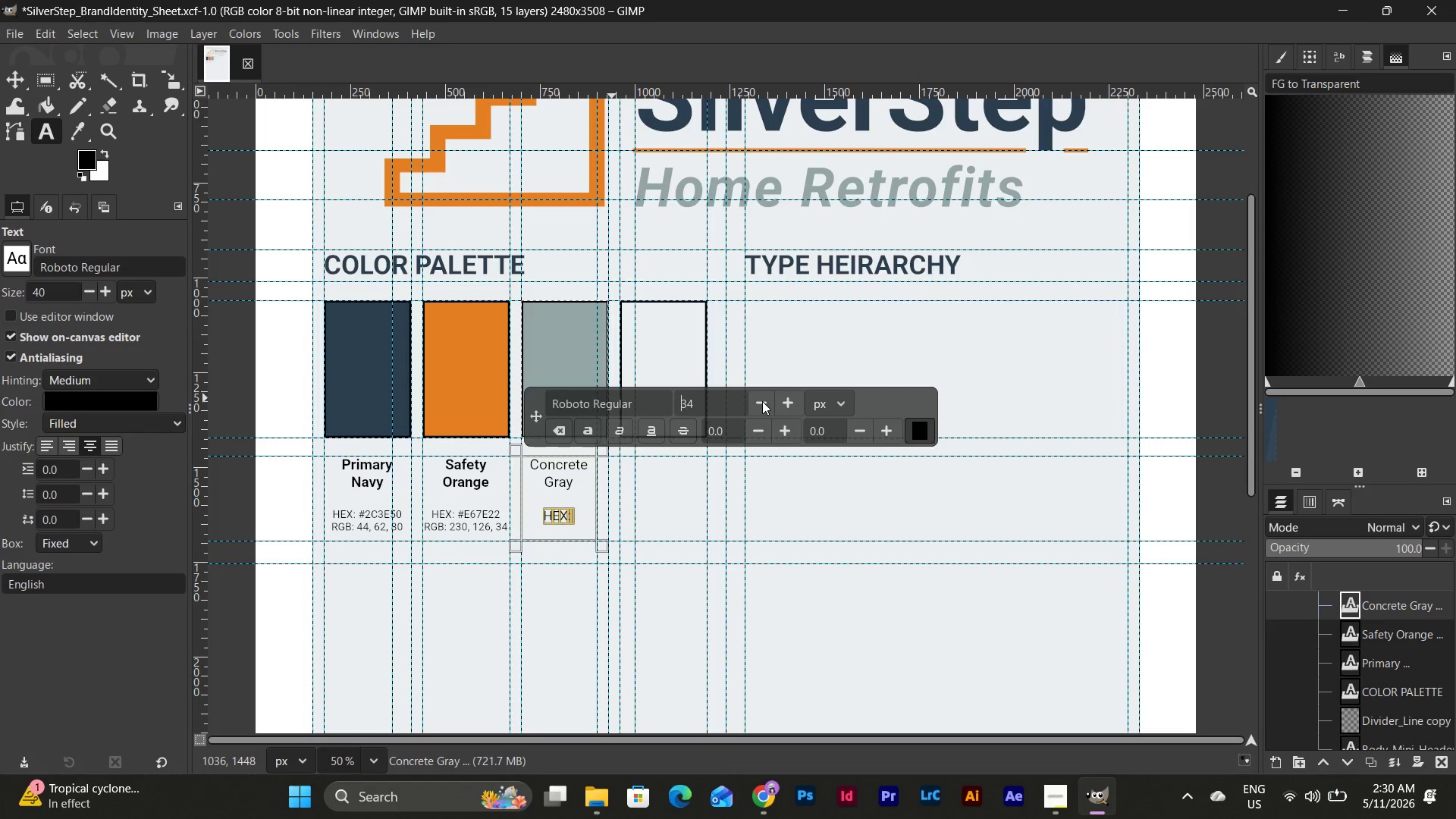 
triple_click([762, 401])
 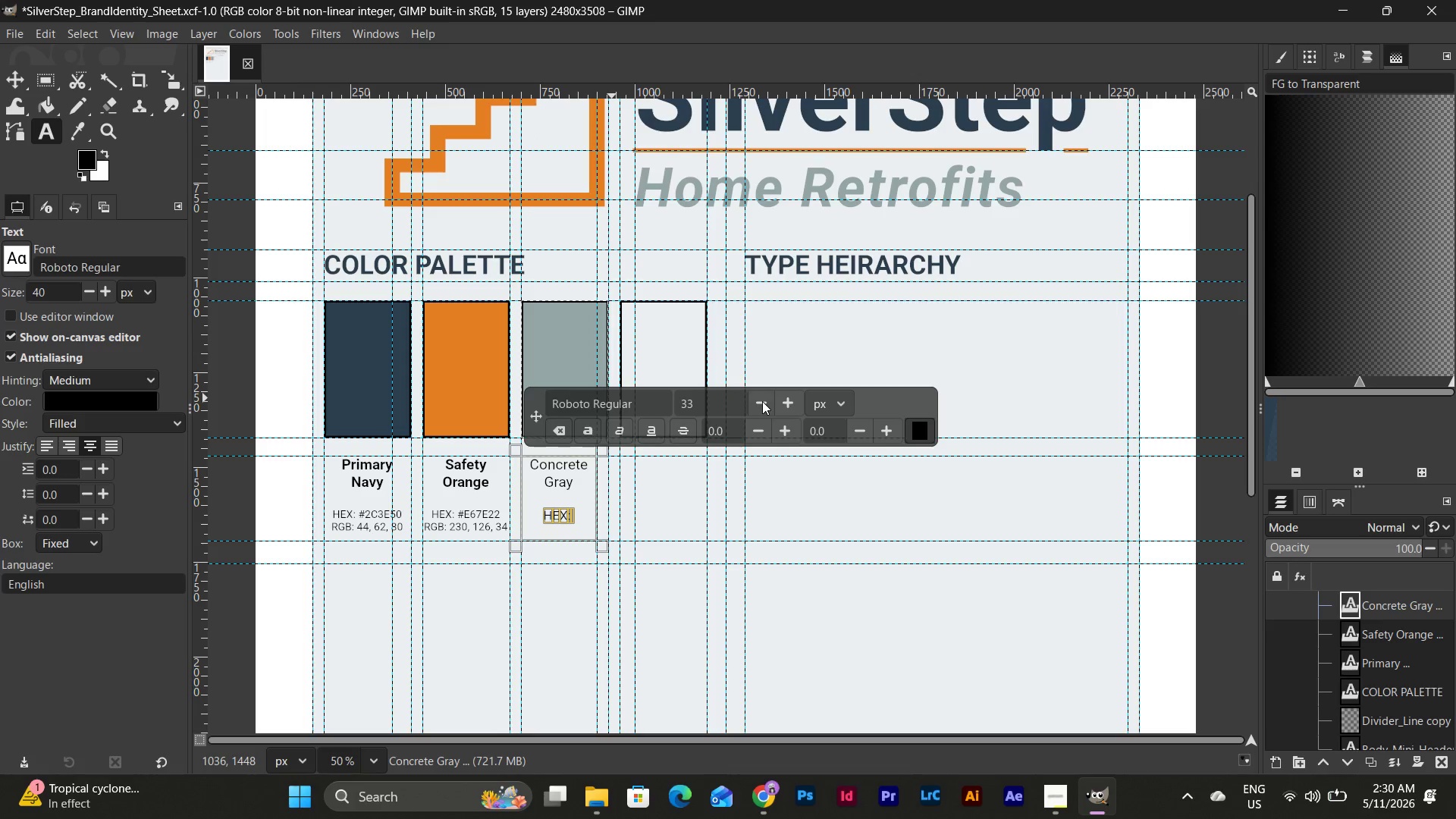 
triple_click([762, 401])
 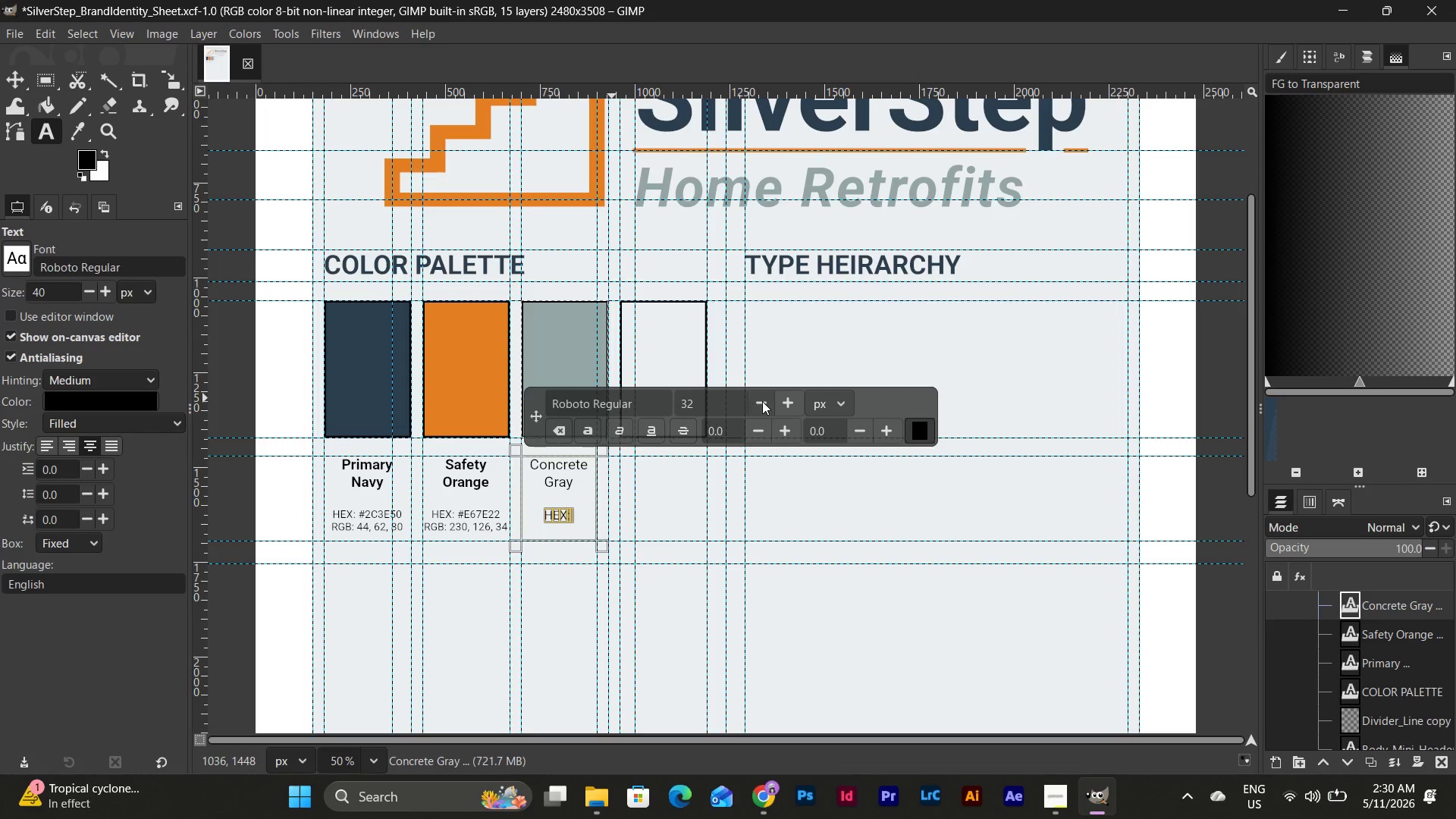 
triple_click([762, 401])
 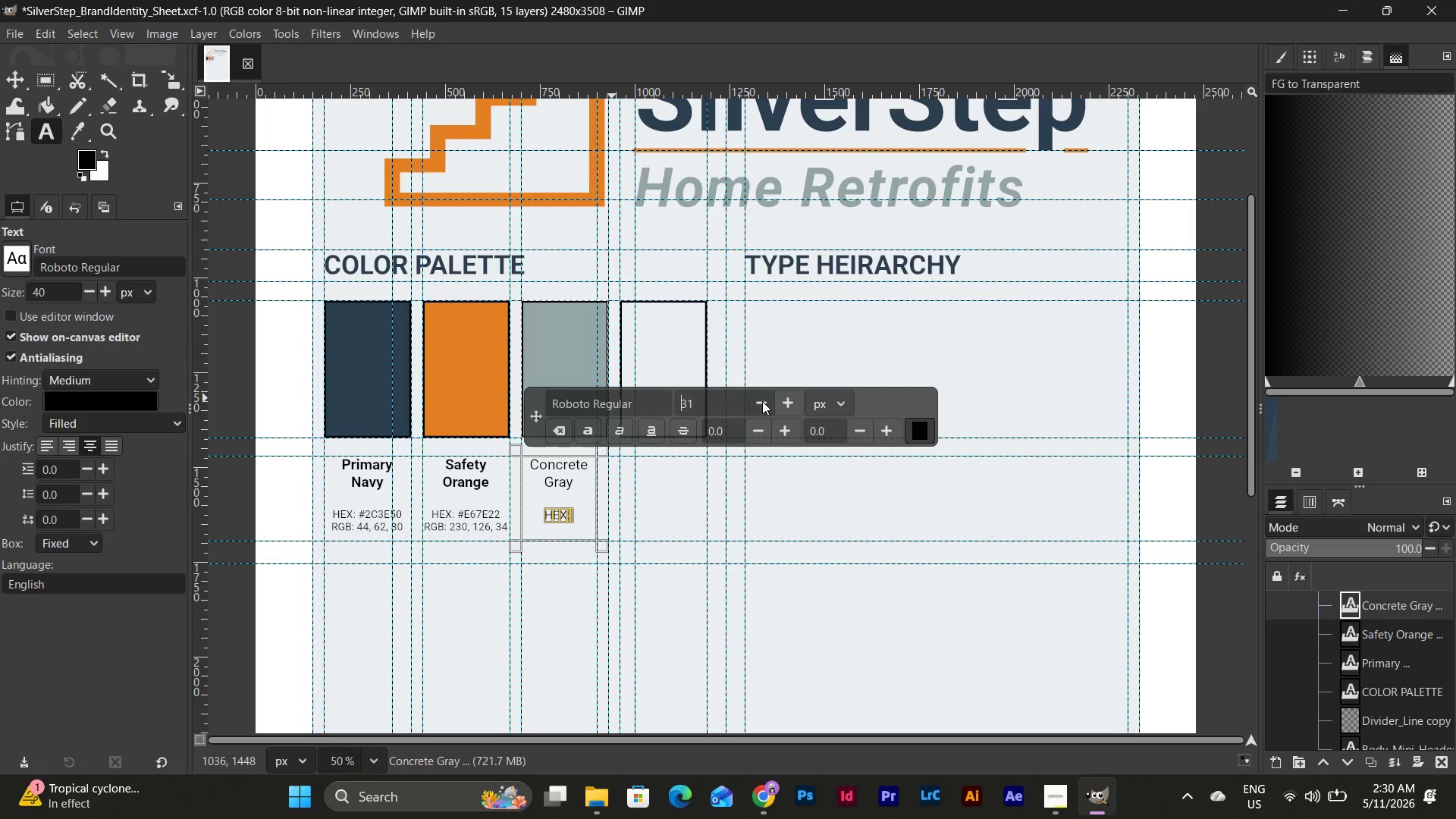 
triple_click([762, 401])
 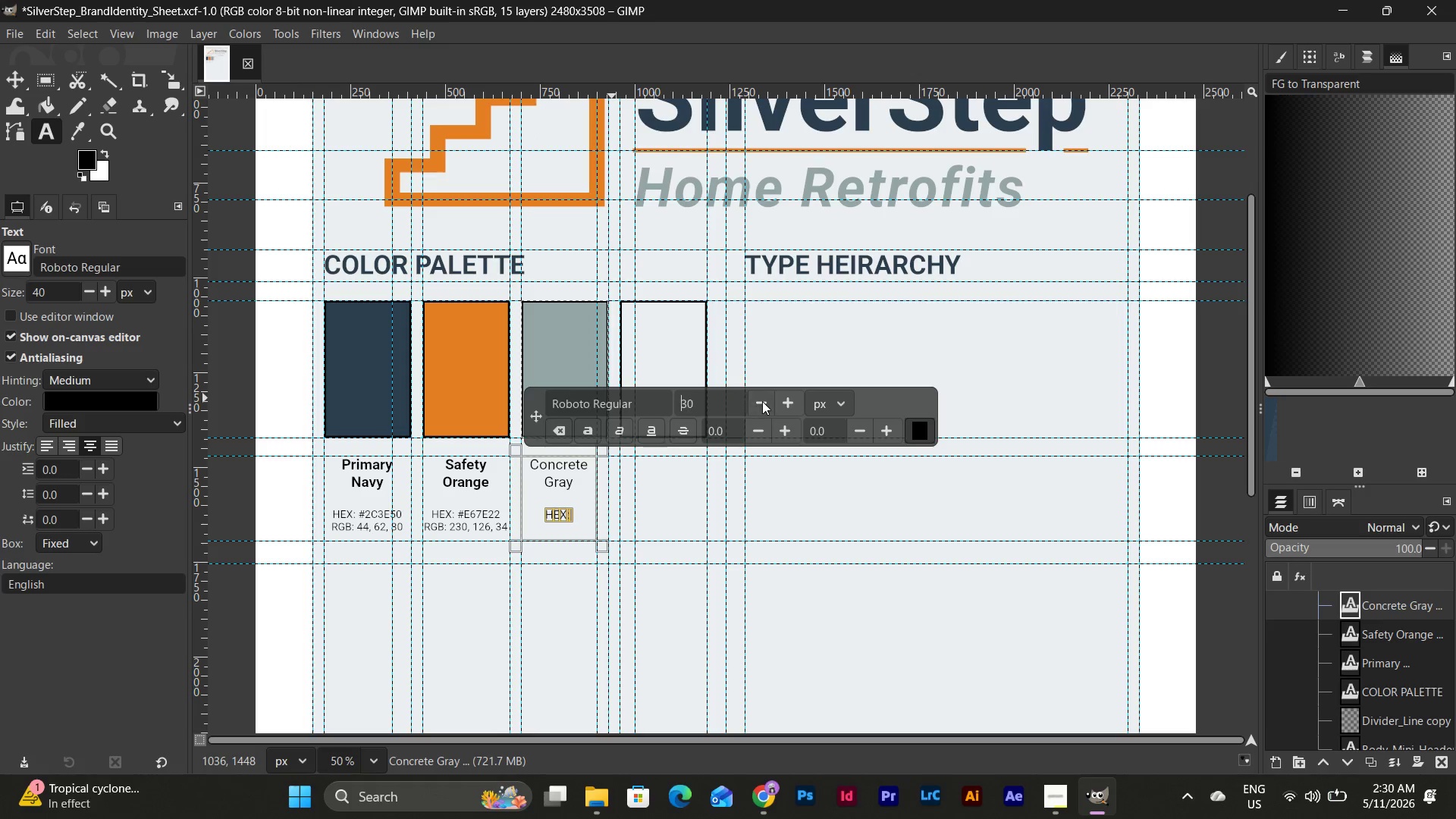 
triple_click([762, 401])
 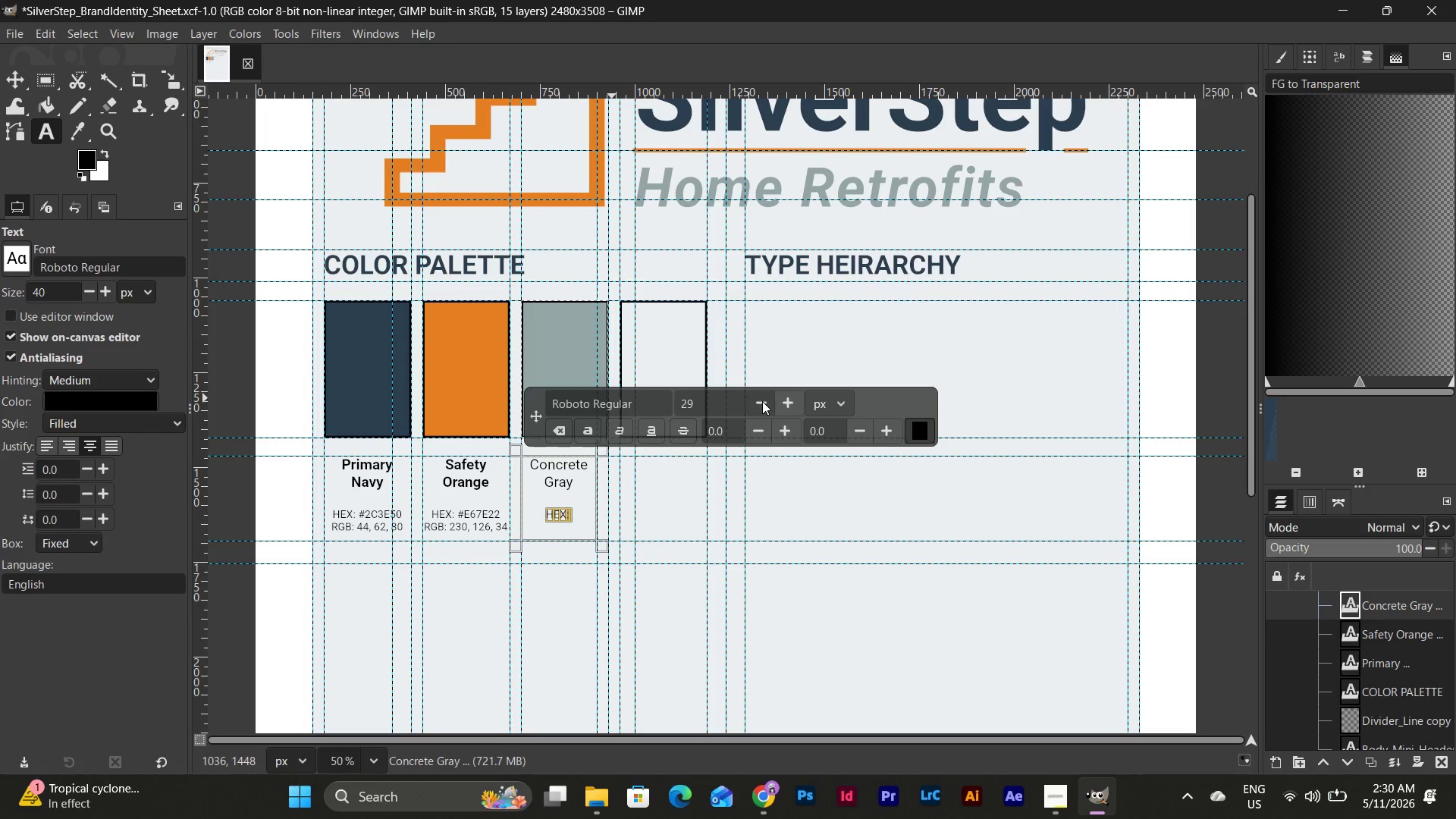 
triple_click([762, 401])
 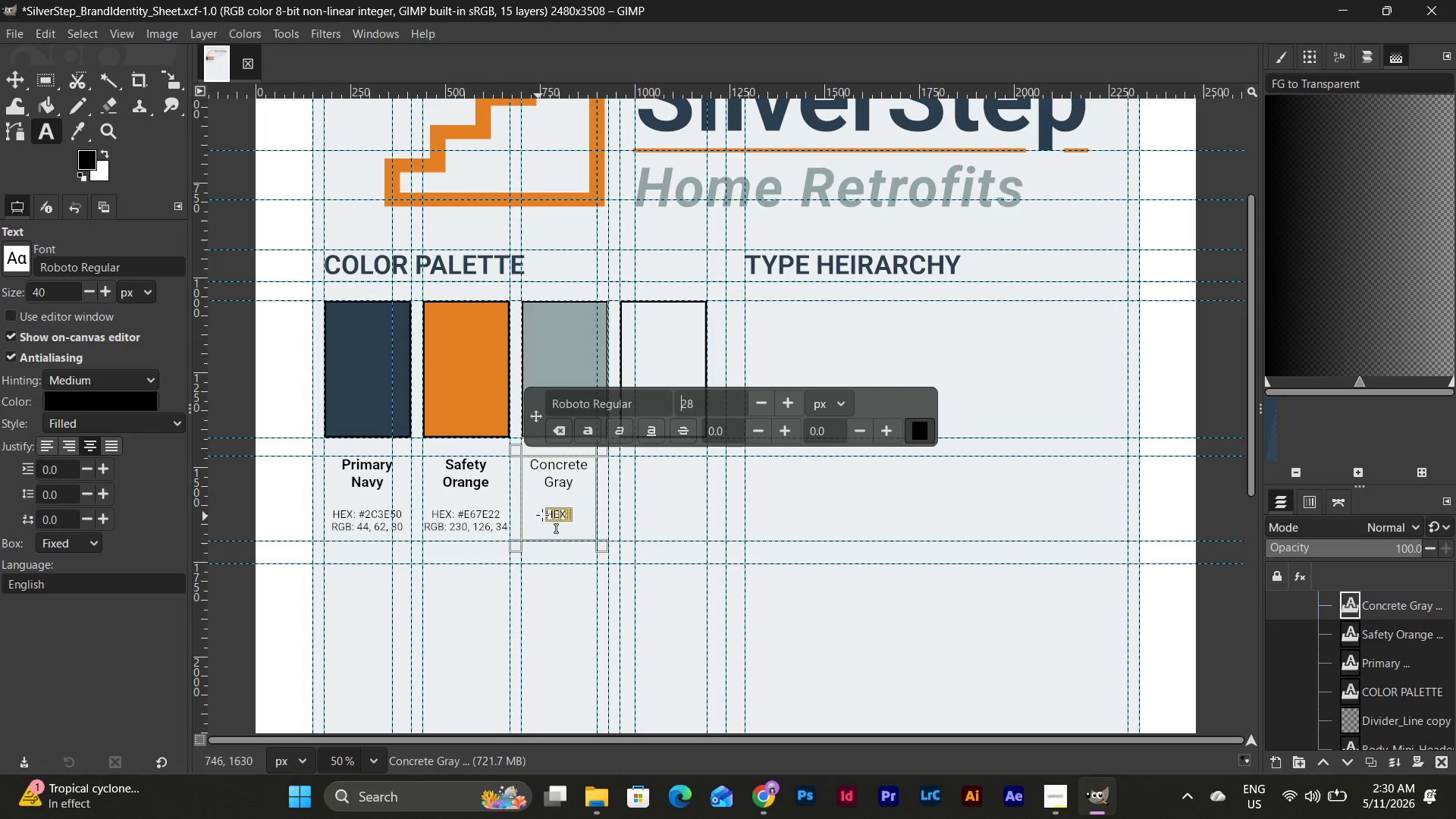 
left_click([570, 504])
 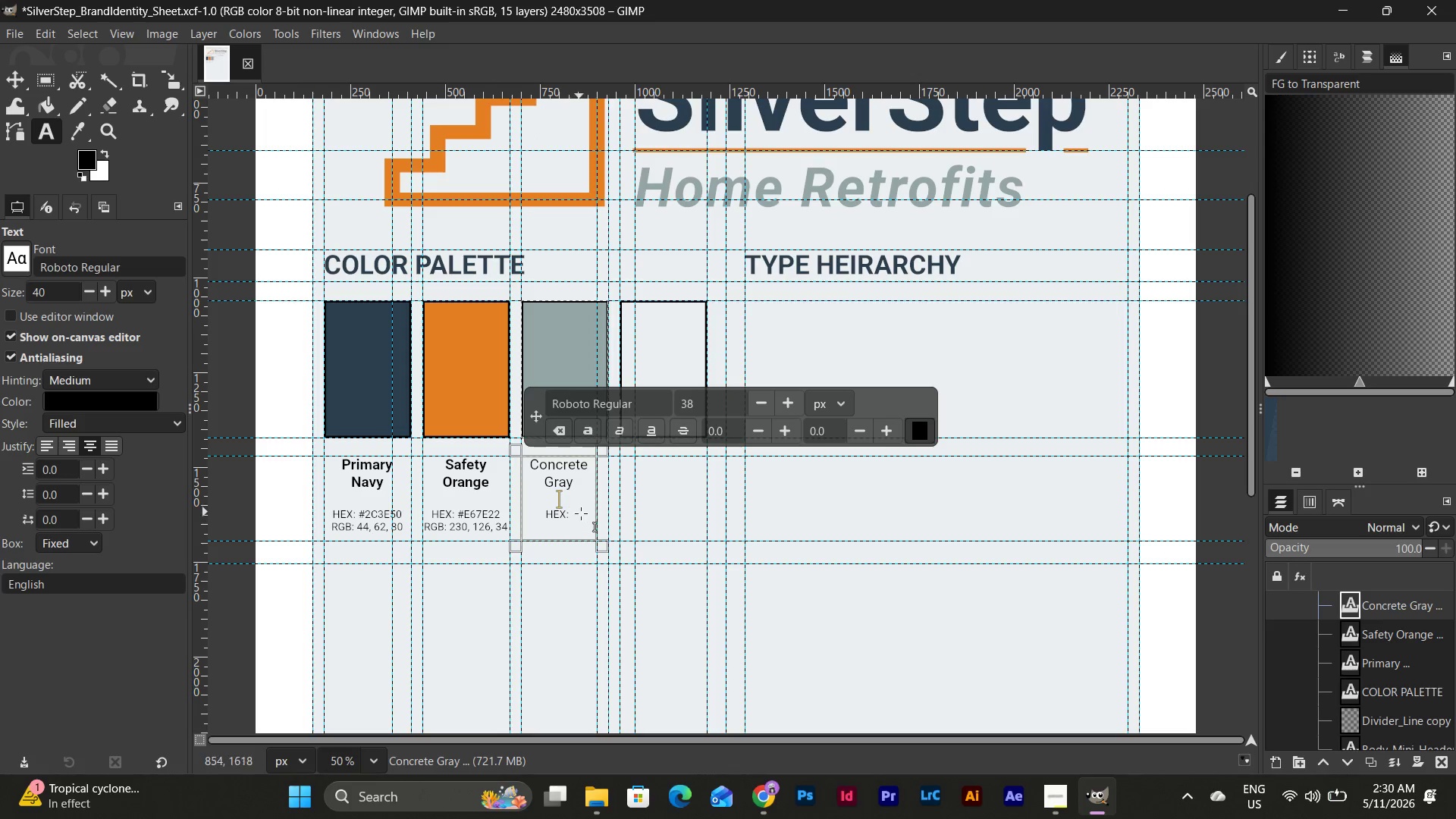 
left_click([583, 517])
 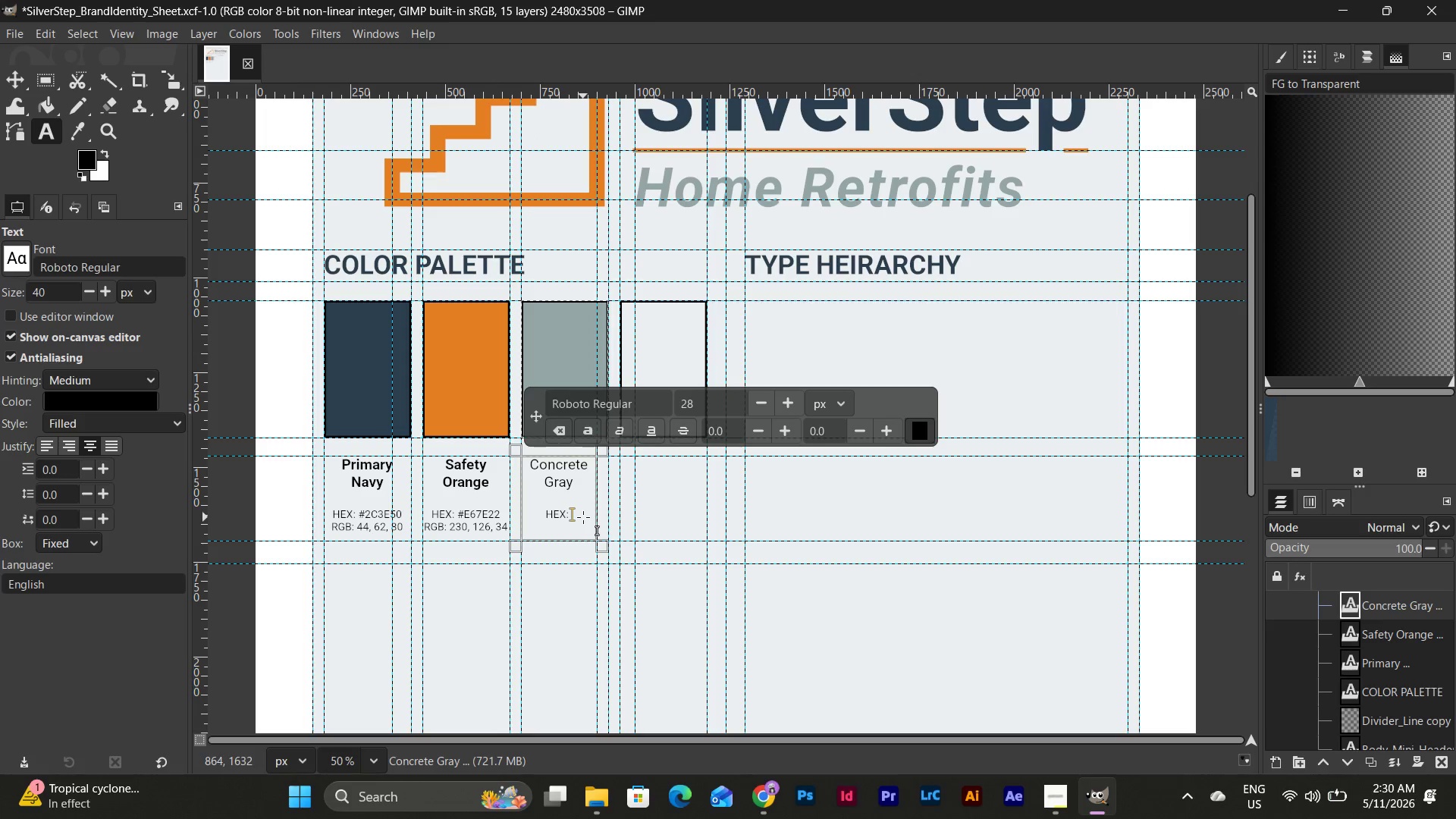 
key(Backspace)
type( #95A5A6)
key(NumpadEnter)
type(RGB: 149, 165, 166)
 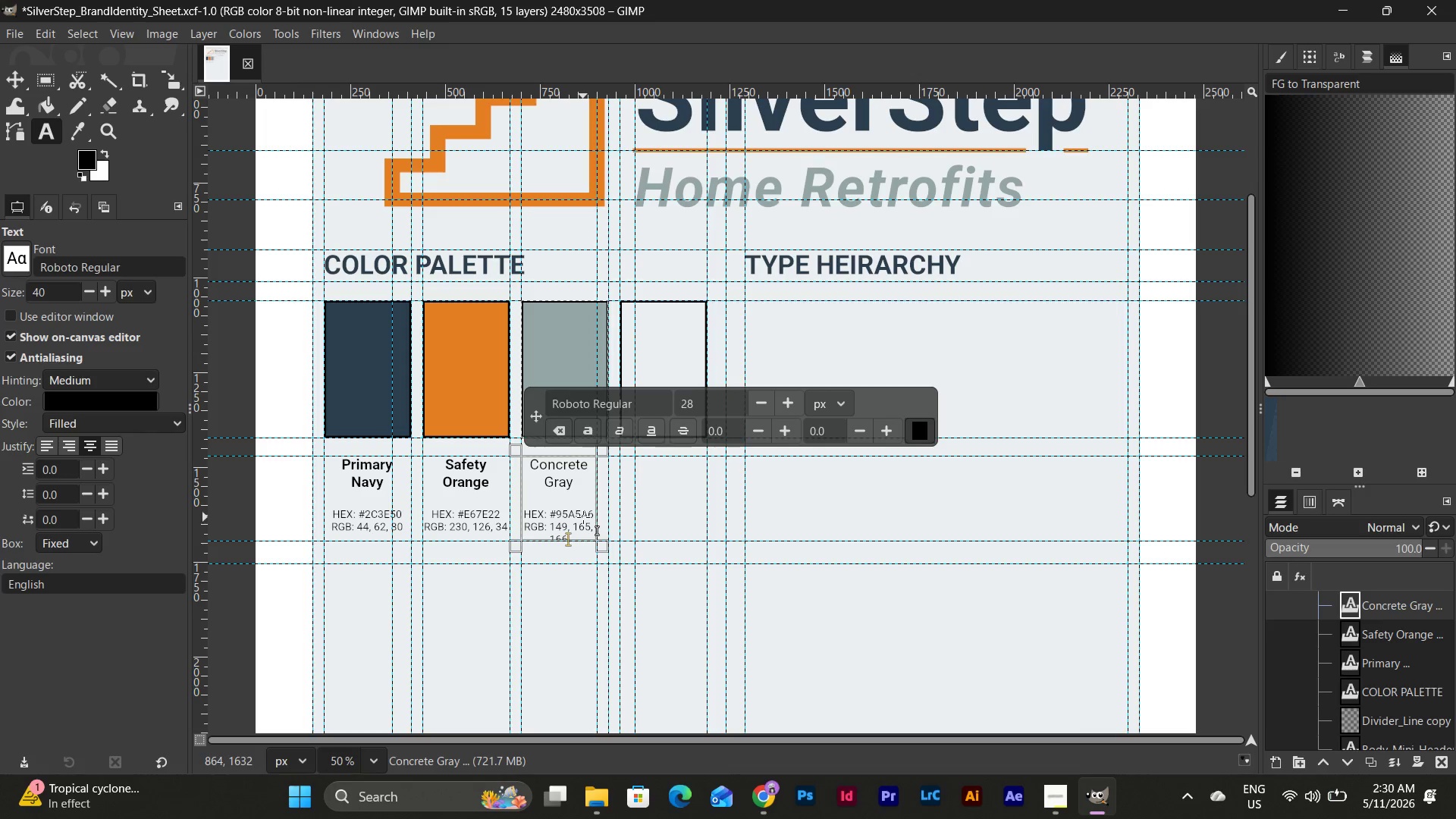 
key(Escape)
 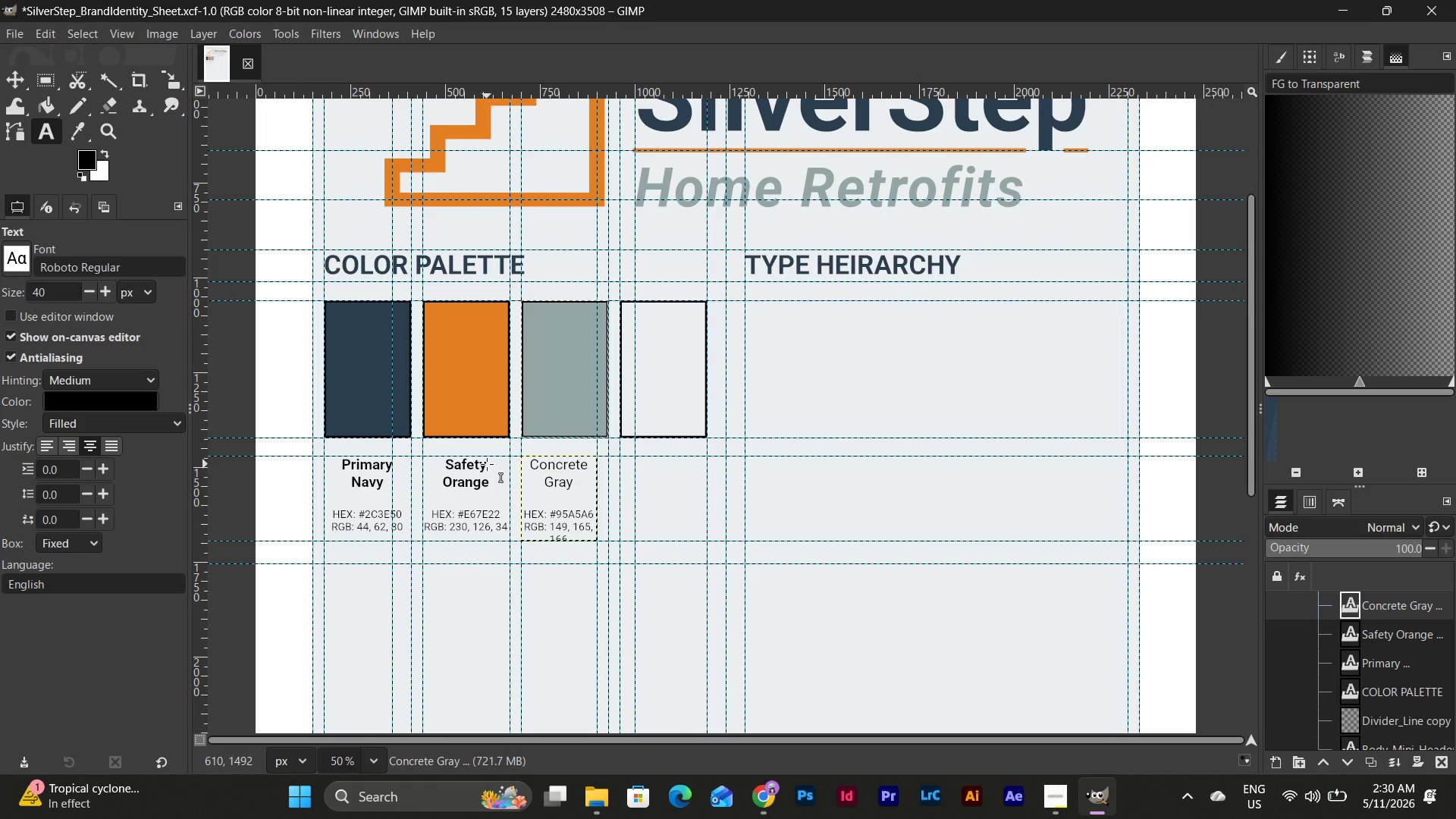 
wait(6.75)
 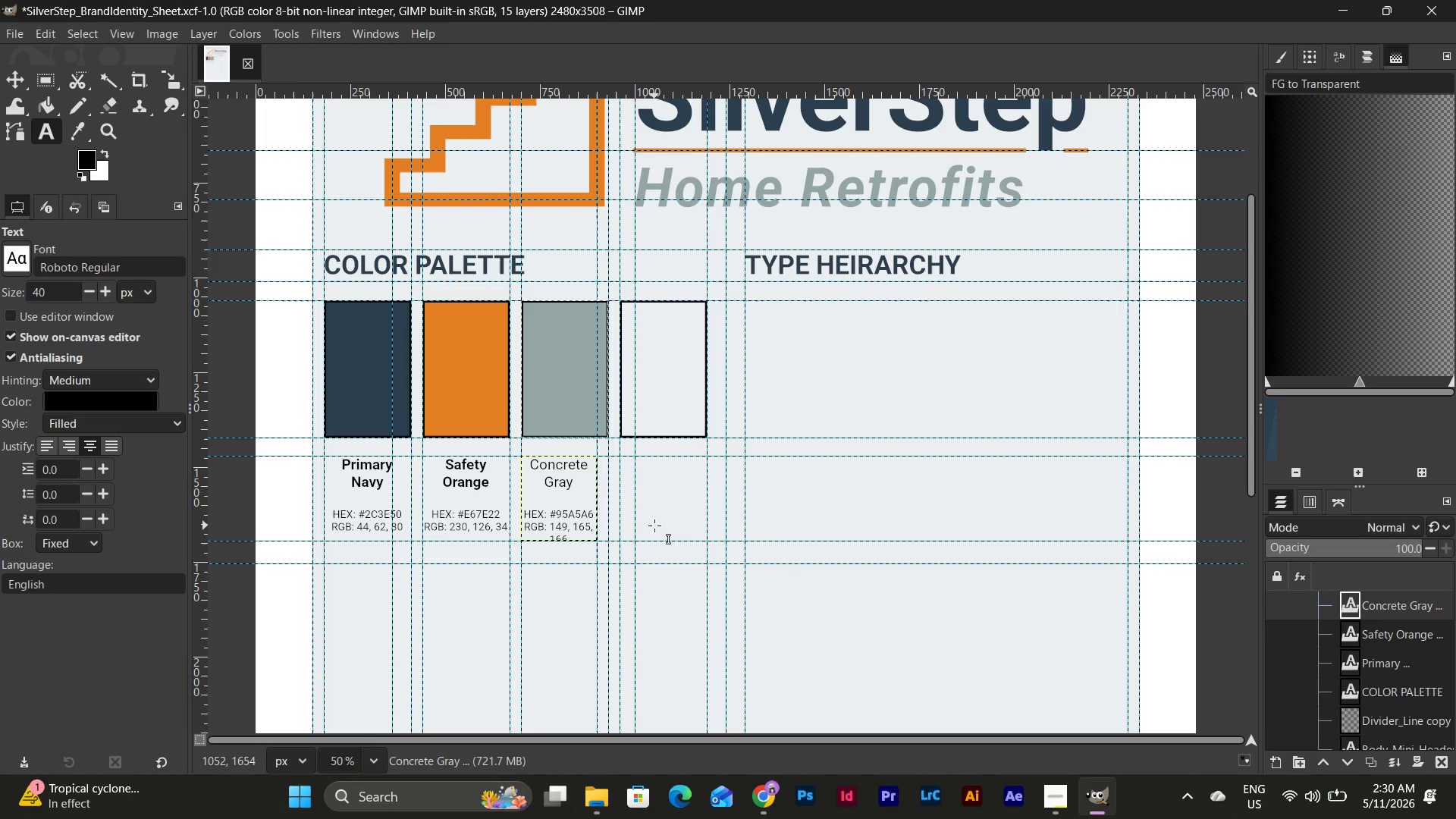 
scroll: coordinate [594, 587], scroll_direction: down, amount: 5.0
 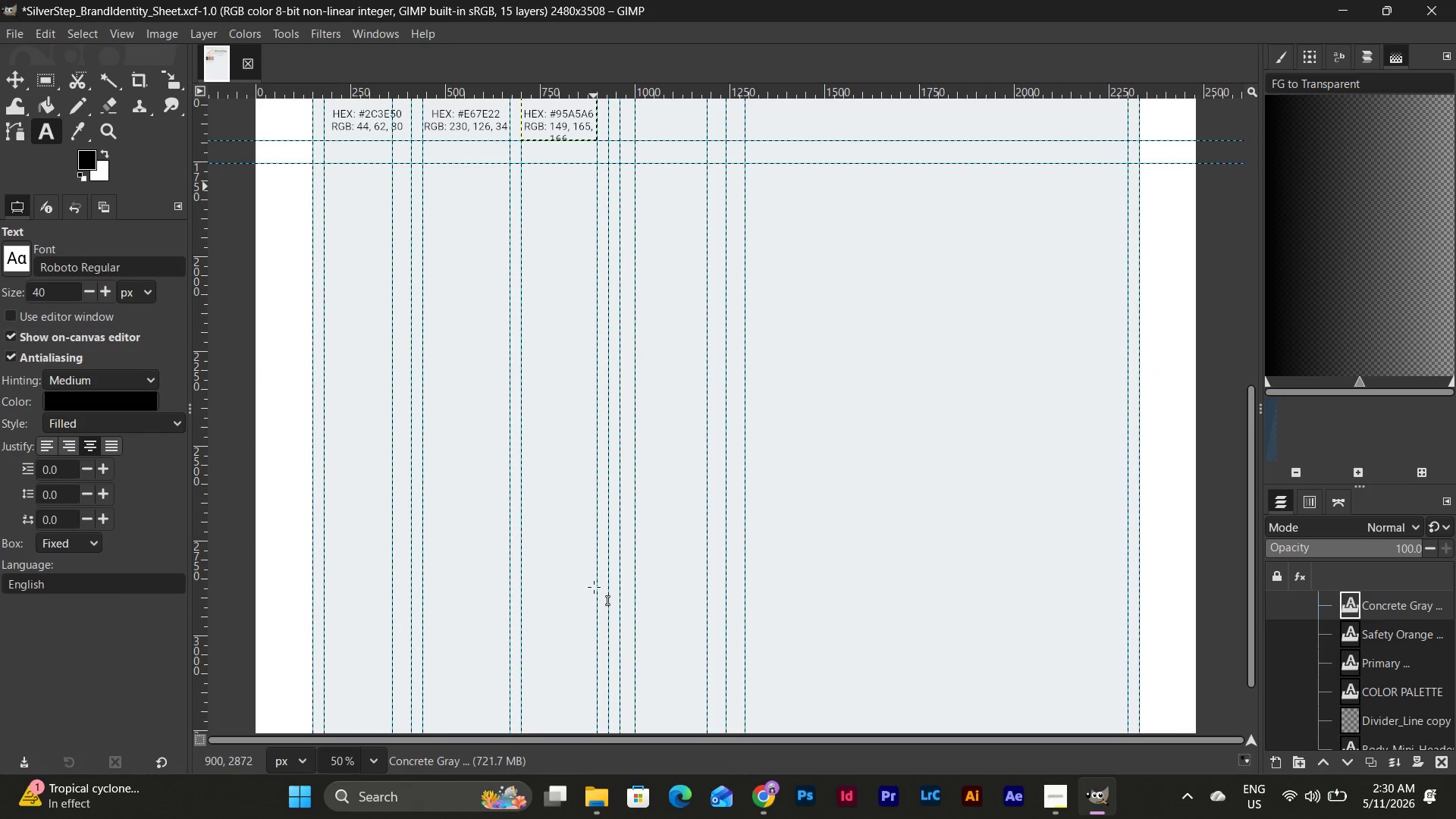 
scroll: coordinate [594, 587], scroll_direction: up, amount: 4.0
 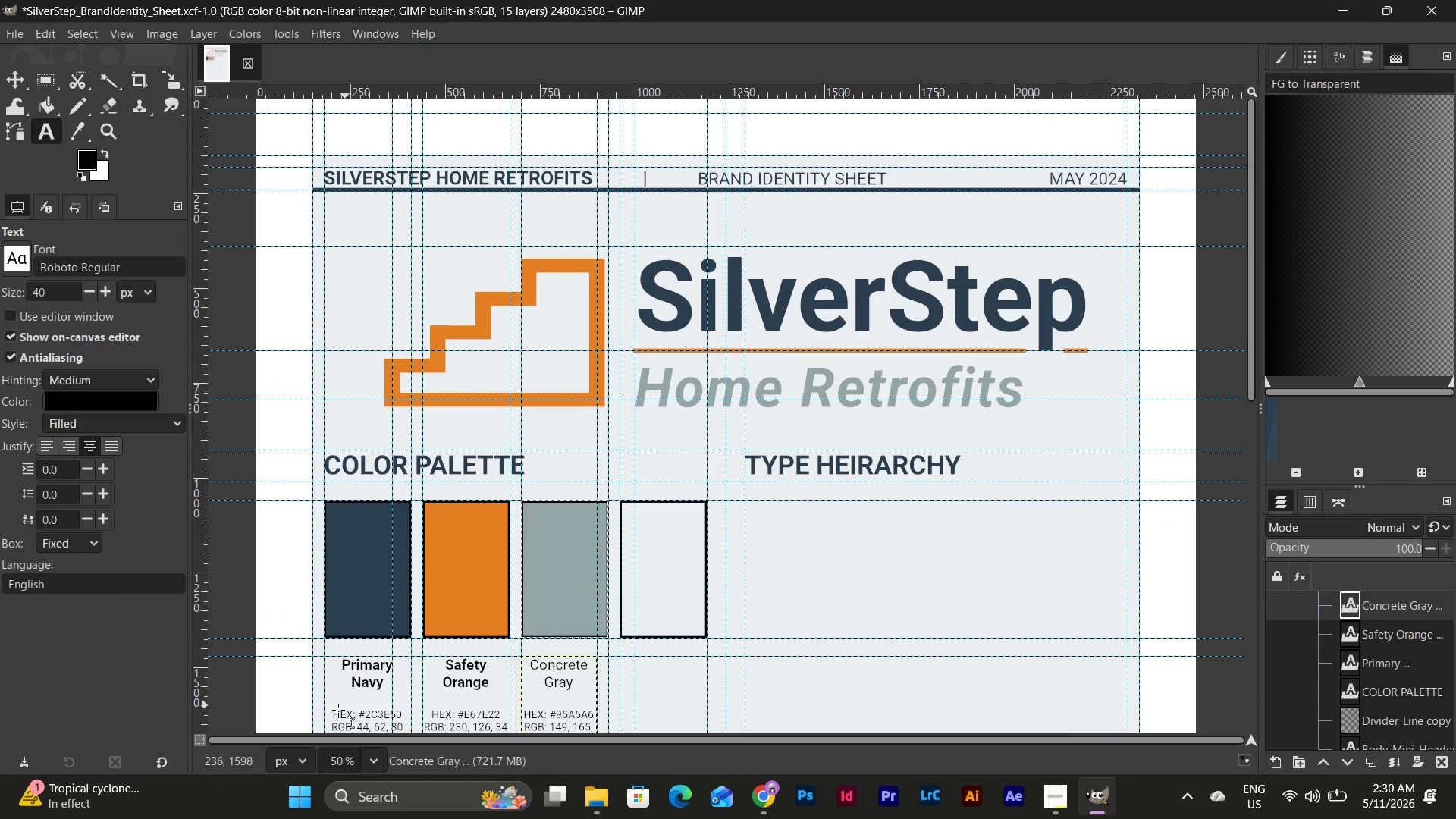 
left_click([379, 770])
 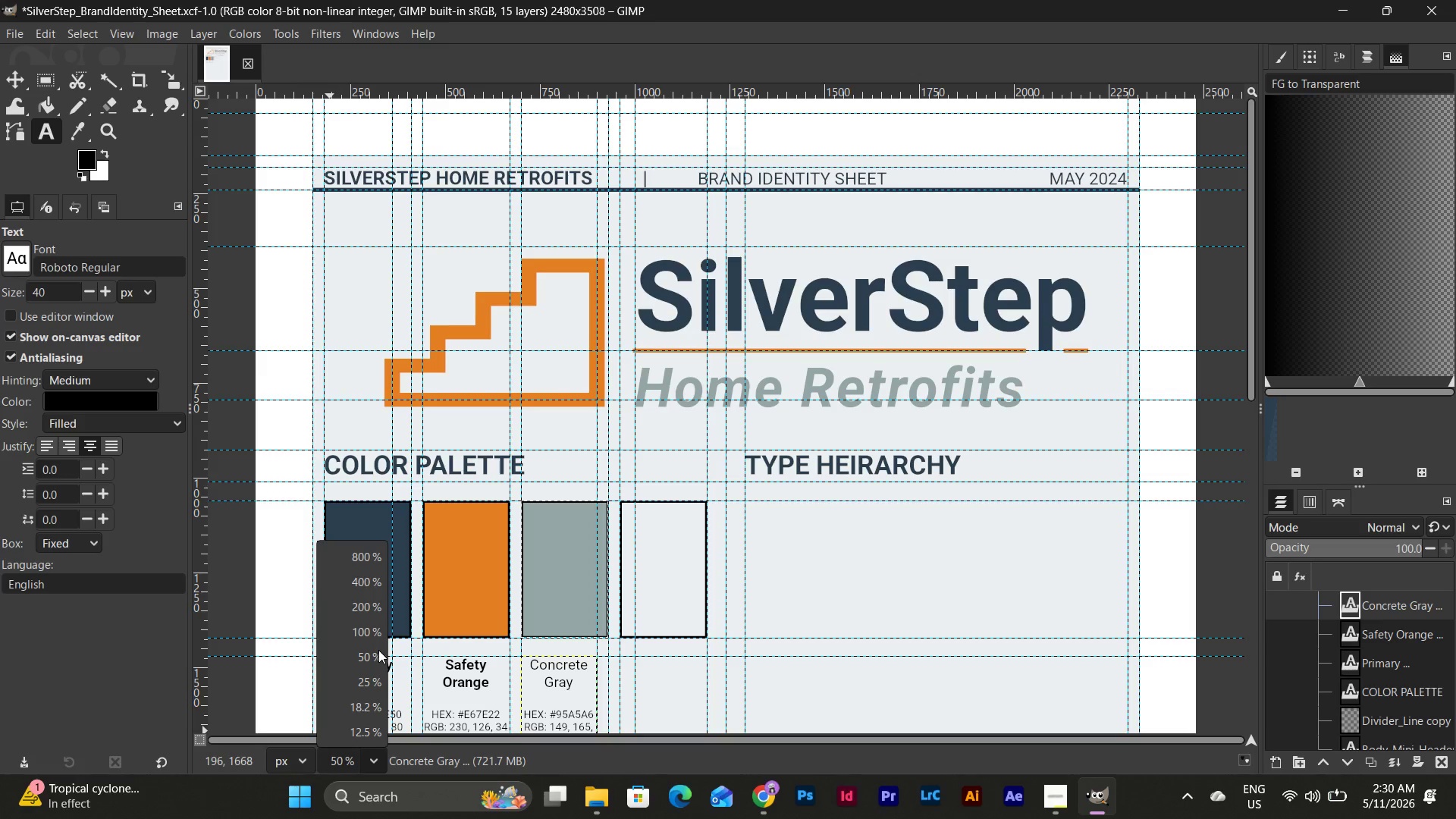 
left_click([377, 631])
 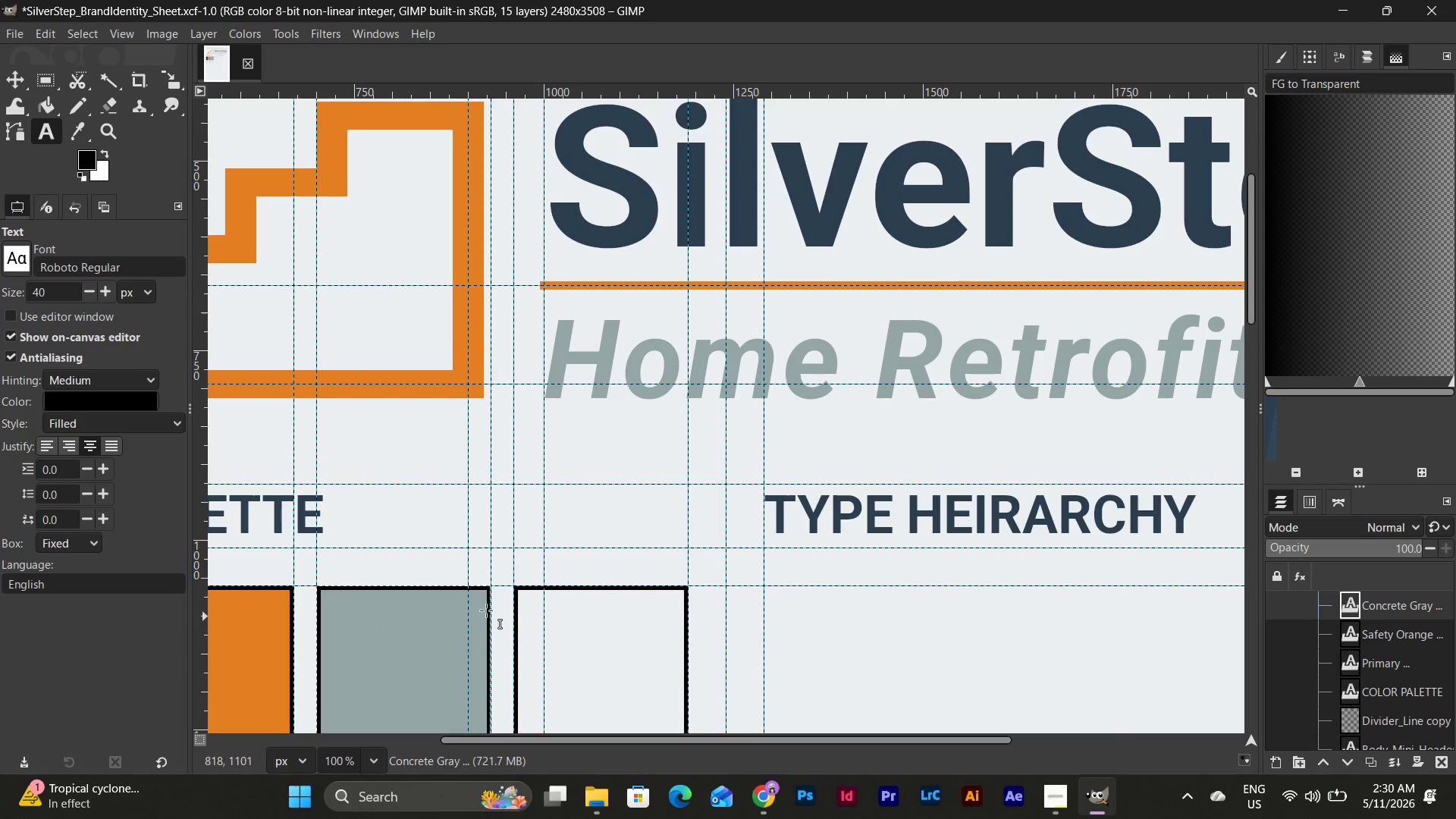 
scroll: coordinate [660, 620], scroll_direction: down, amount: 10.0
 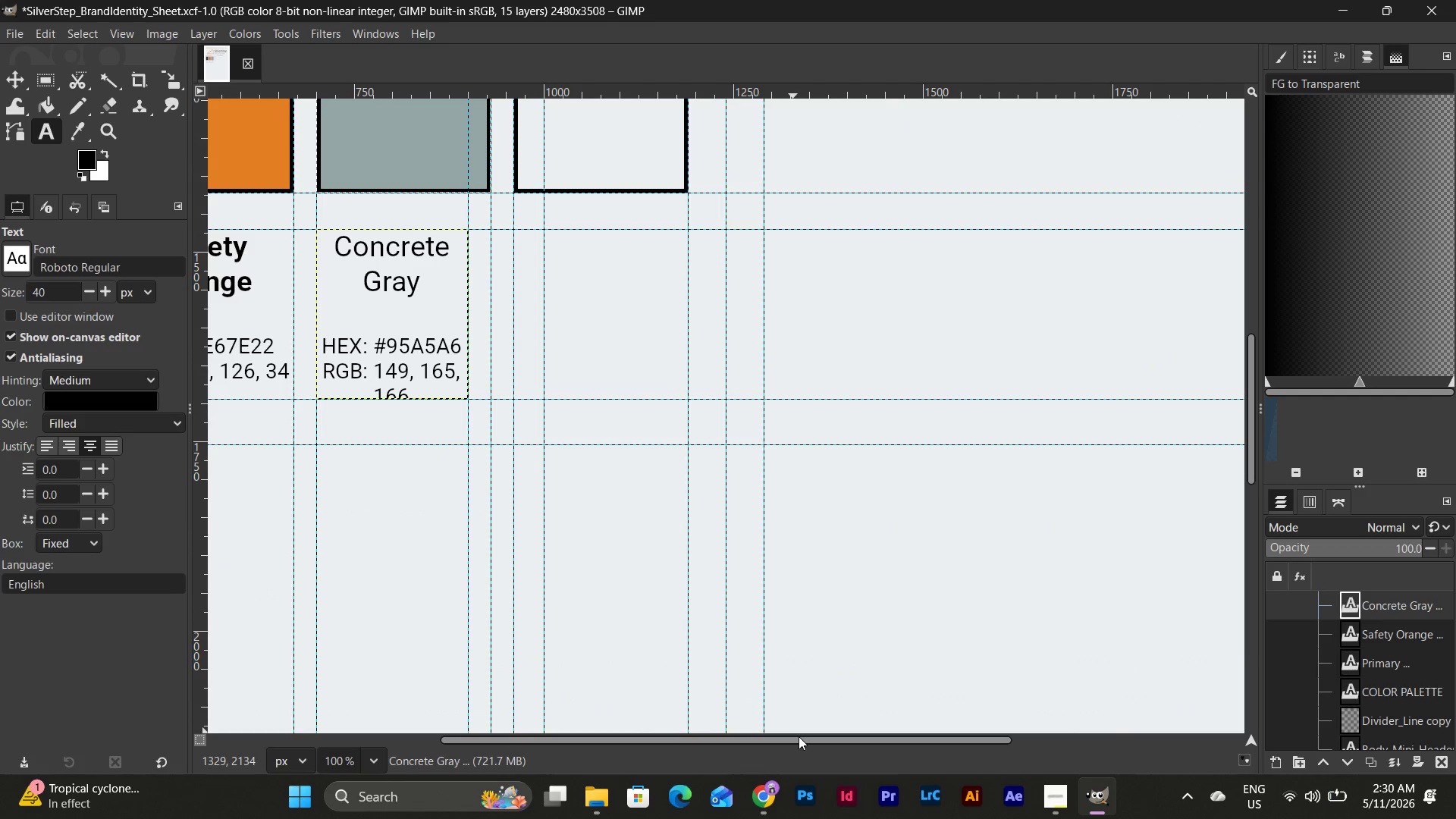 
left_click_drag(start_coordinate=[799, 739], to_coordinate=[583, 755])
 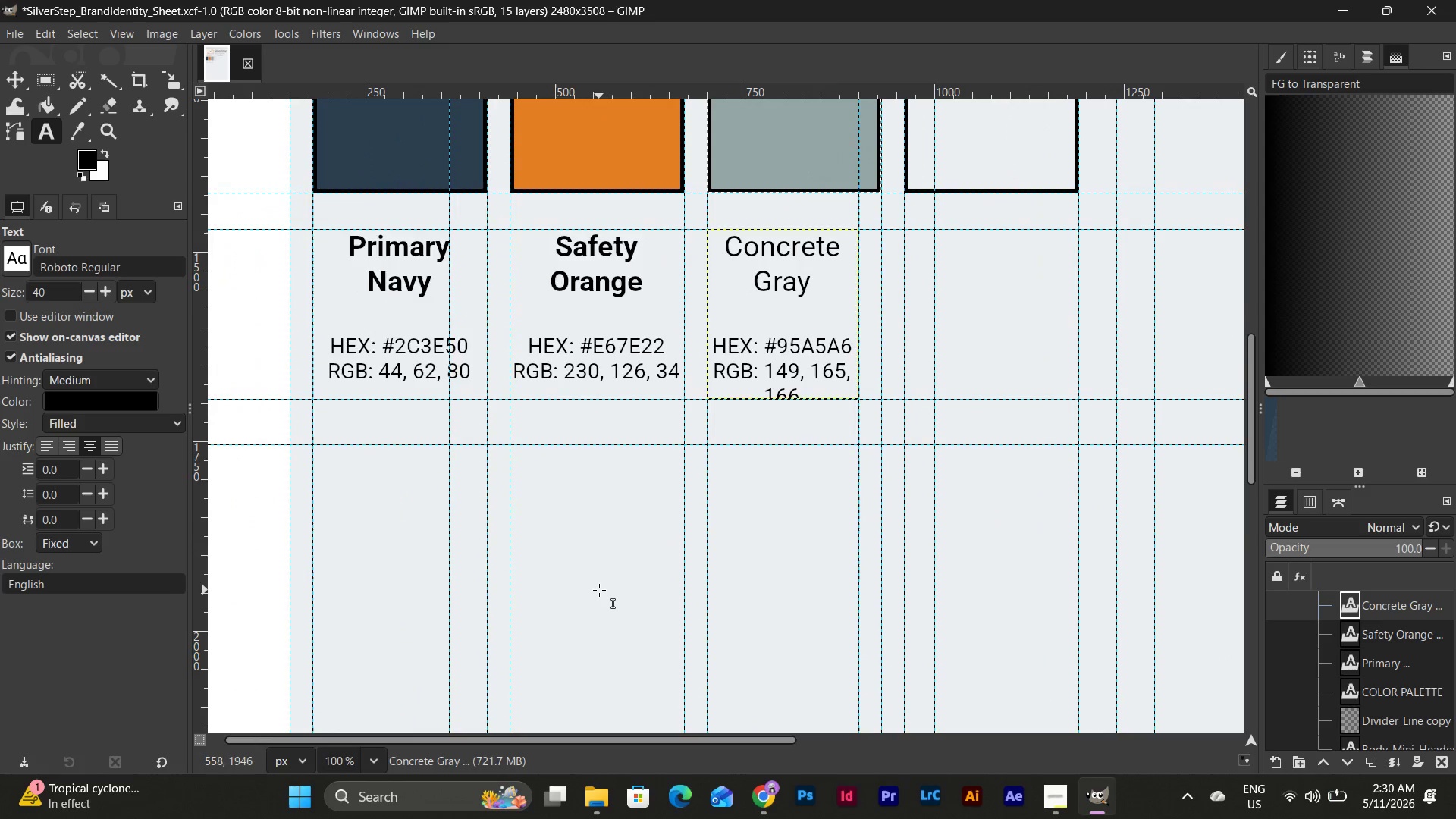 
scroll: coordinate [599, 590], scroll_direction: up, amount: 4.0
 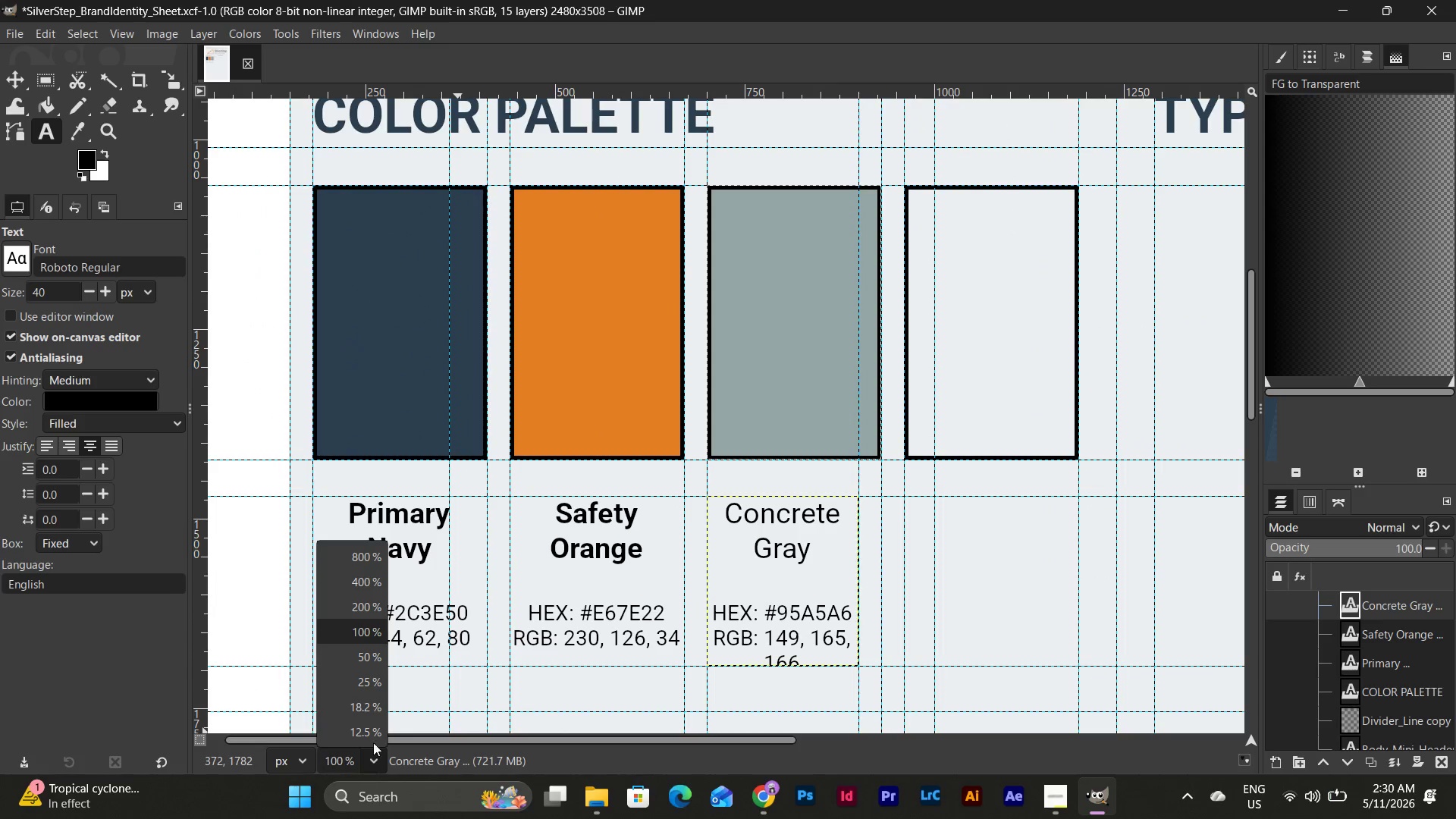 
left_click([375, 681])
 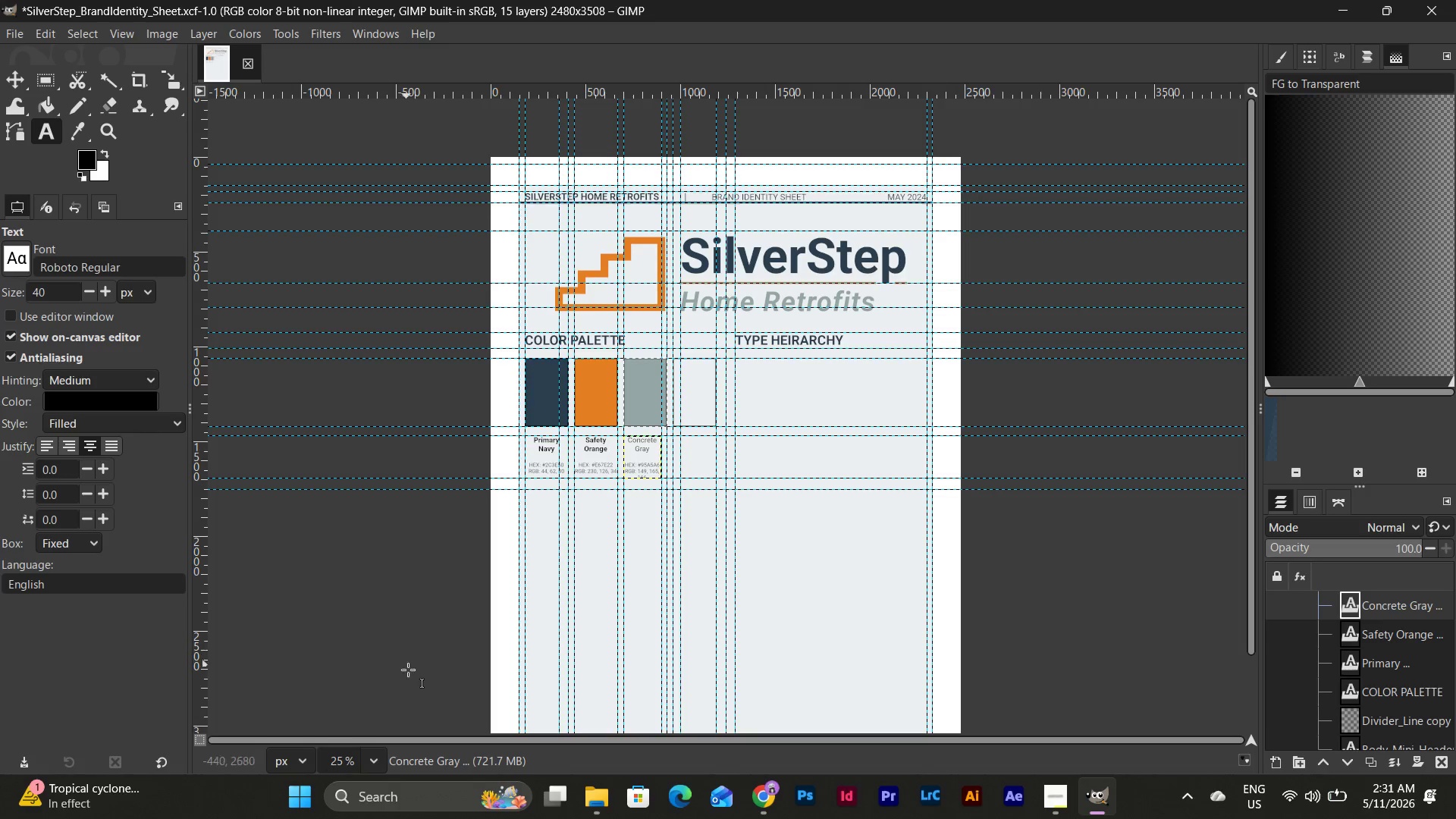 
left_click([374, 766])
 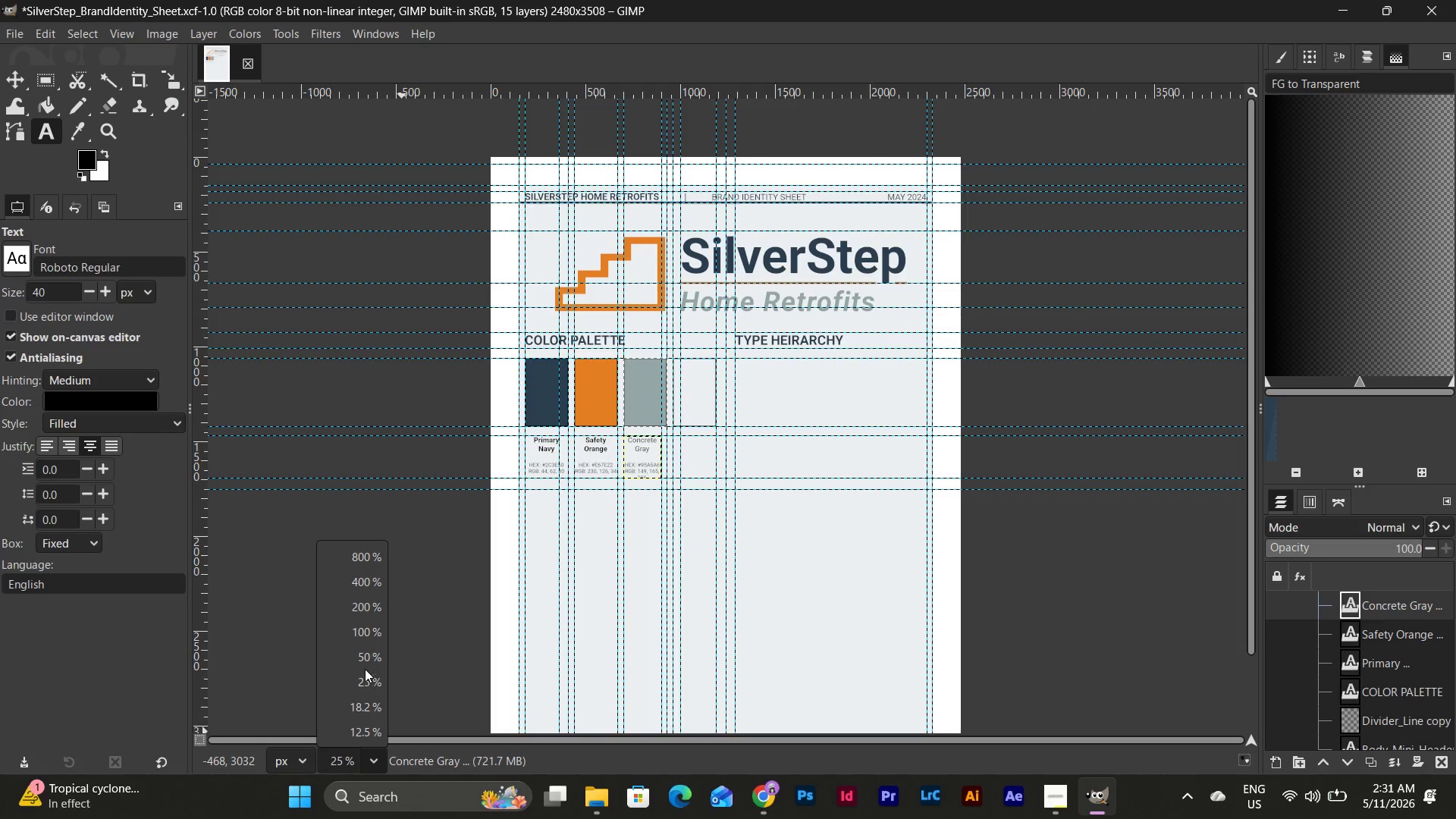 
left_click([366, 659])
 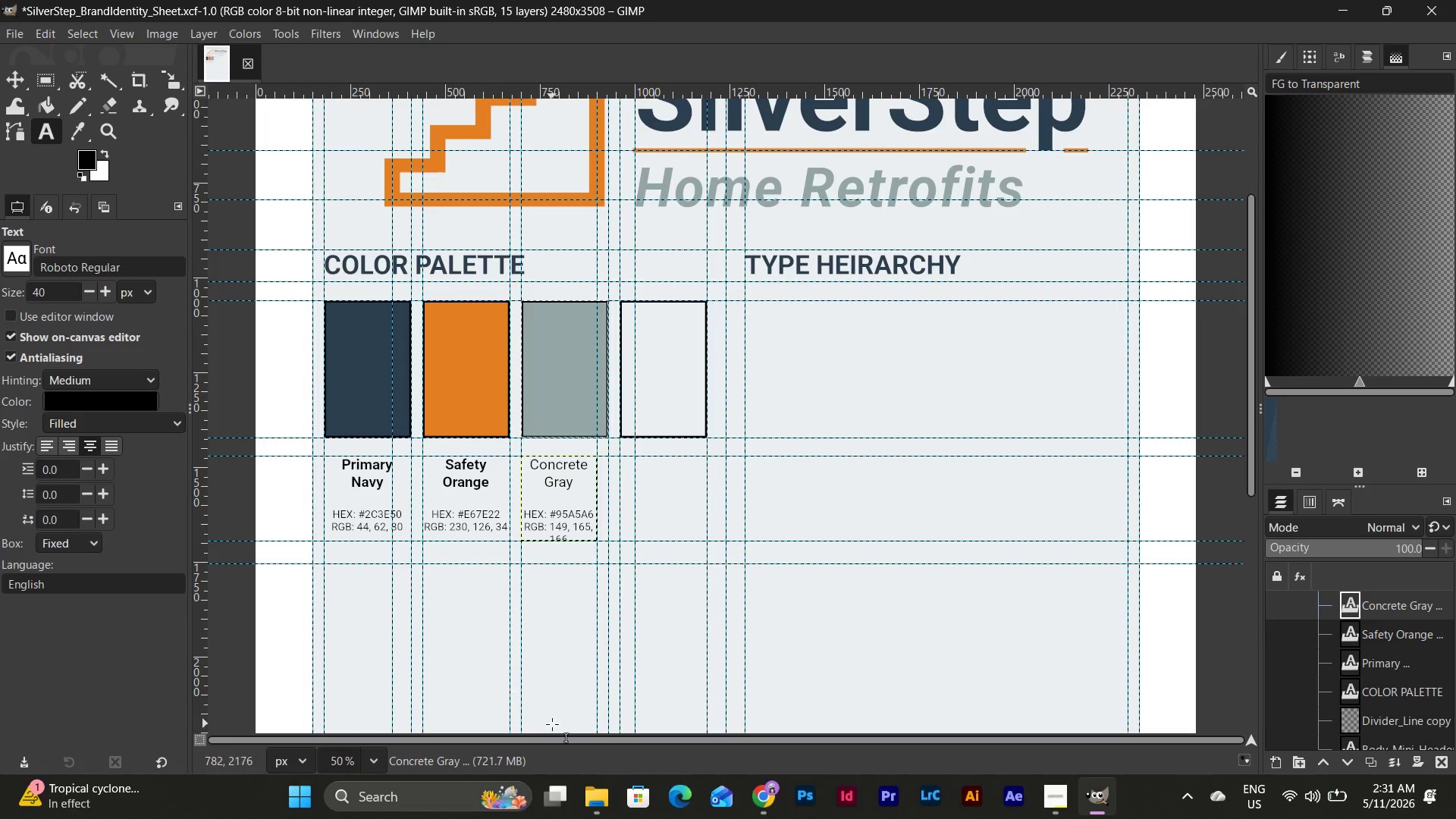 
left_click_drag(start_coordinate=[559, 745], to_coordinate=[530, 745])
 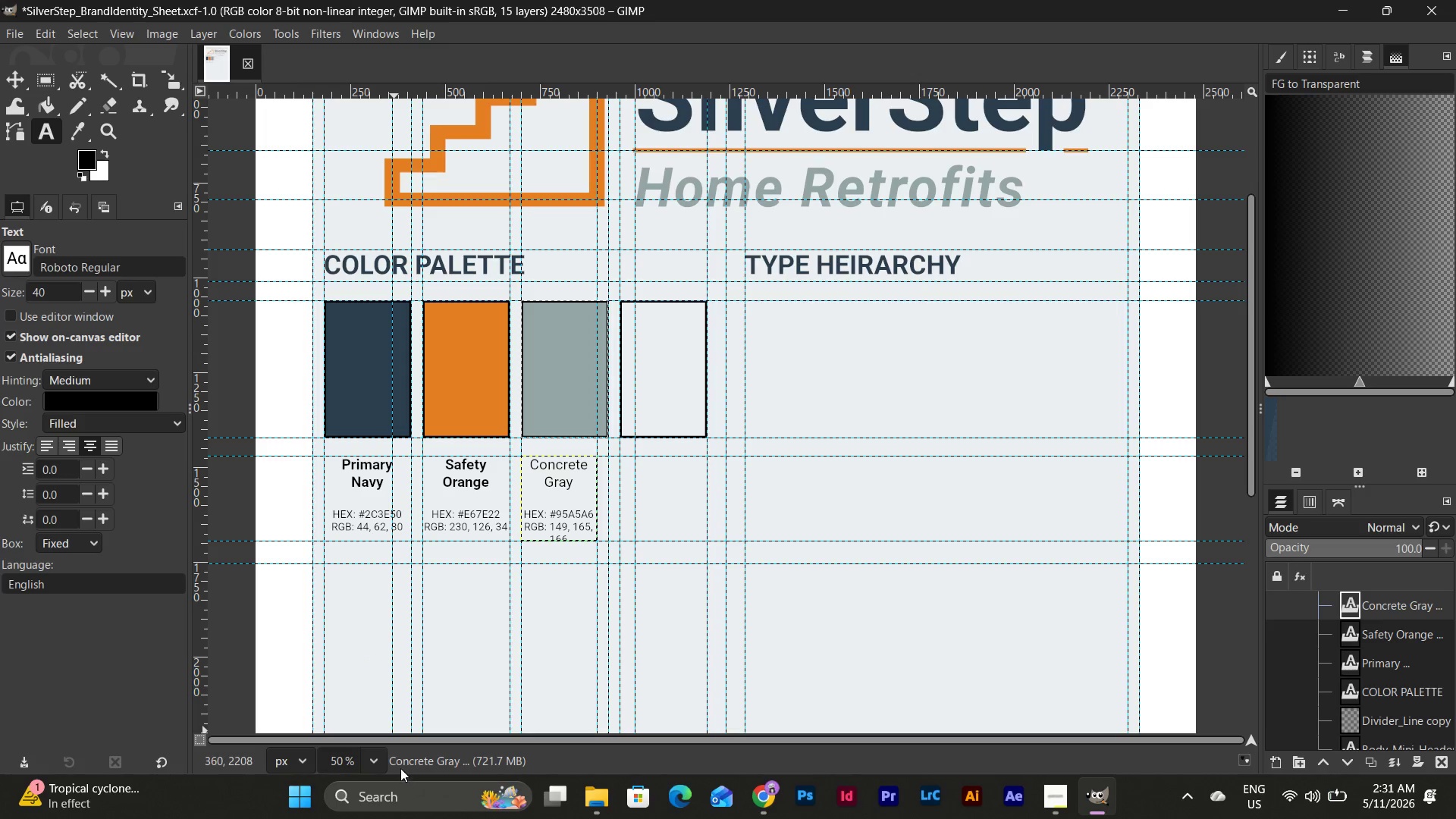 
left_click([373, 763])
 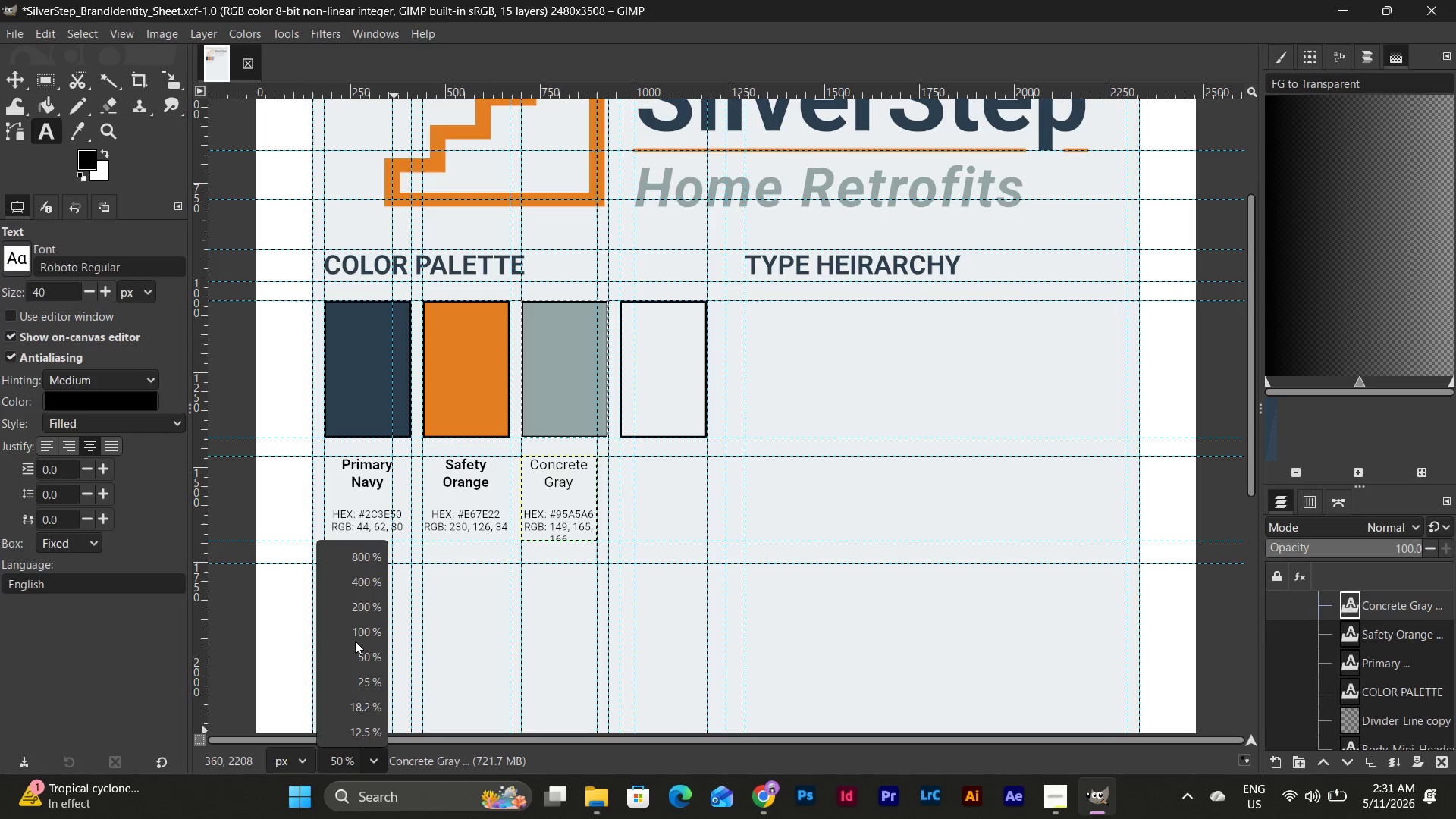 
left_click([355, 635])
 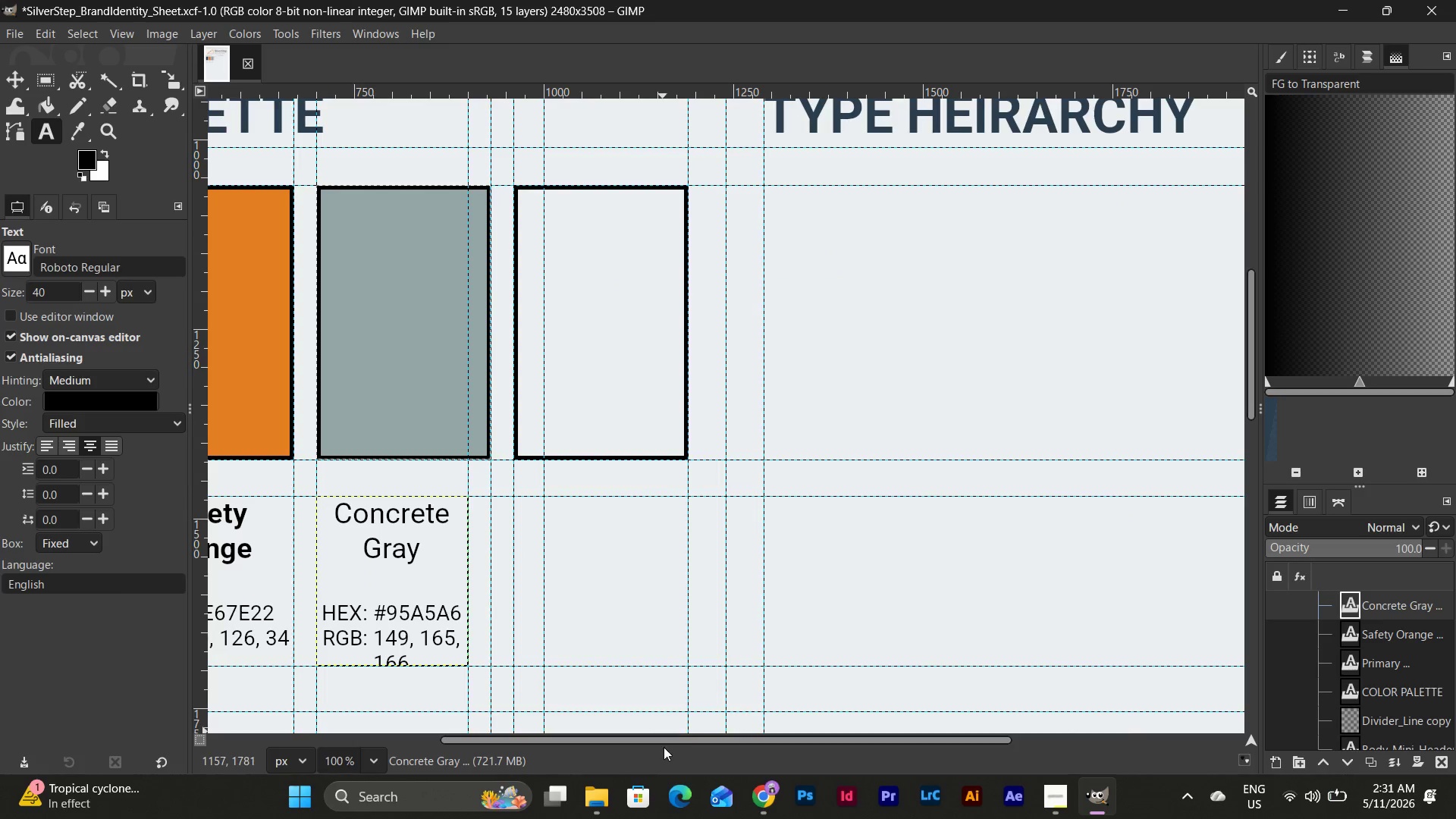 
left_click_drag(start_coordinate=[654, 740], to_coordinate=[500, 748])
 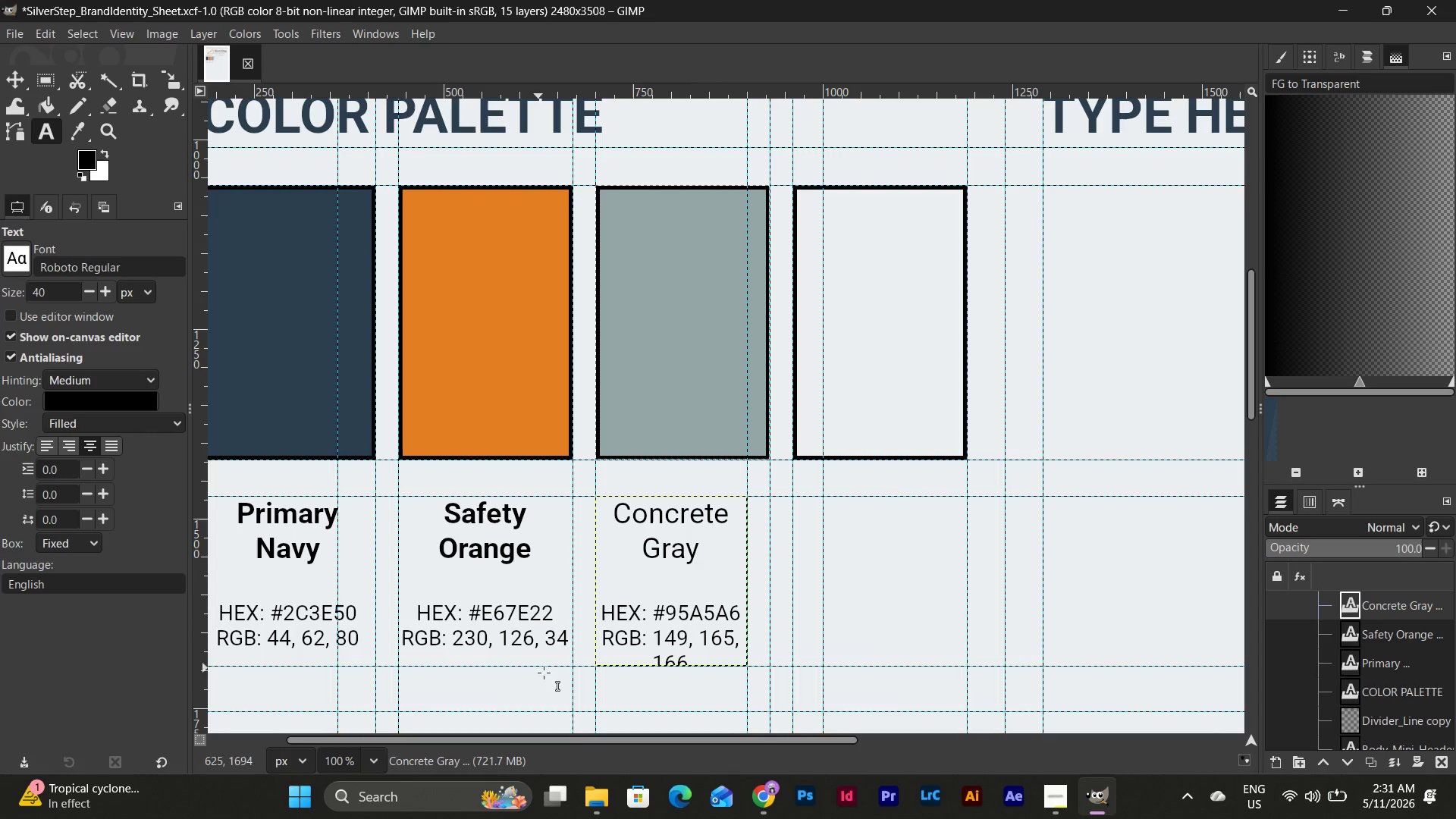 
left_click_drag(start_coordinate=[621, 738], to_coordinate=[584, 742])
 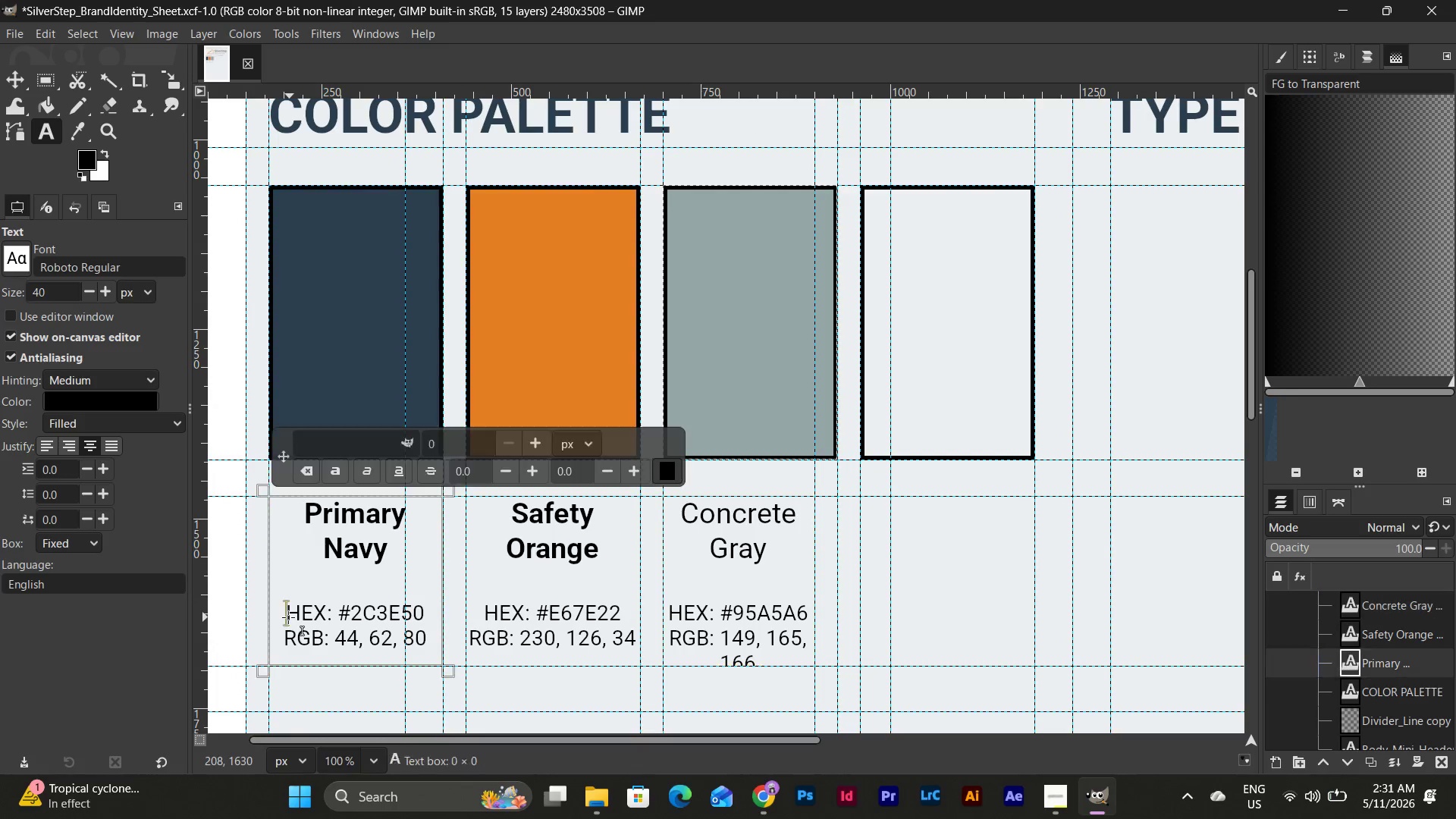 
left_click_drag(start_coordinate=[286, 610], to_coordinate=[430, 650])
 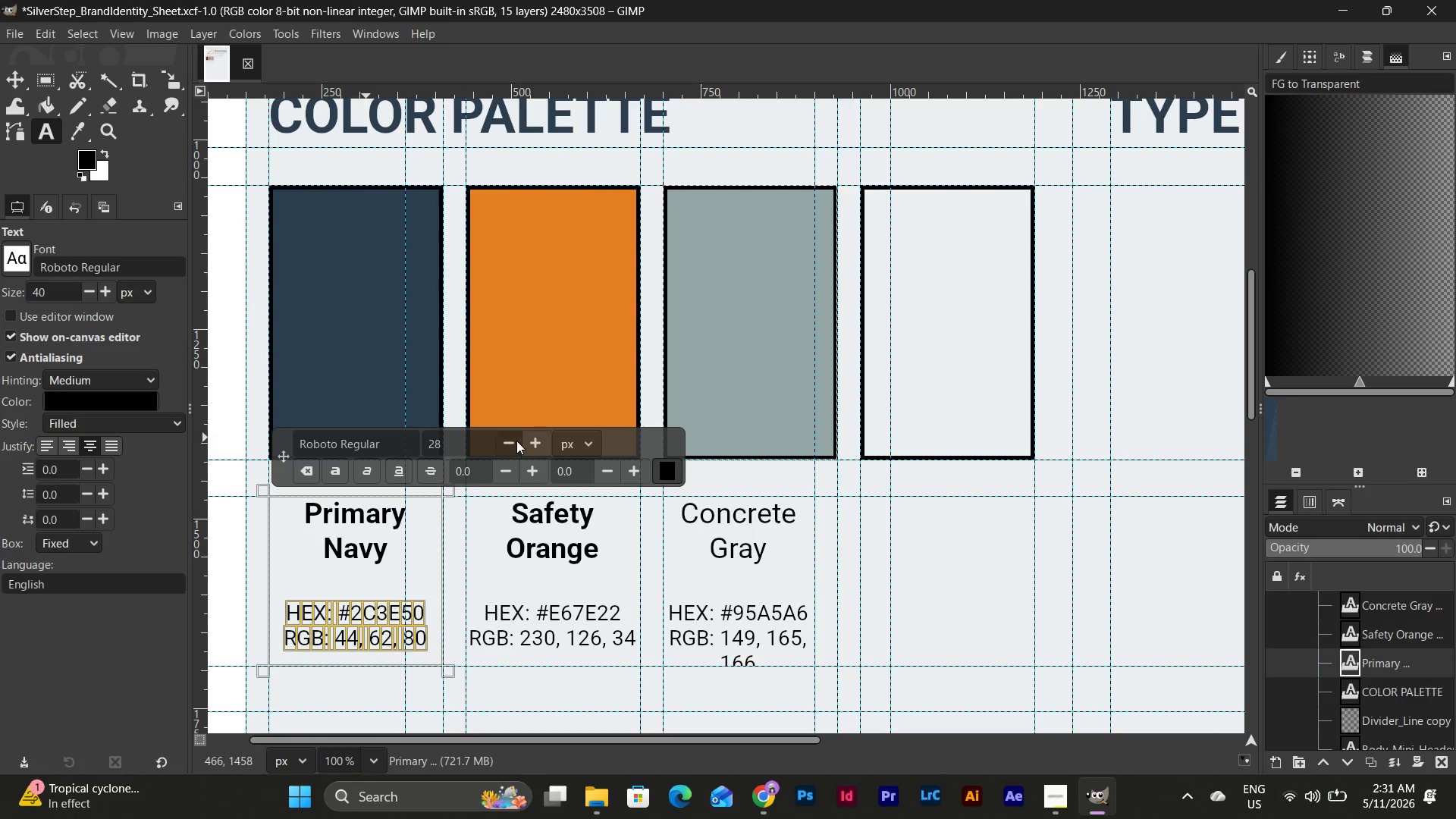 
double_click([516, 441])
 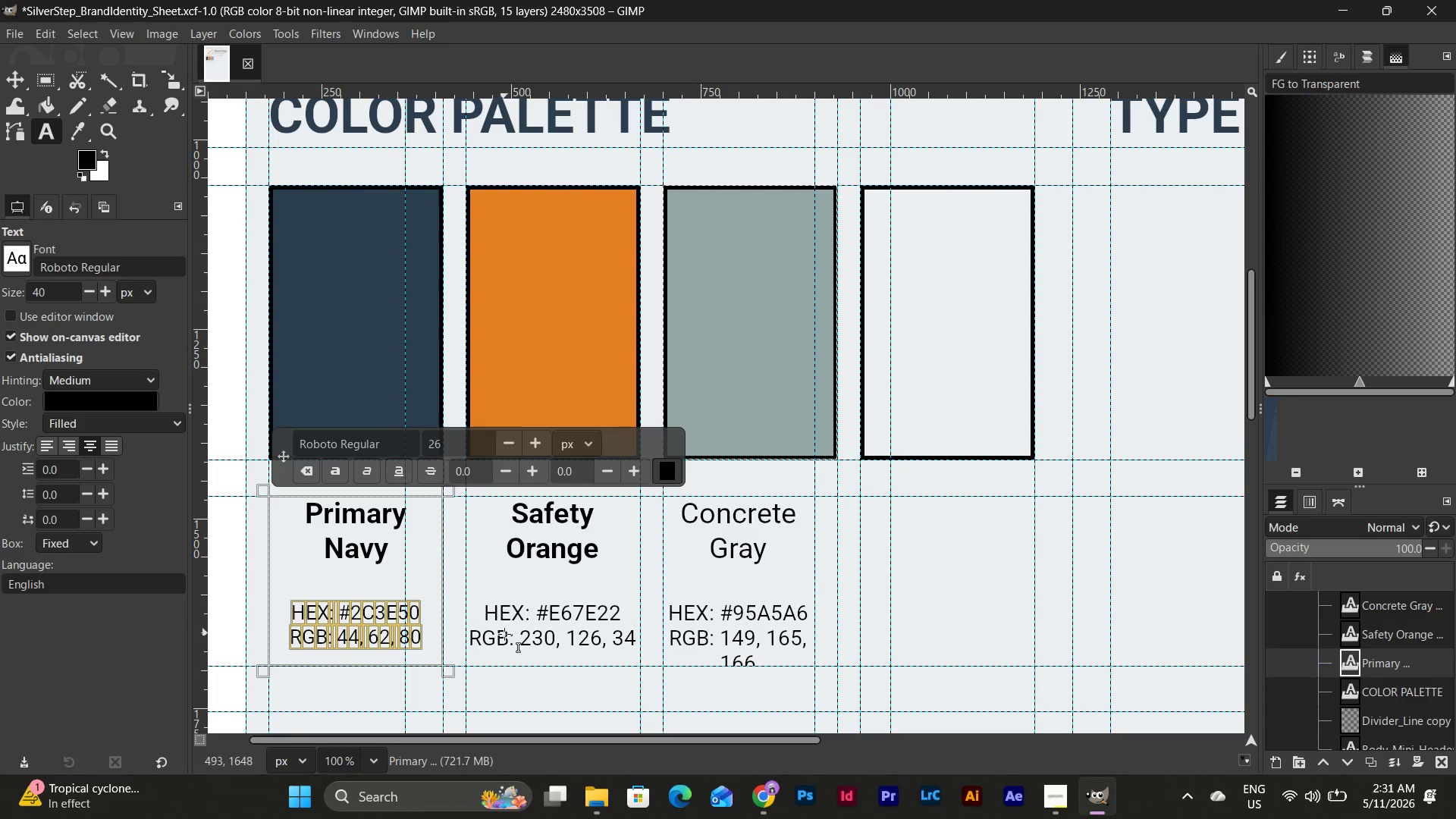 
left_click([689, 621])
 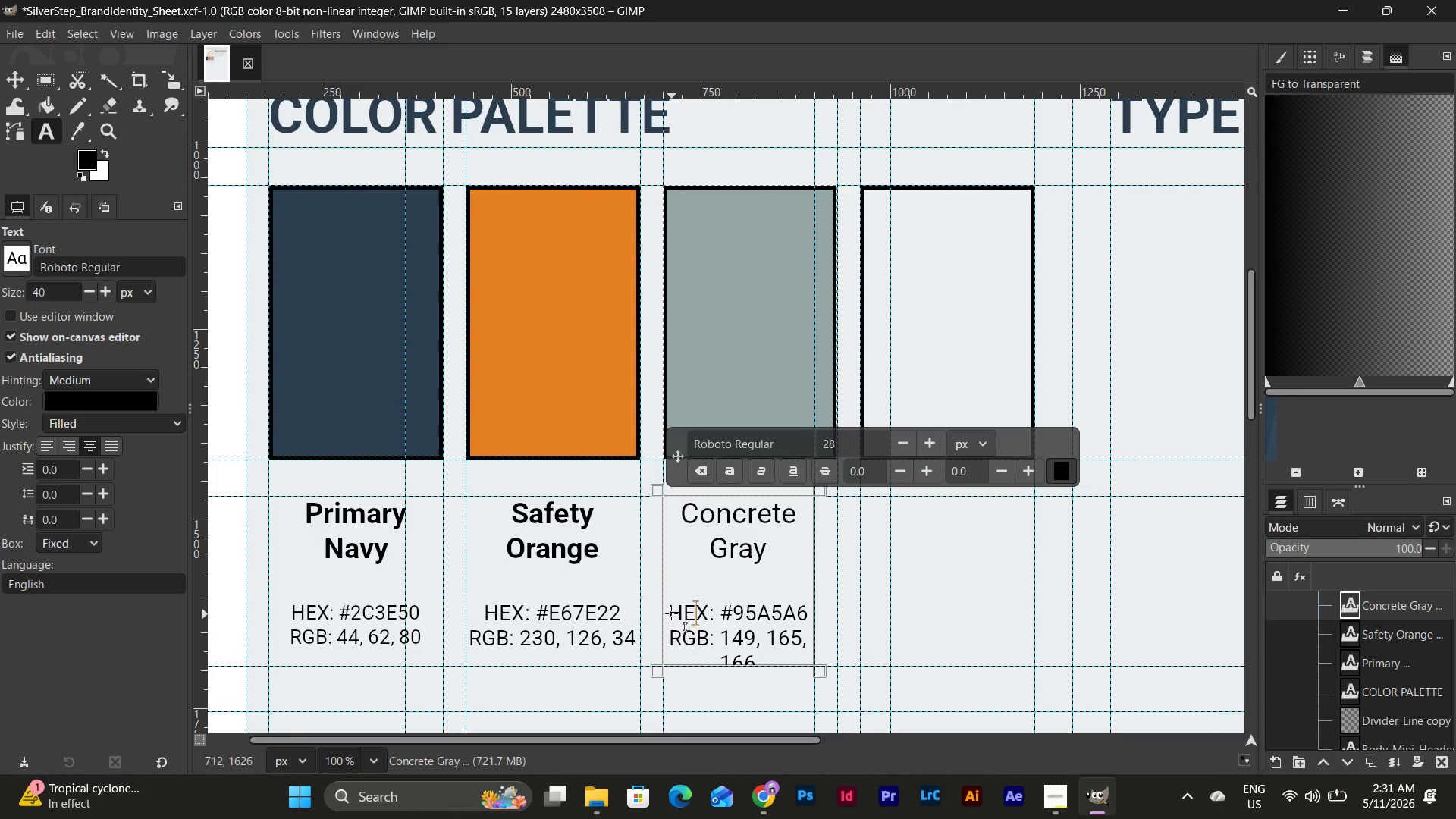 
left_click_drag(start_coordinate=[668, 613], to_coordinate=[760, 658])
 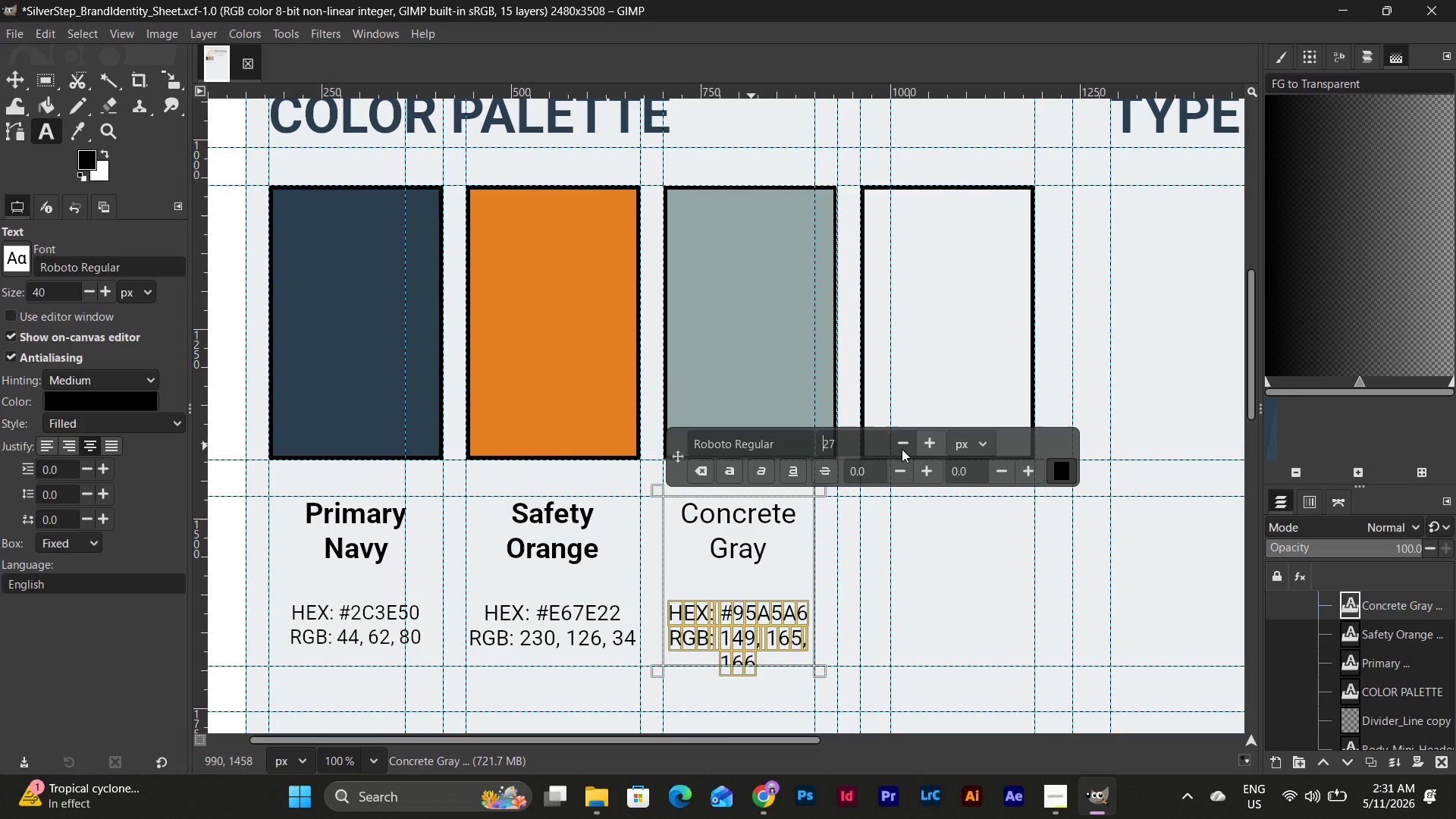 
double_click([902, 449])
 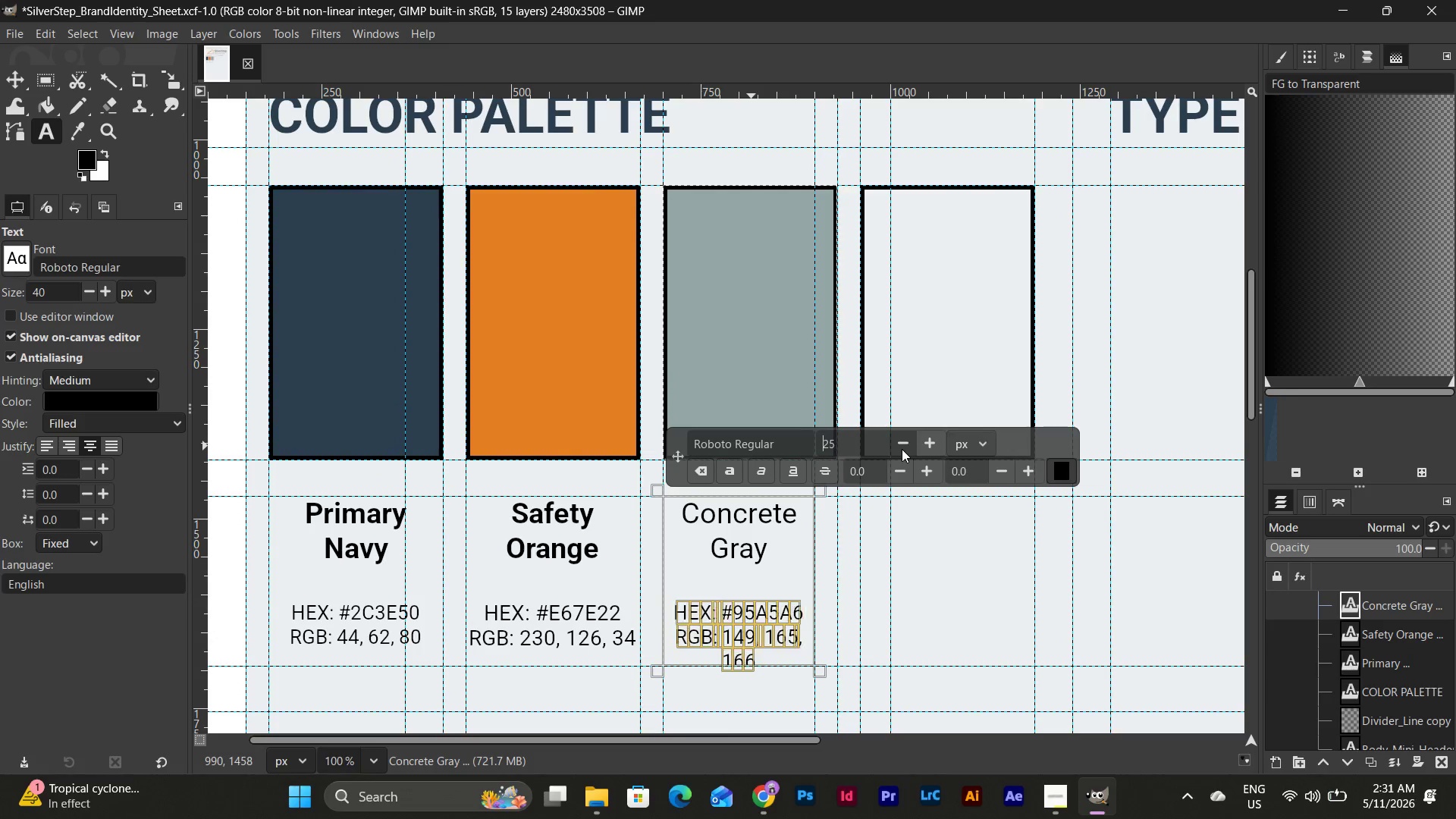 
double_click([902, 449])
 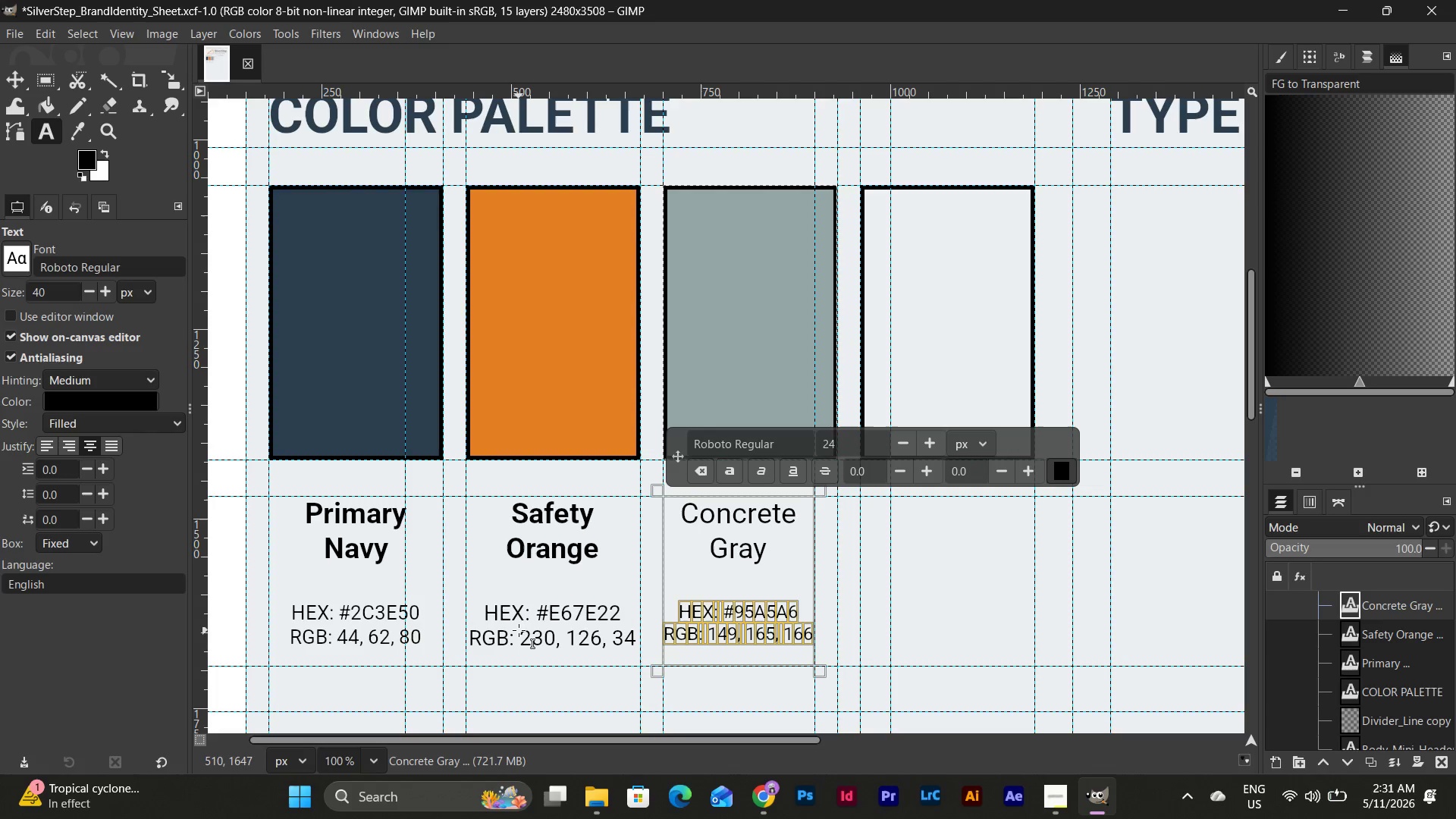 
left_click_drag(start_coordinate=[479, 607], to_coordinate=[644, 636])
 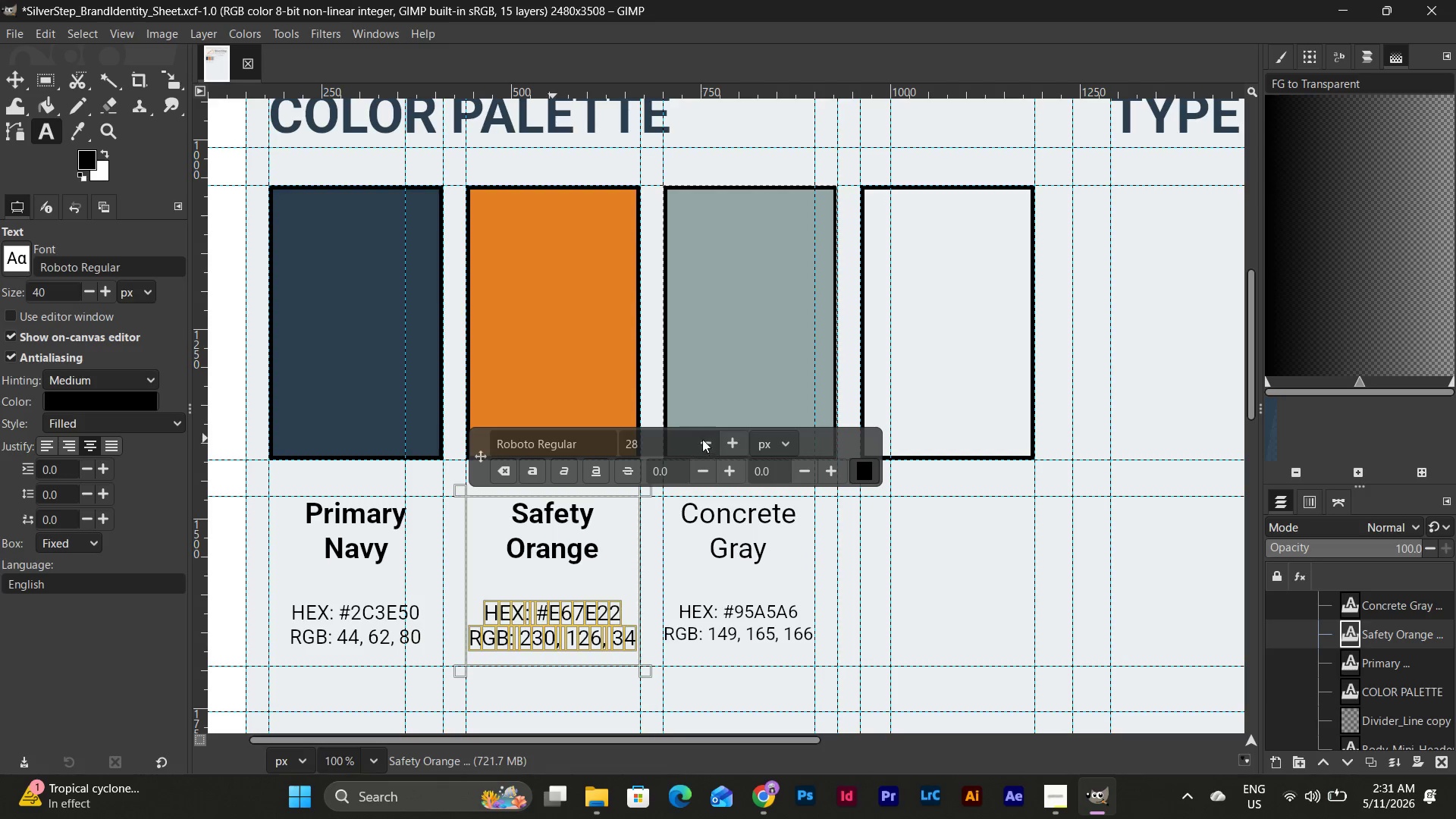 
double_click([702, 438])
 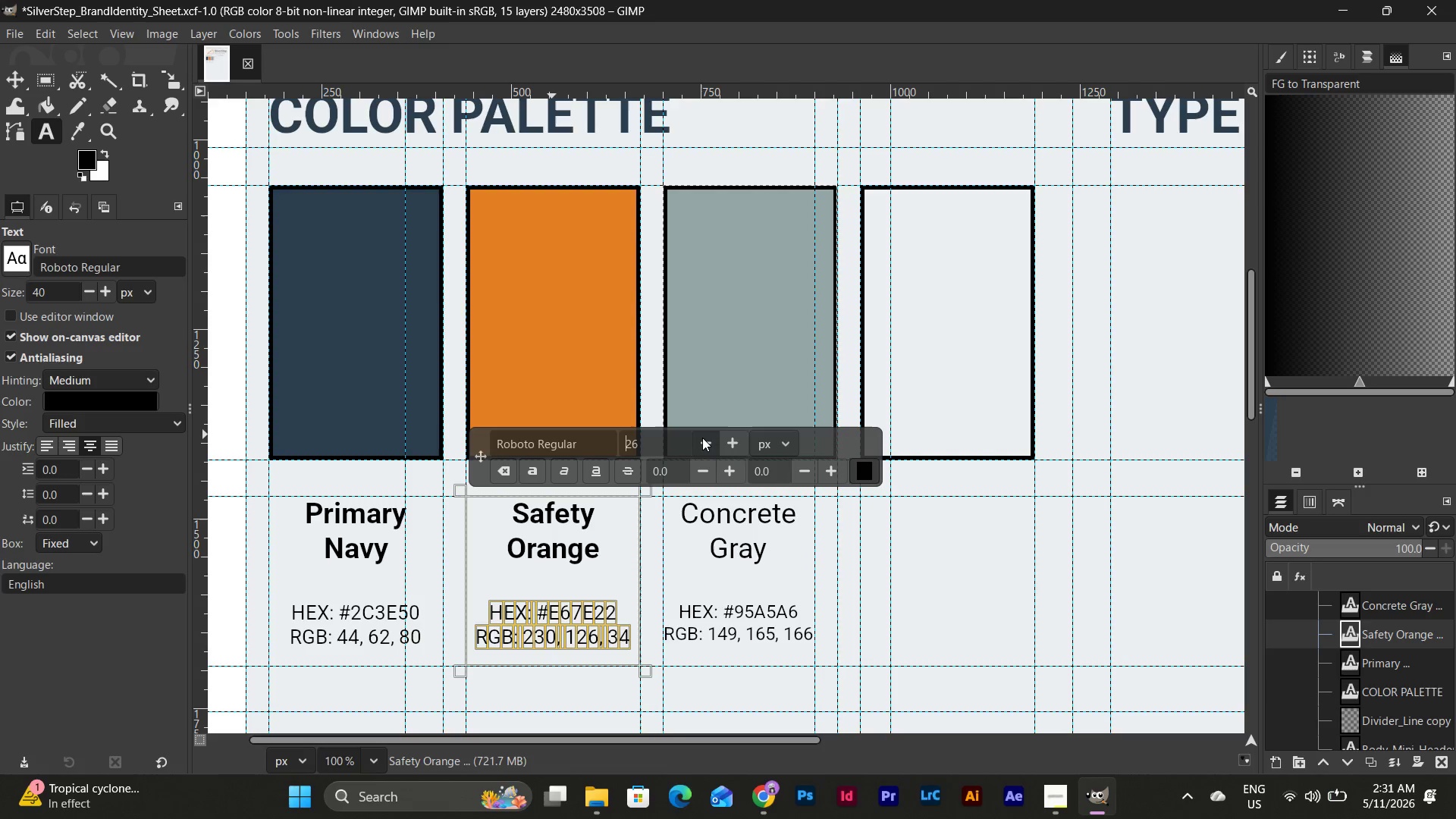 
triple_click([702, 438])
 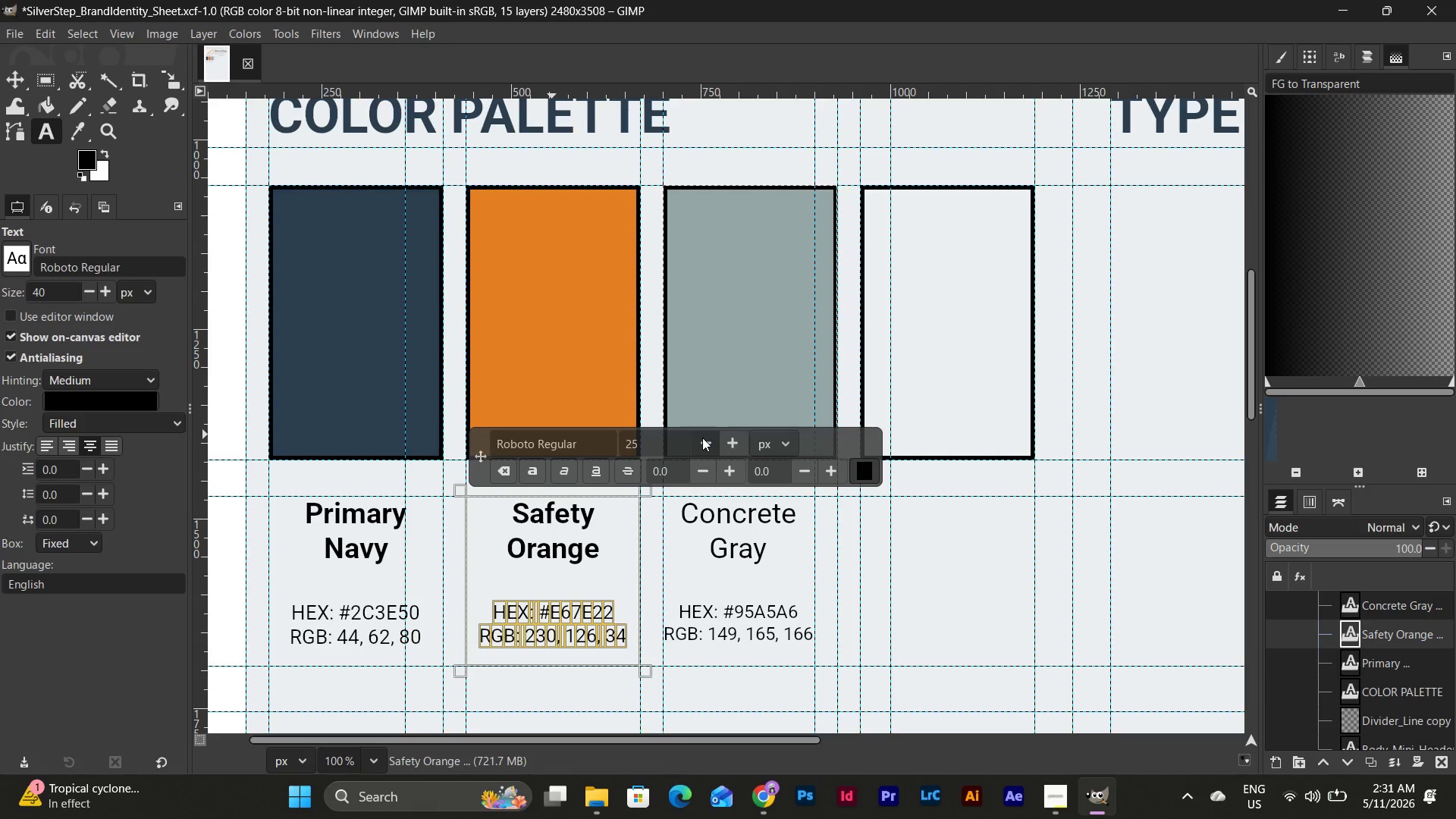 
triple_click([702, 438])
 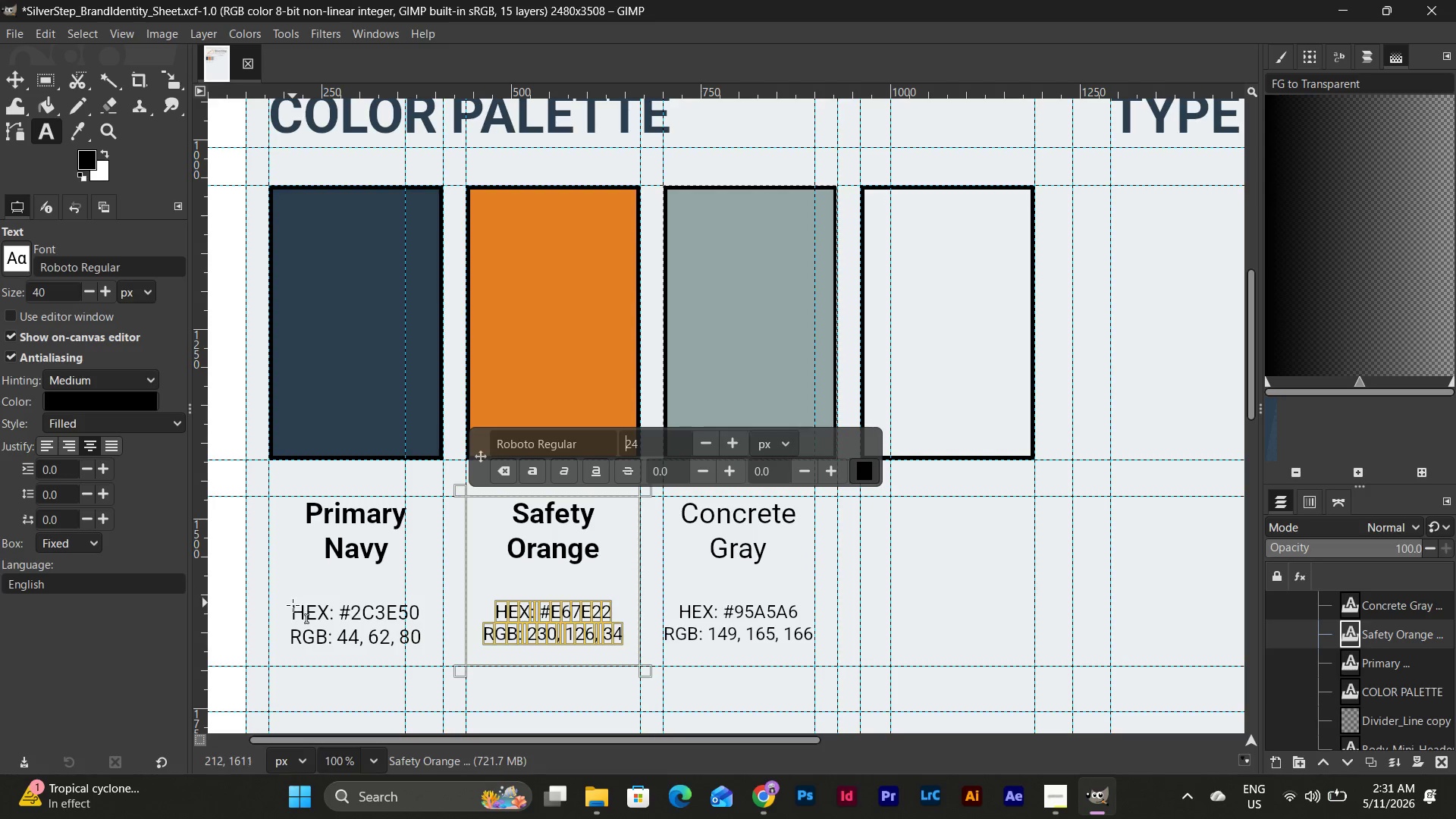 
left_click_drag(start_coordinate=[291, 607], to_coordinate=[431, 638])
 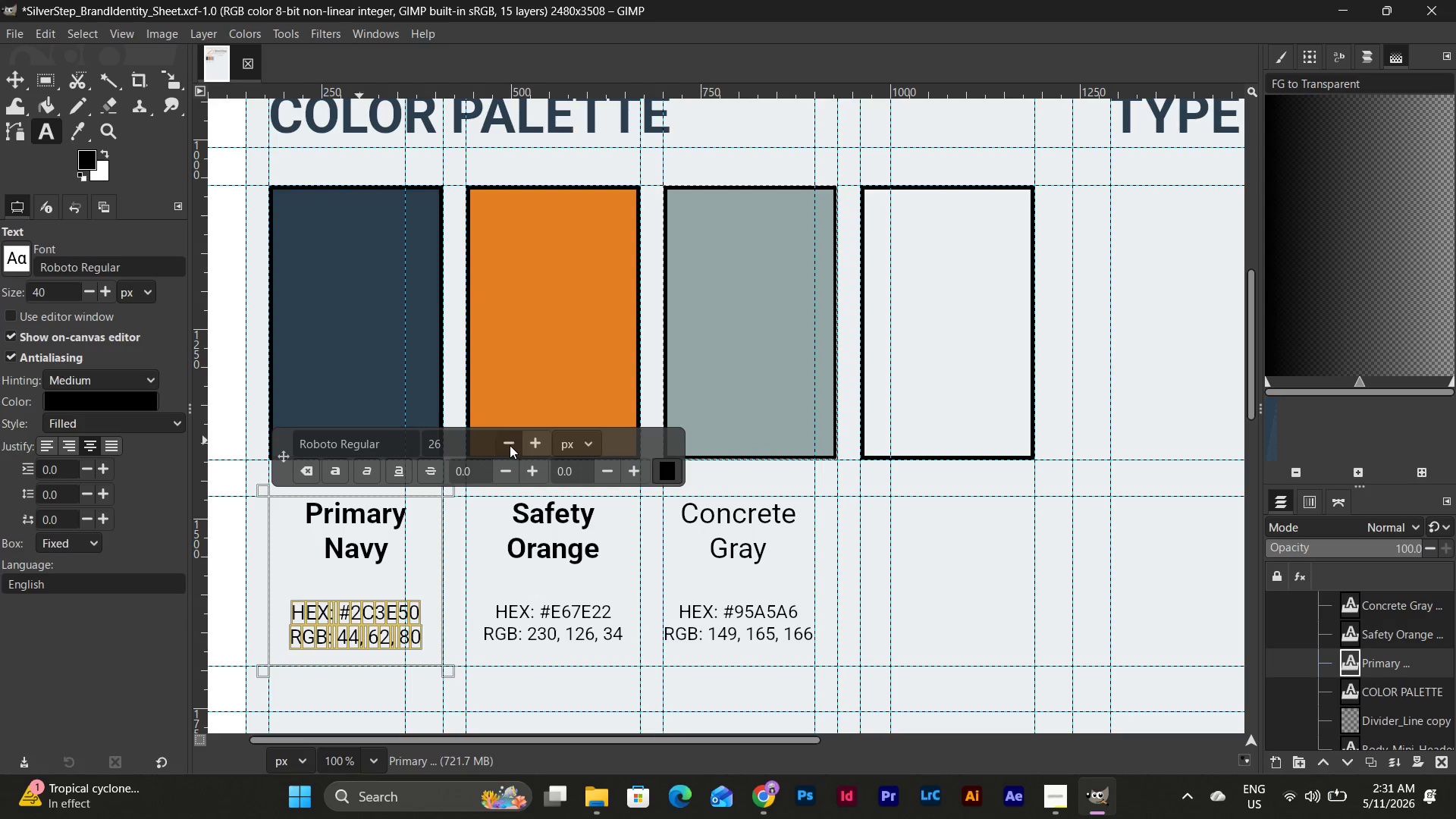 
double_click([510, 445])
 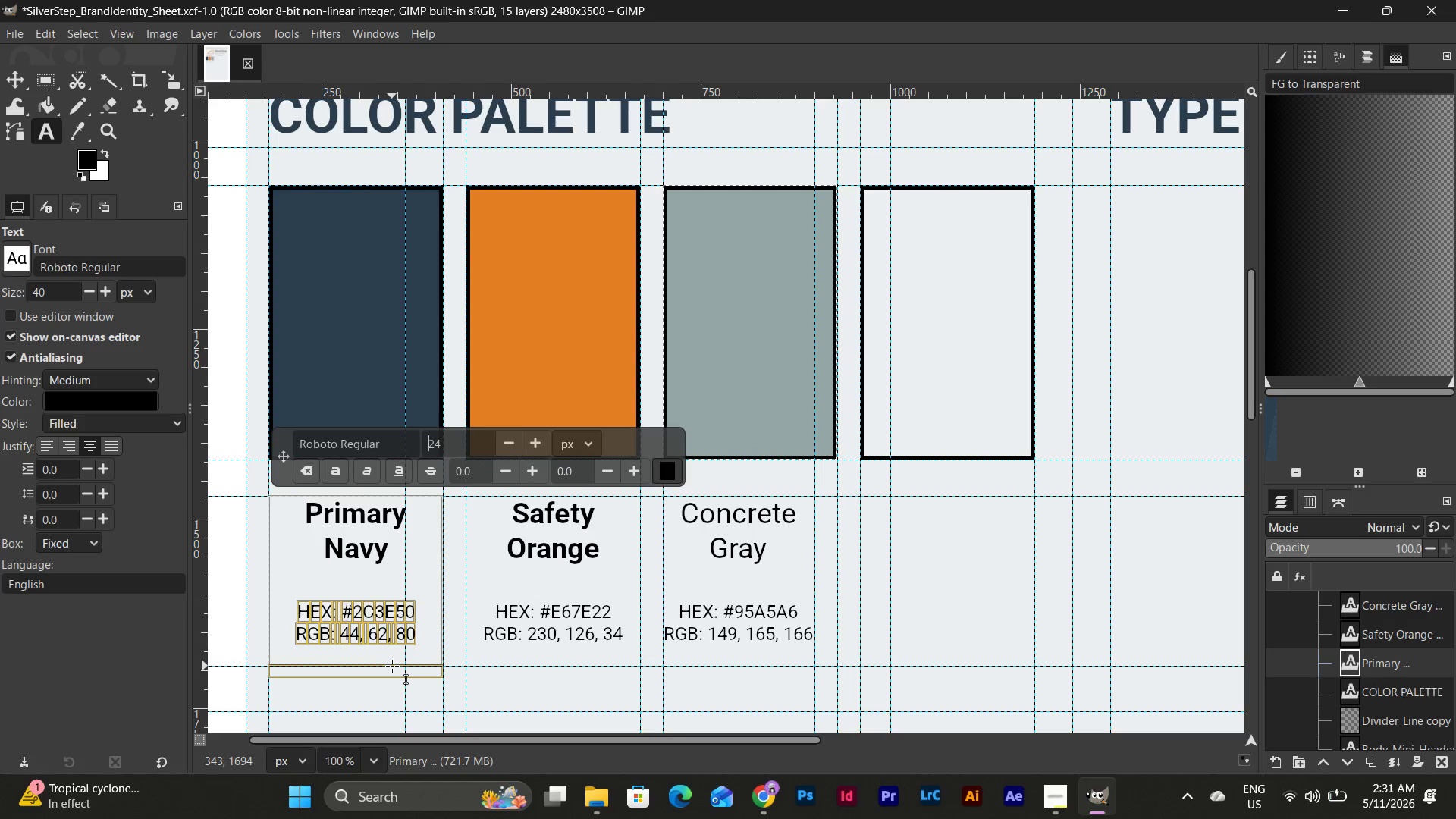 
left_click_drag(start_coordinate=[392, 666], to_coordinate=[393, 651])
 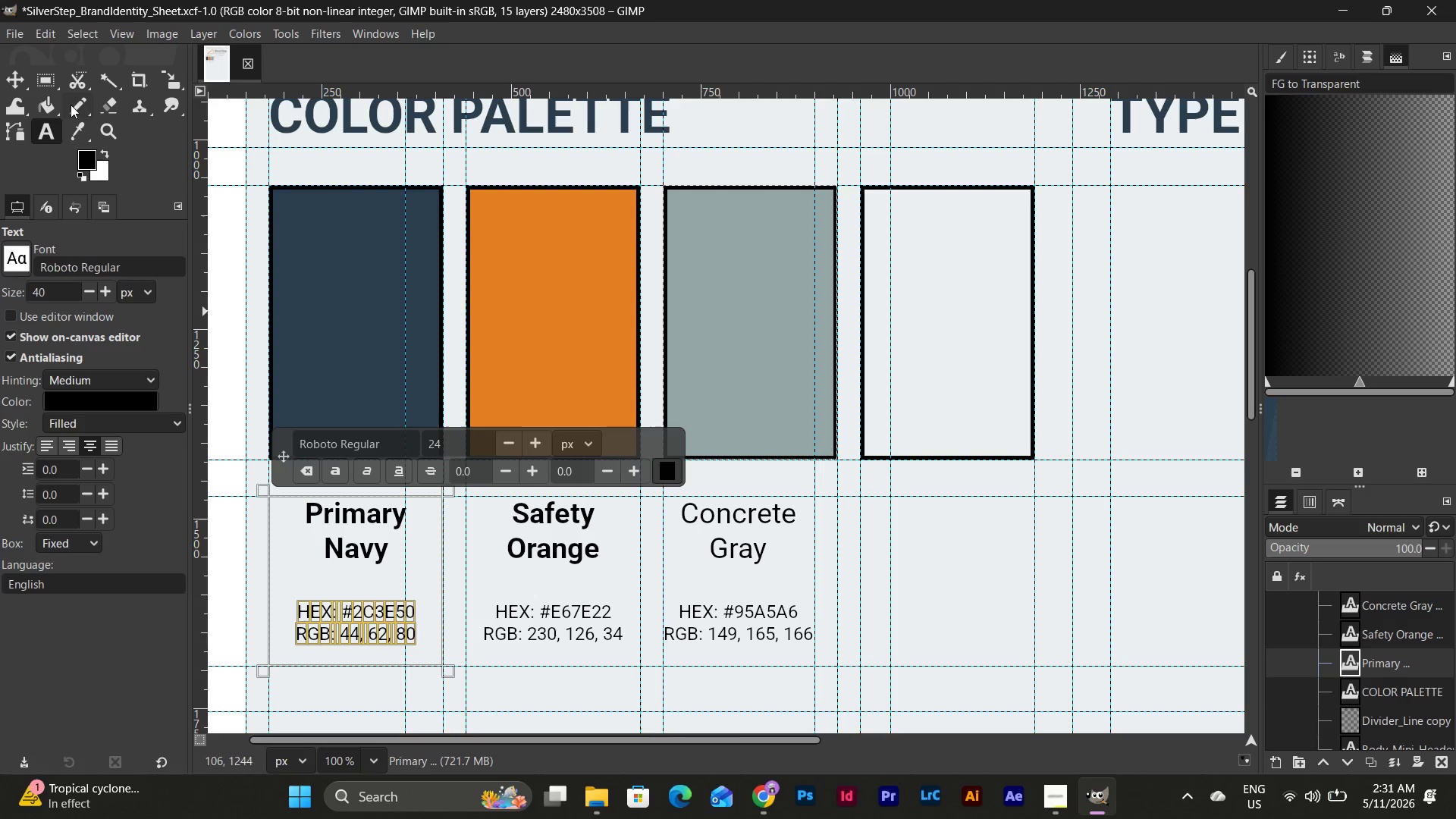 
left_click([14, 77])
 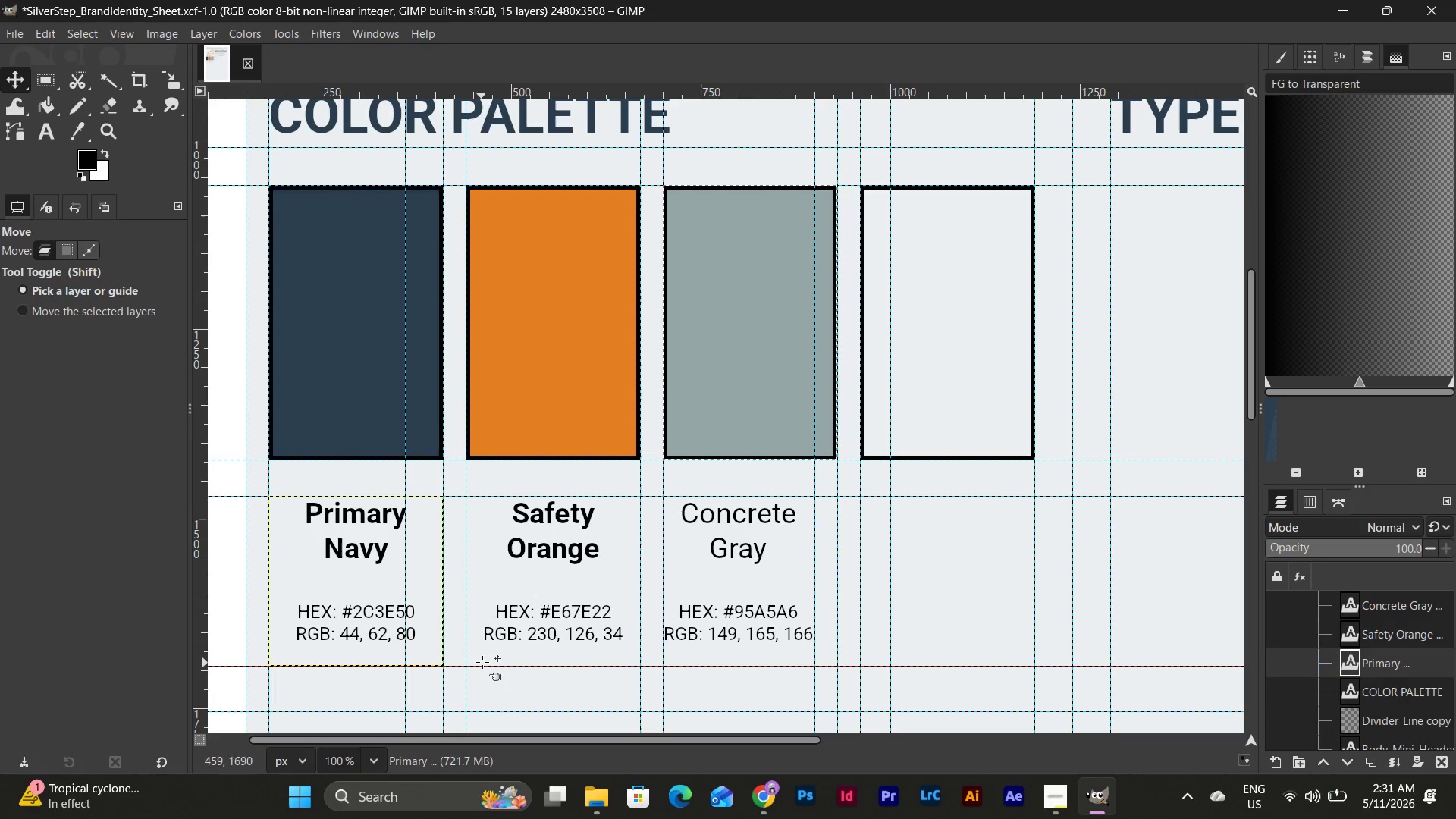 
left_click_drag(start_coordinate=[483, 661], to_coordinate=[482, 651])
 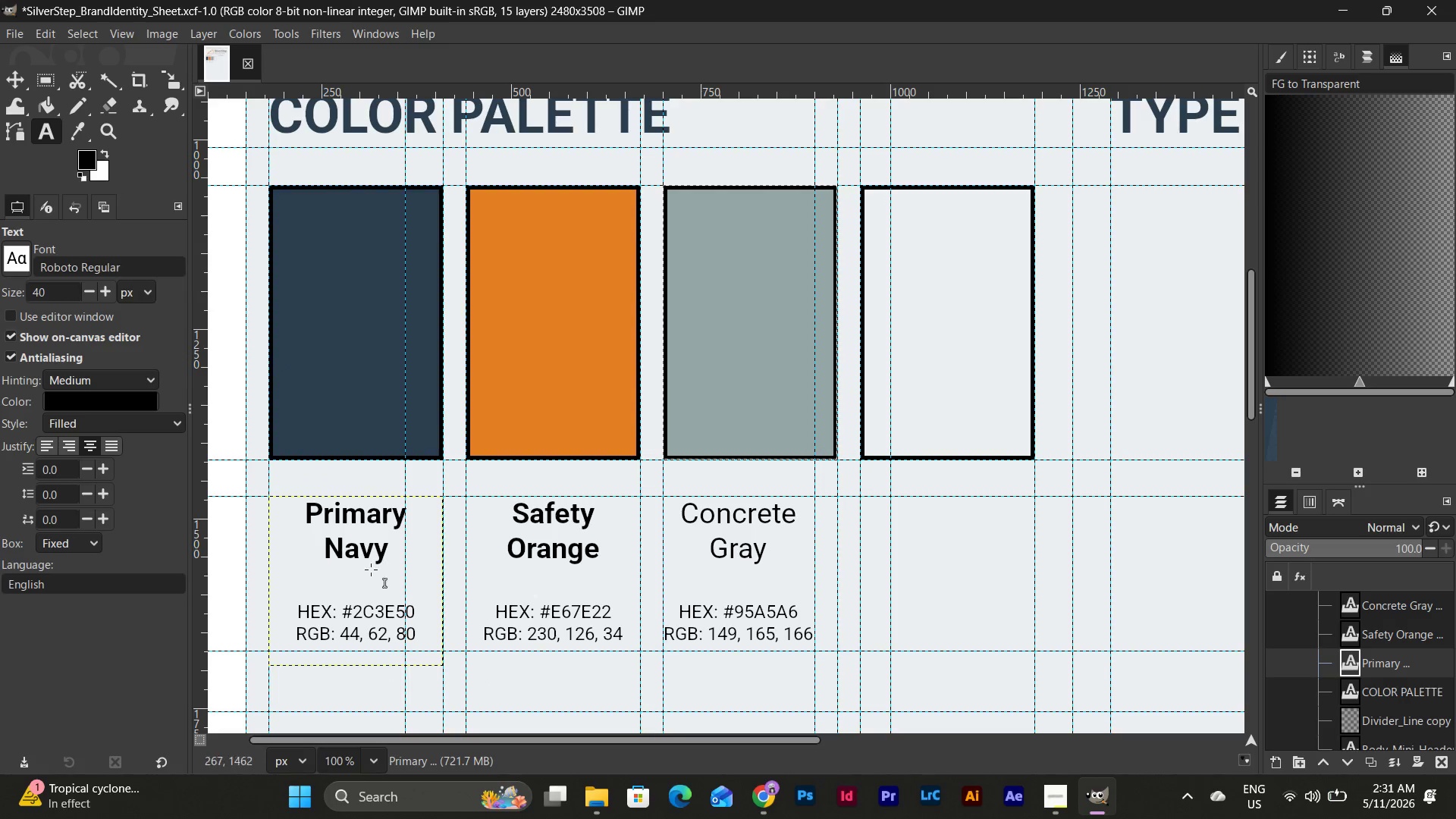 
left_click([367, 664])
 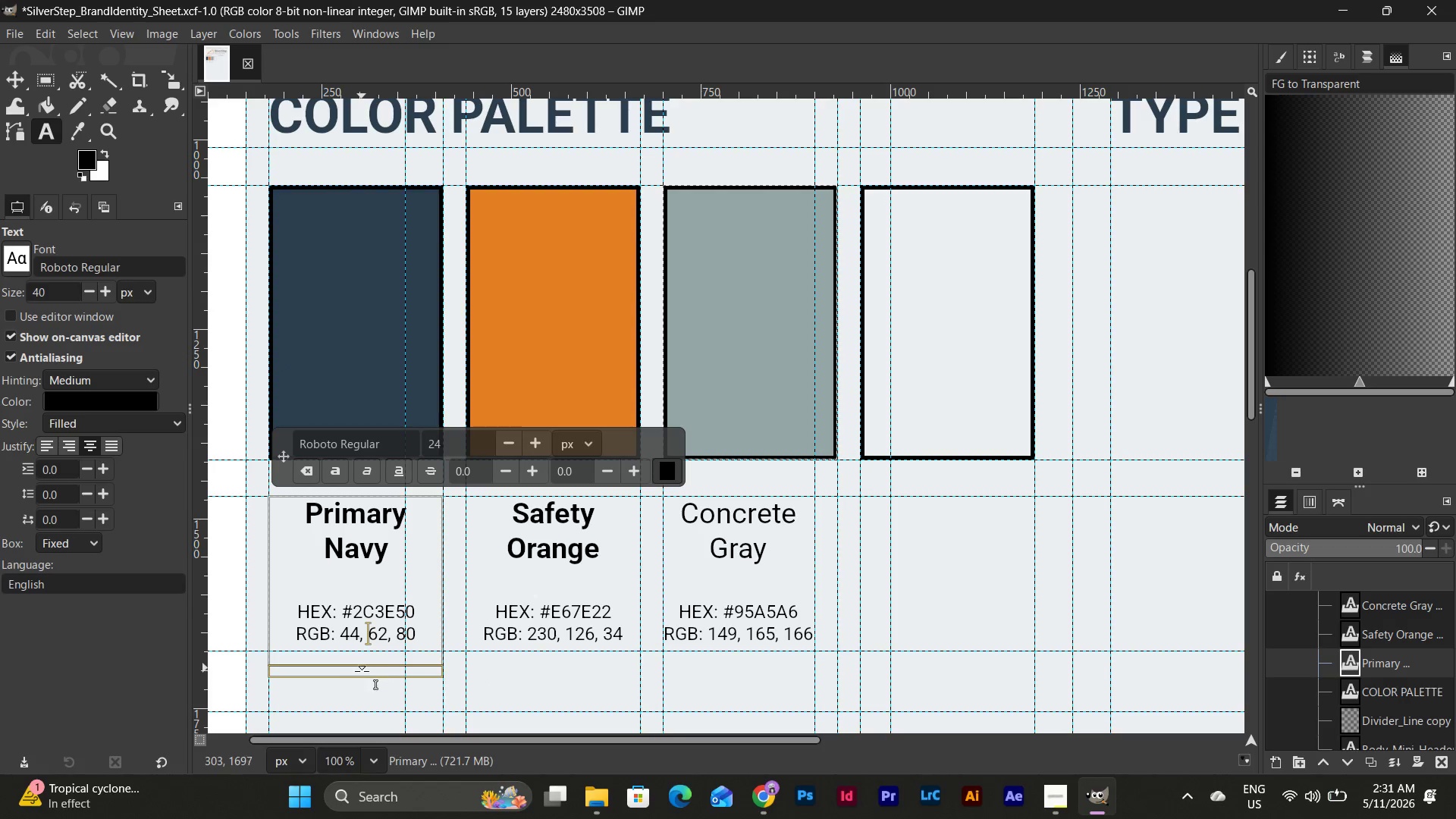 
left_click_drag(start_coordinate=[362, 673], to_coordinate=[362, 659])
 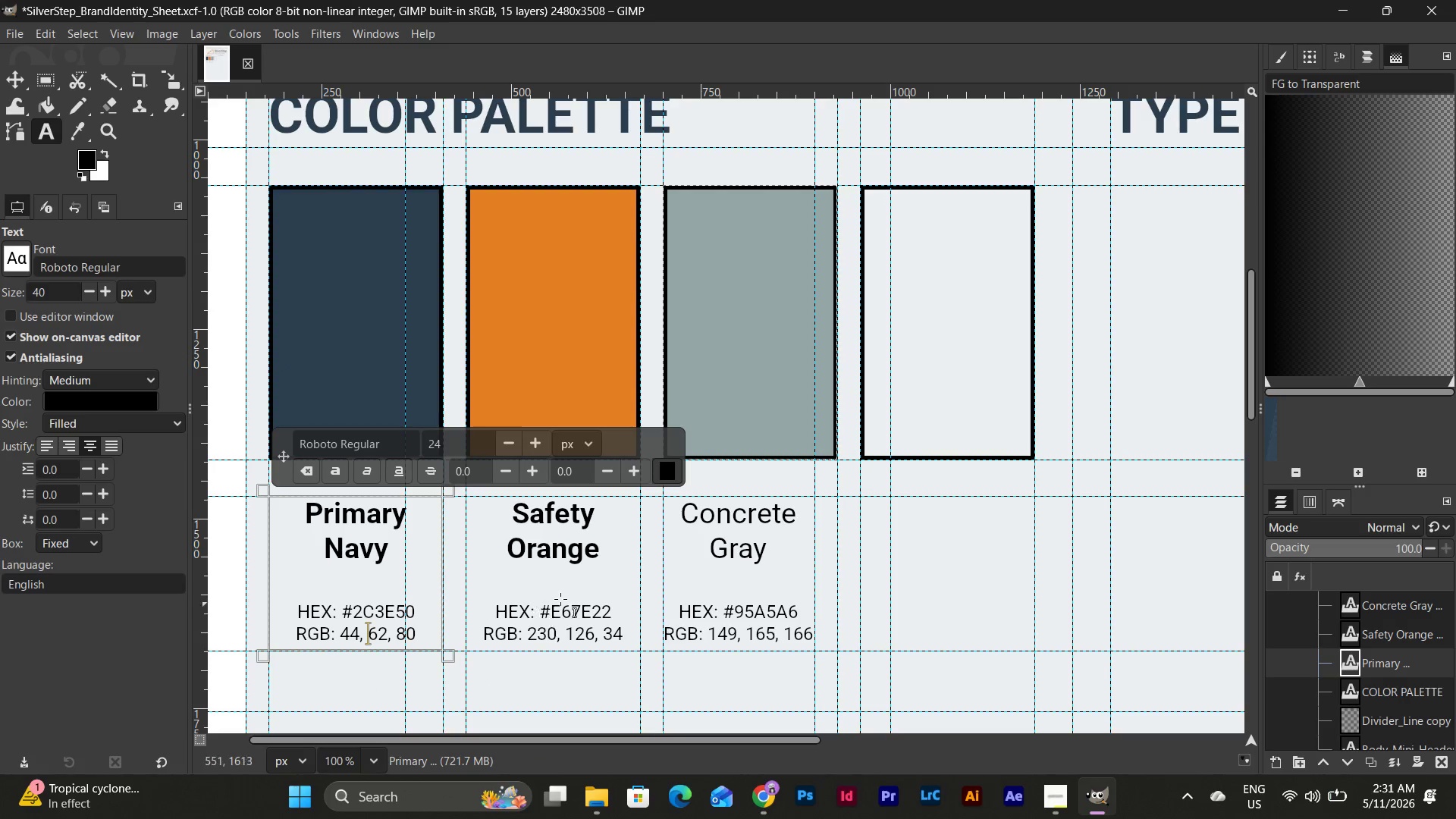 
left_click([576, 592])
 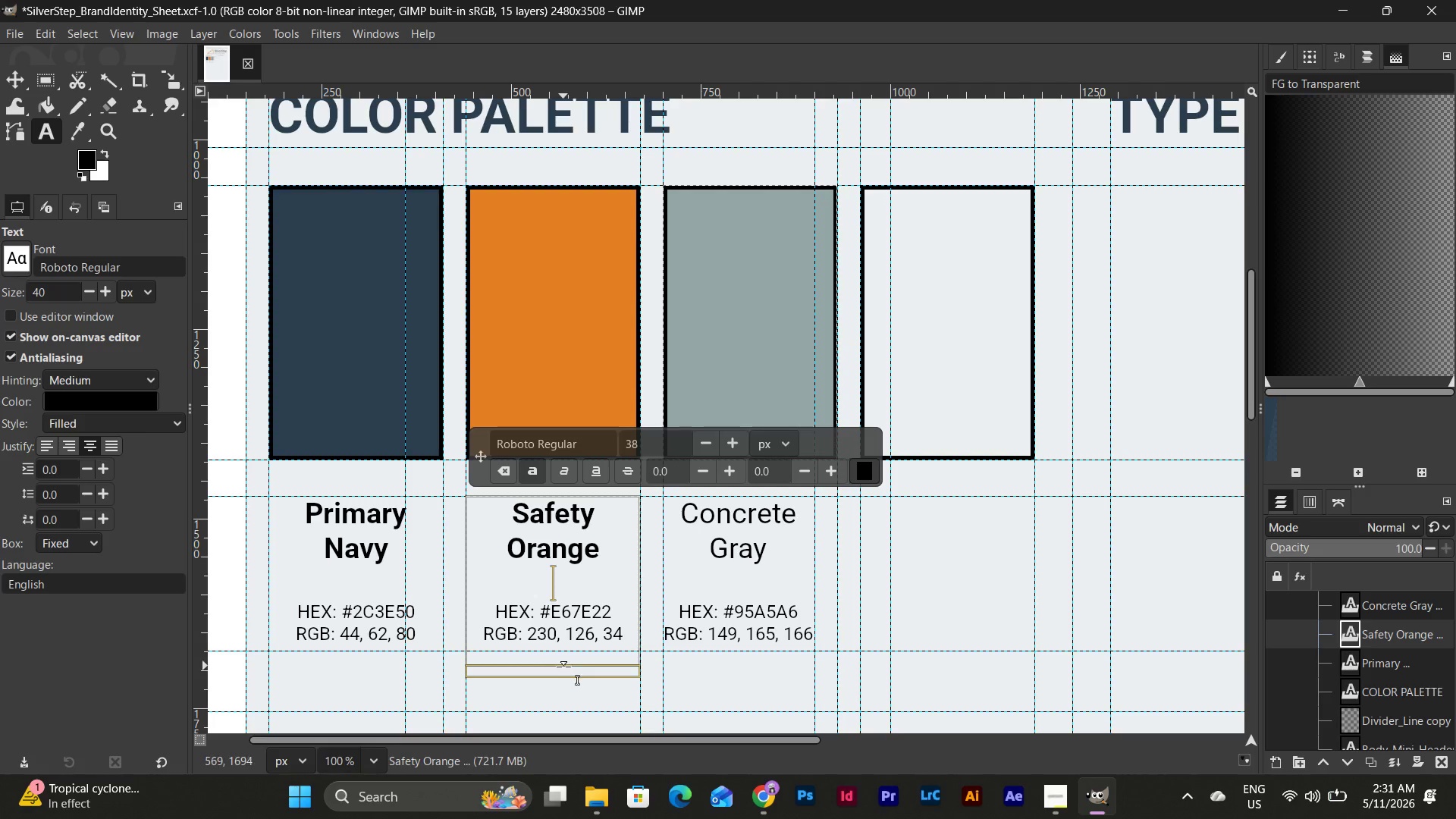 
left_click_drag(start_coordinate=[561, 673], to_coordinate=[561, 657])
 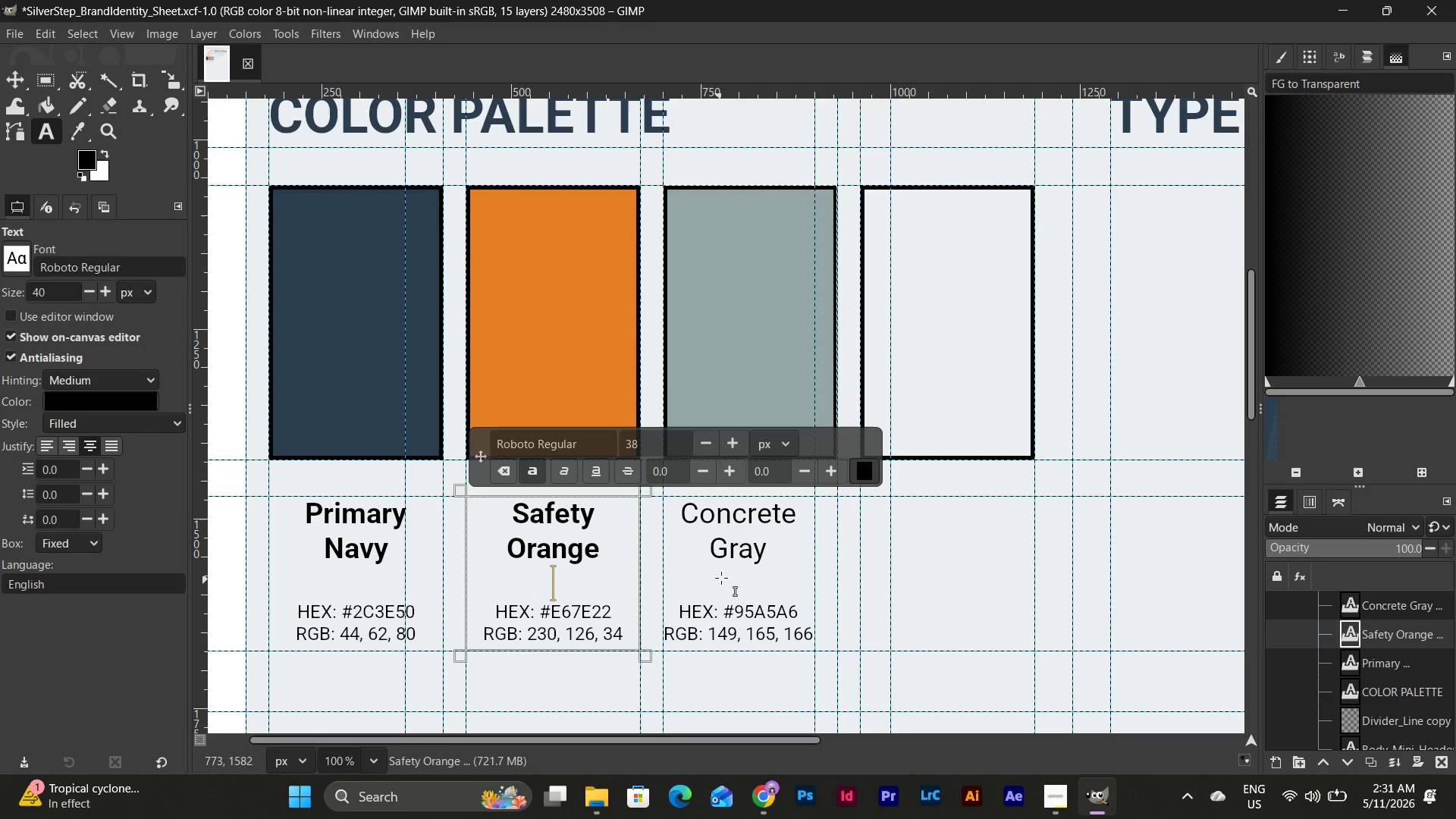 
left_click([723, 576])
 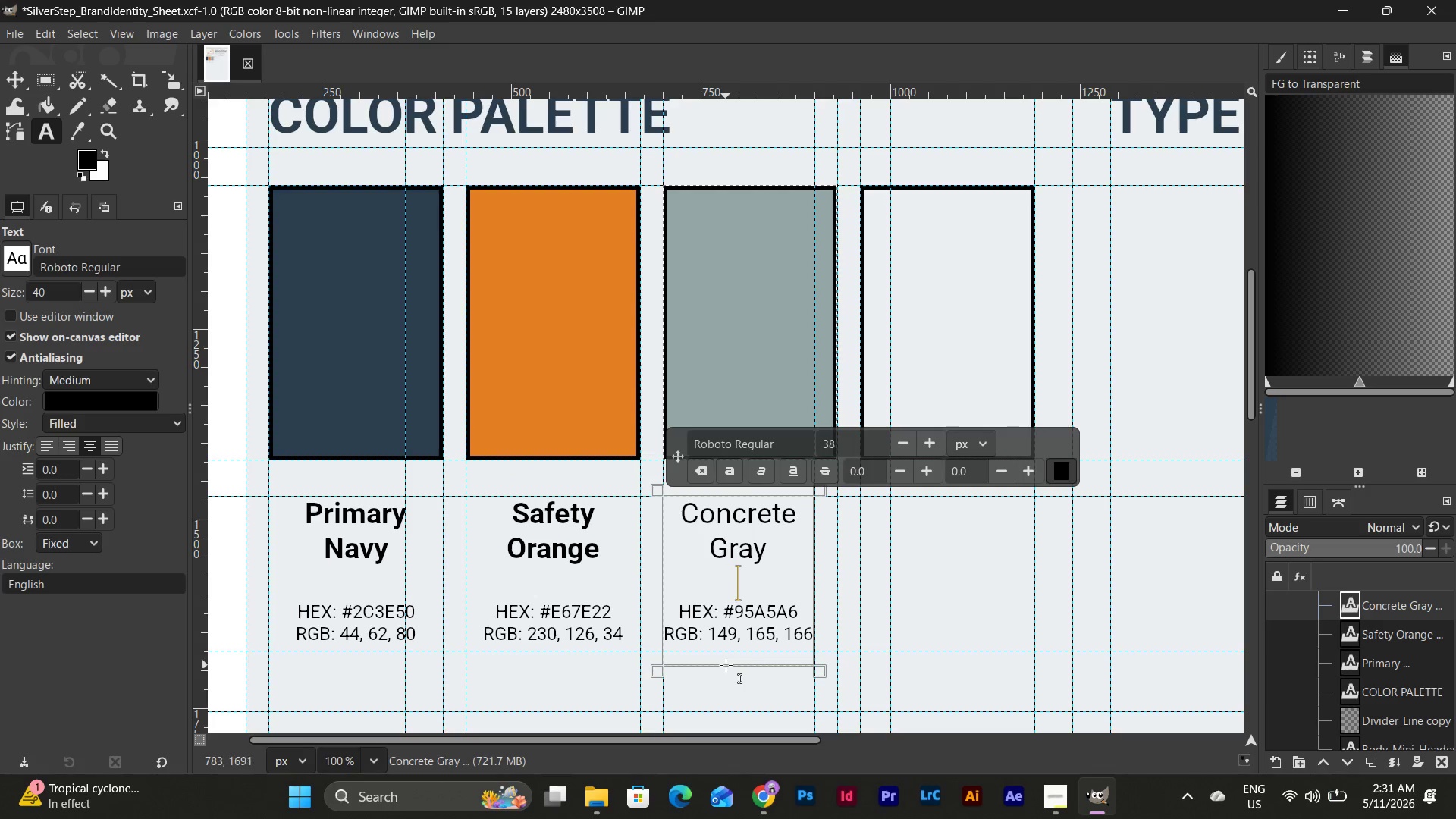 
left_click([726, 665])
 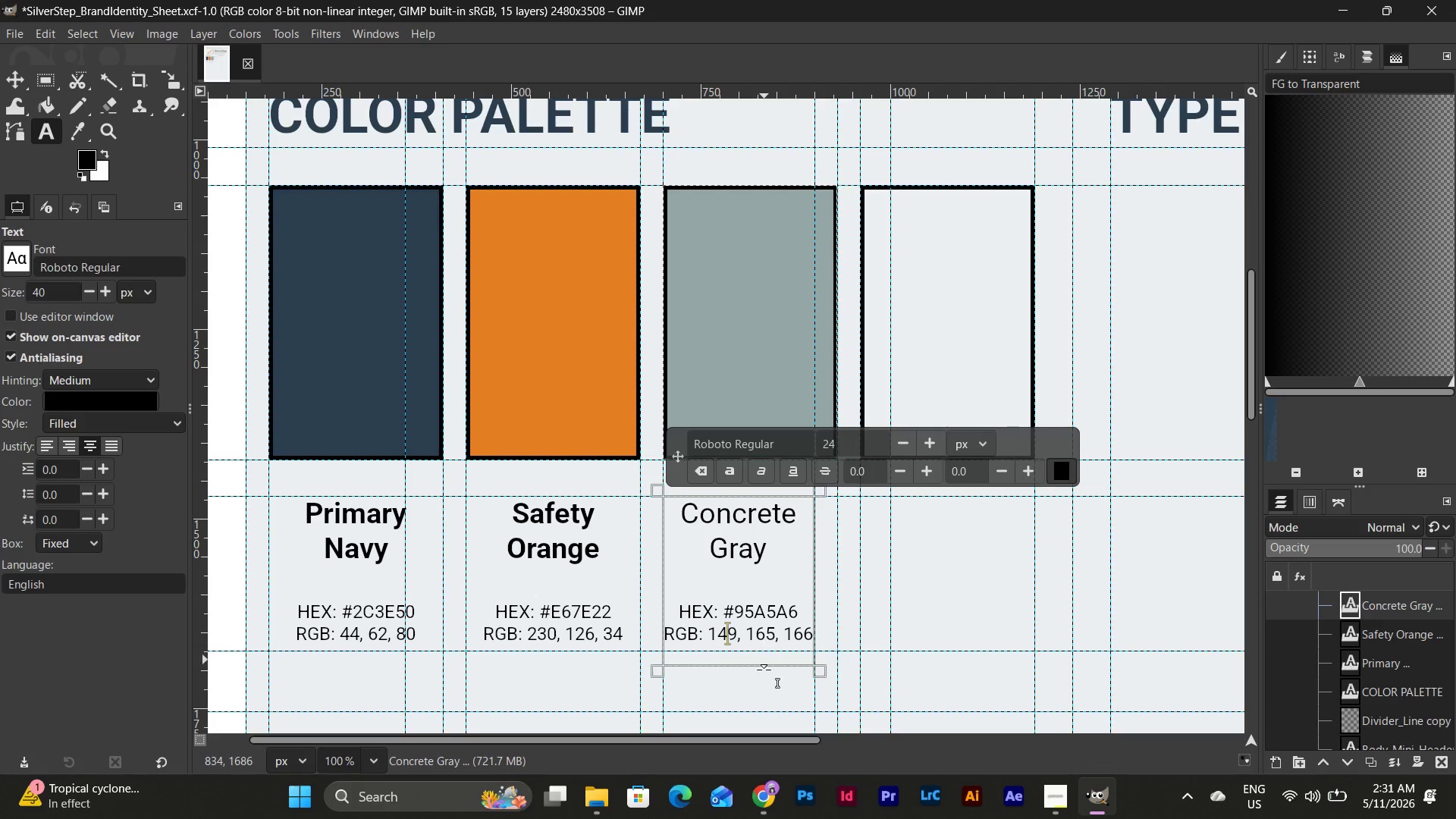 
left_click_drag(start_coordinate=[762, 679], to_coordinate=[762, 666])
 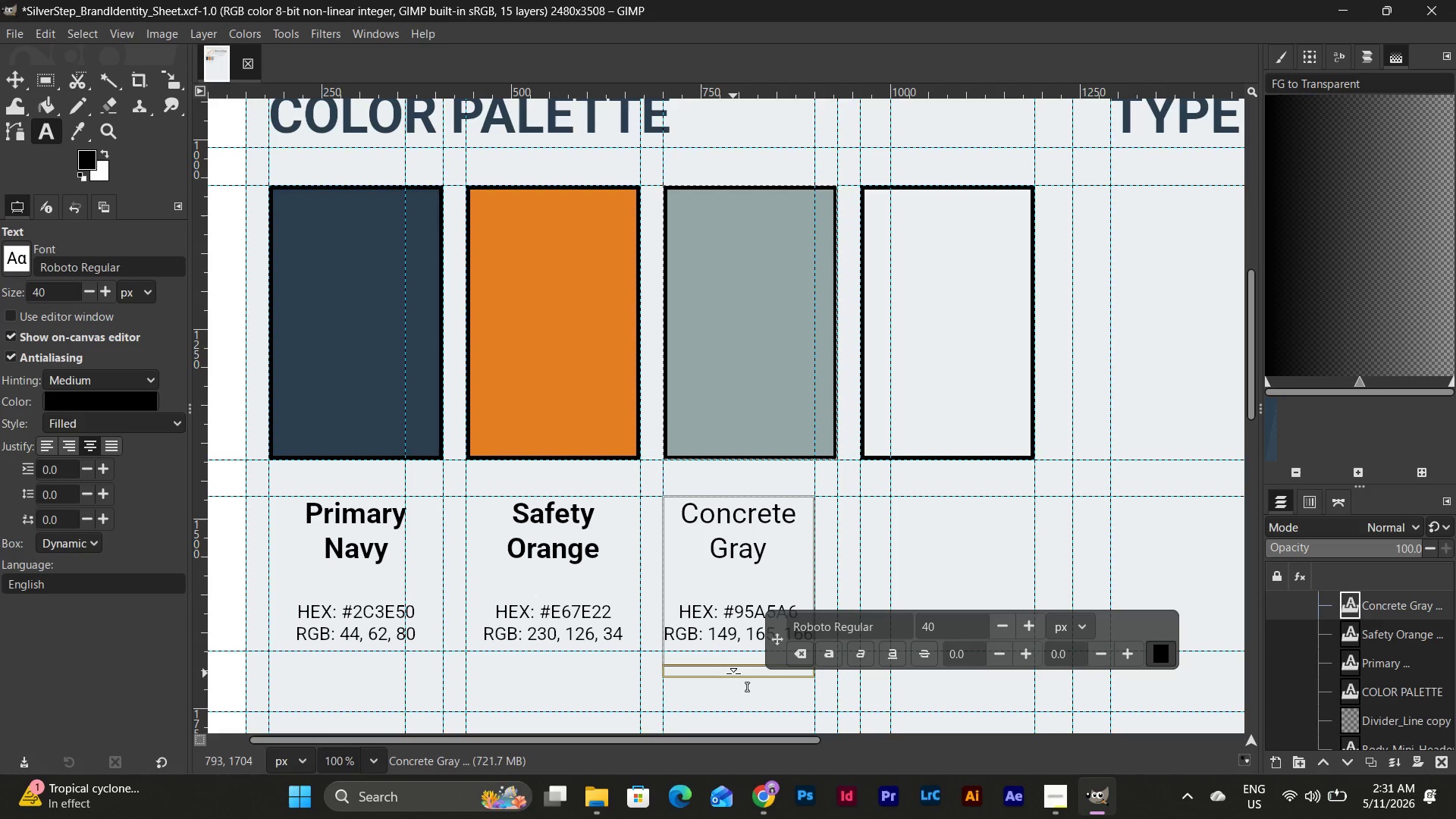 
left_click_drag(start_coordinate=[733, 673], to_coordinate=[733, 661])
 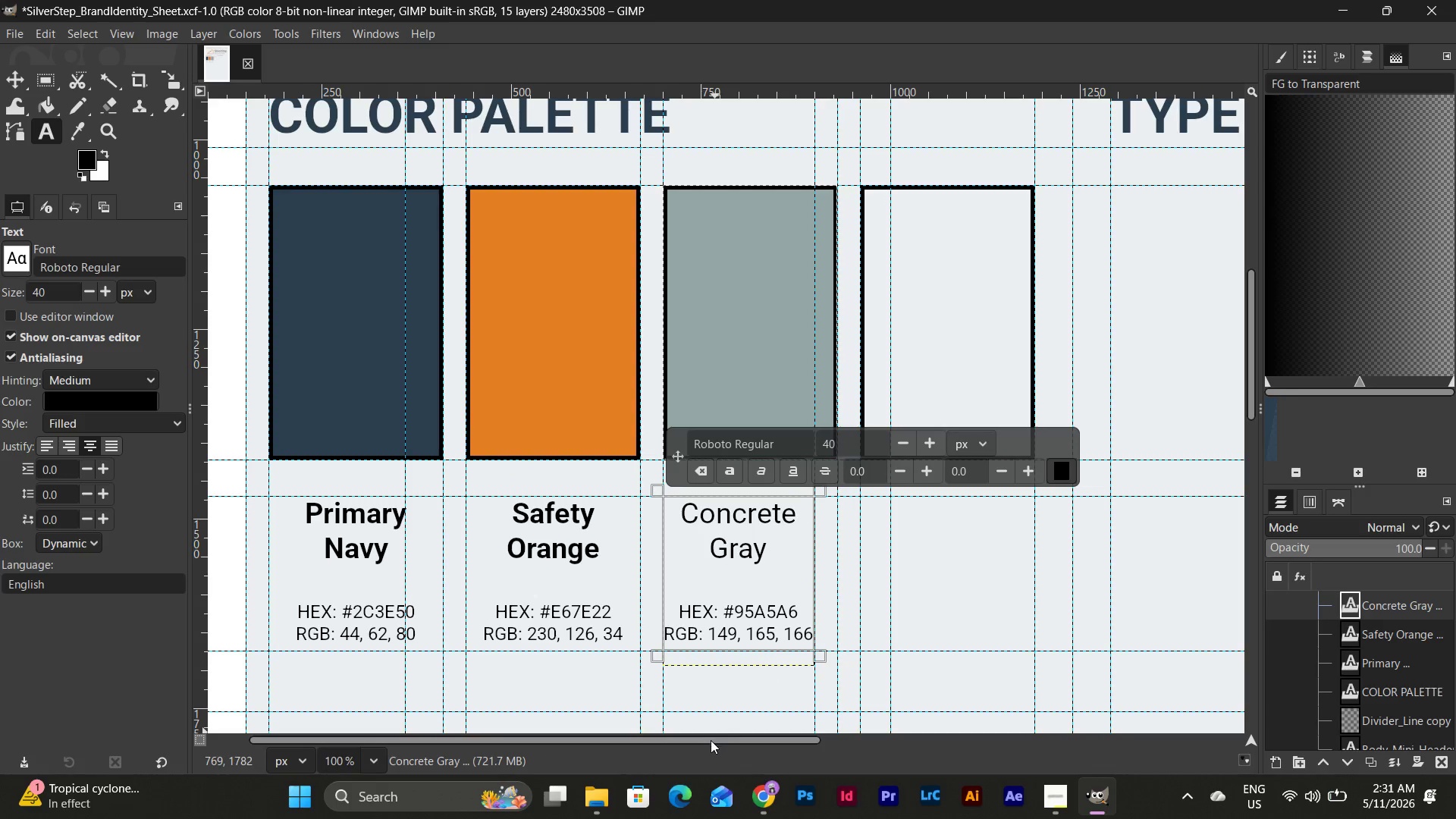 
left_click_drag(start_coordinate=[710, 741], to_coordinate=[815, 730])
 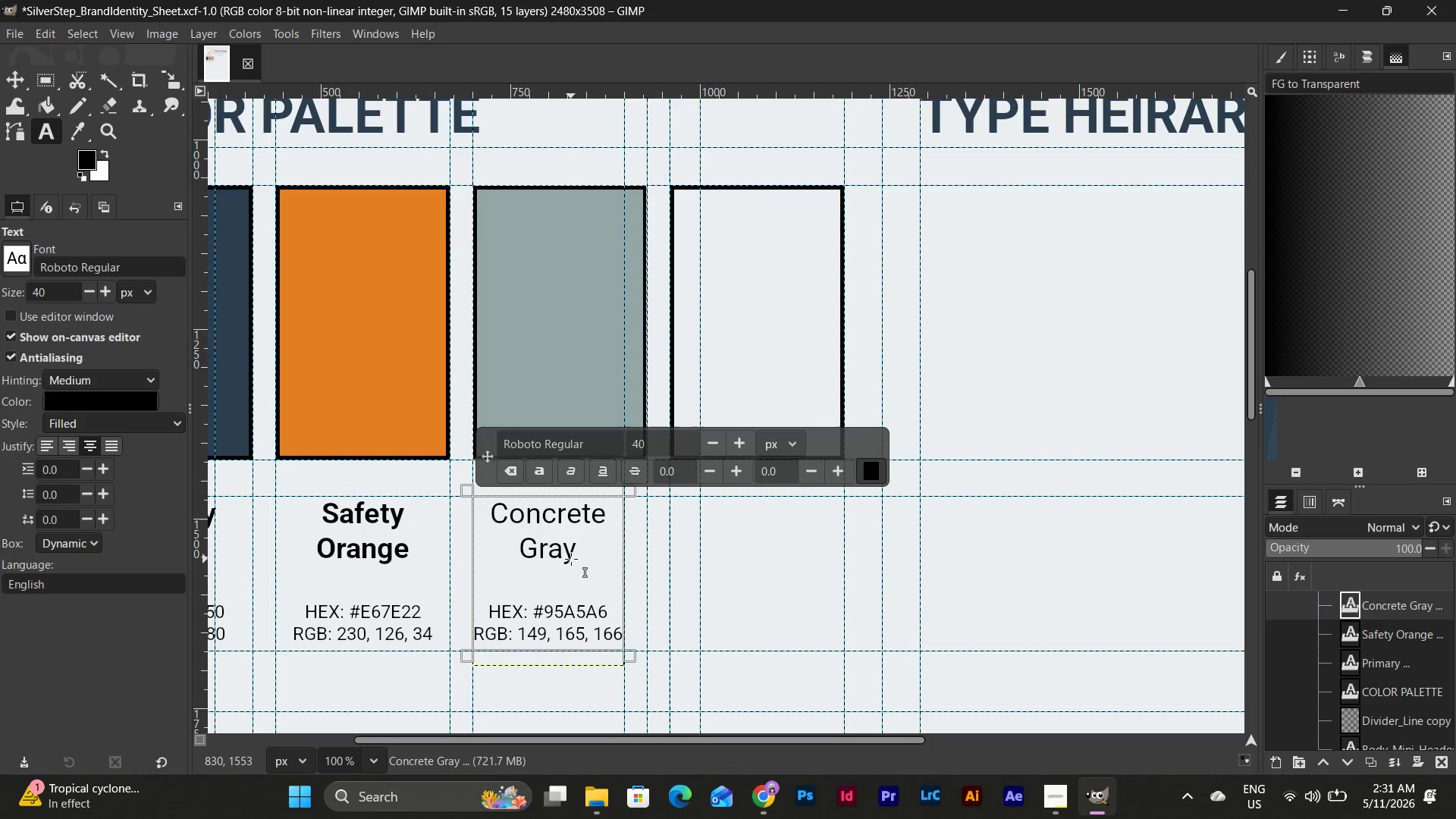 
left_click([571, 559])
 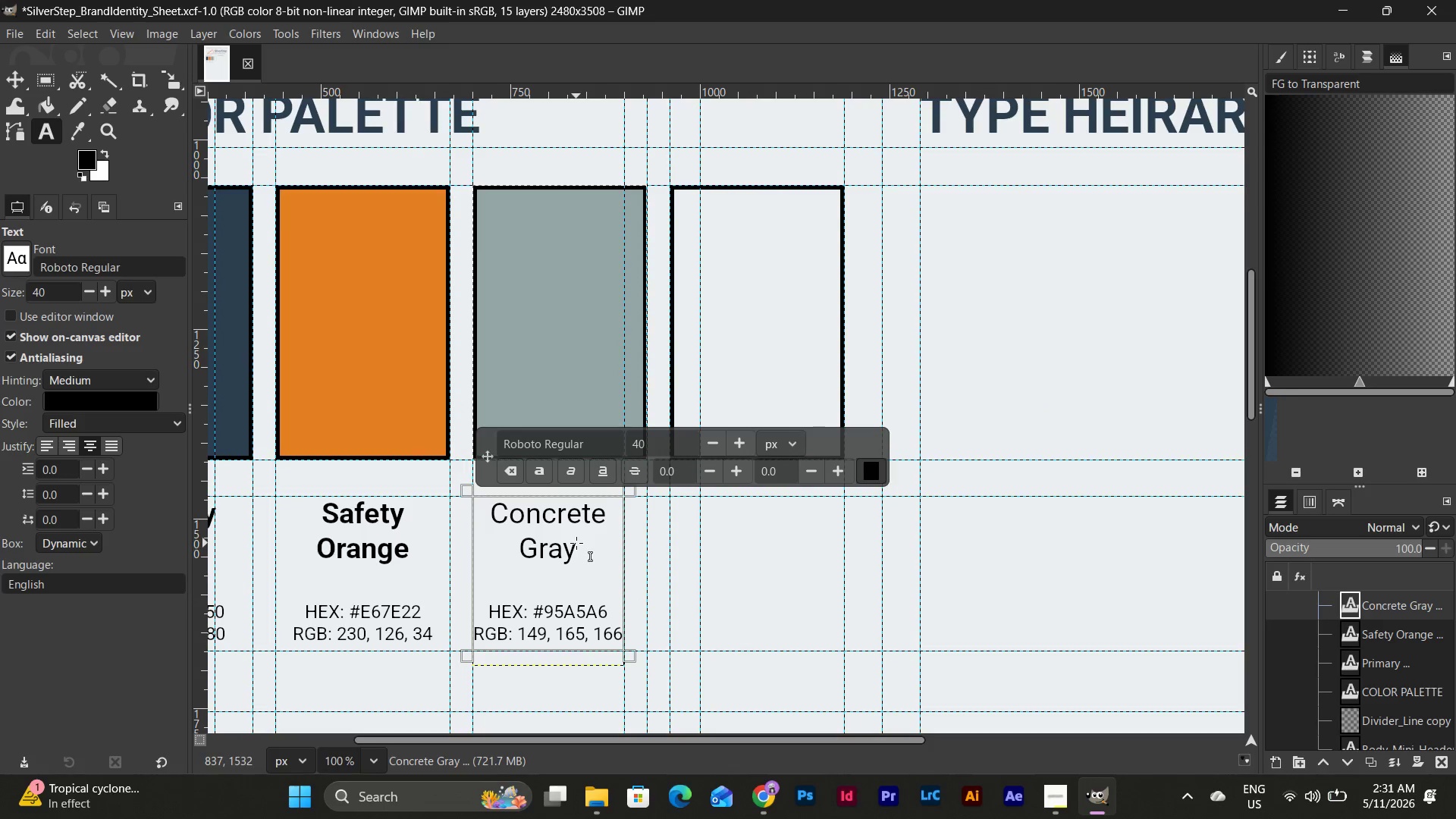 
left_click([576, 543])
 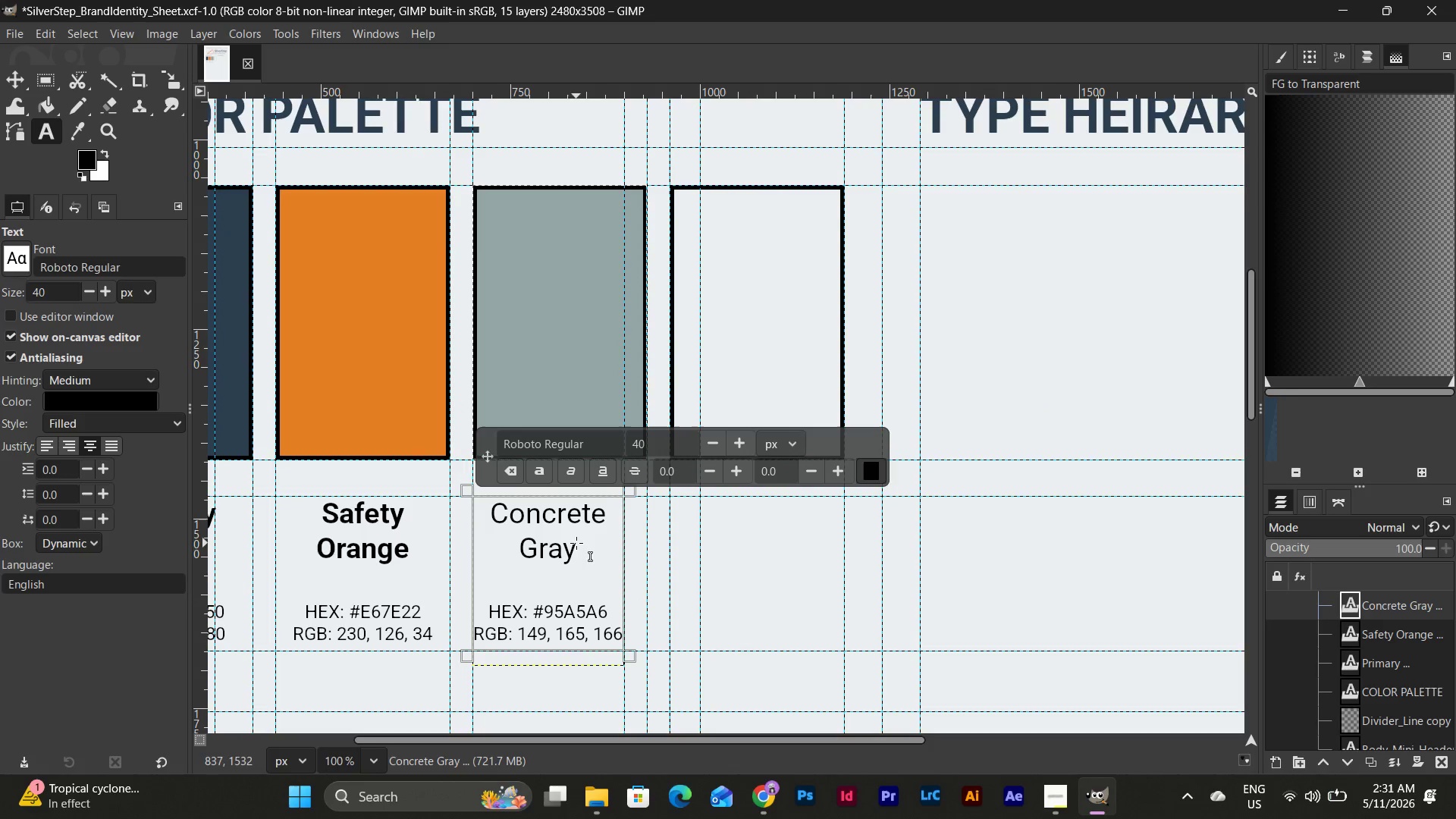 
left_click_drag(start_coordinate=[584, 541], to_coordinate=[514, 525])
 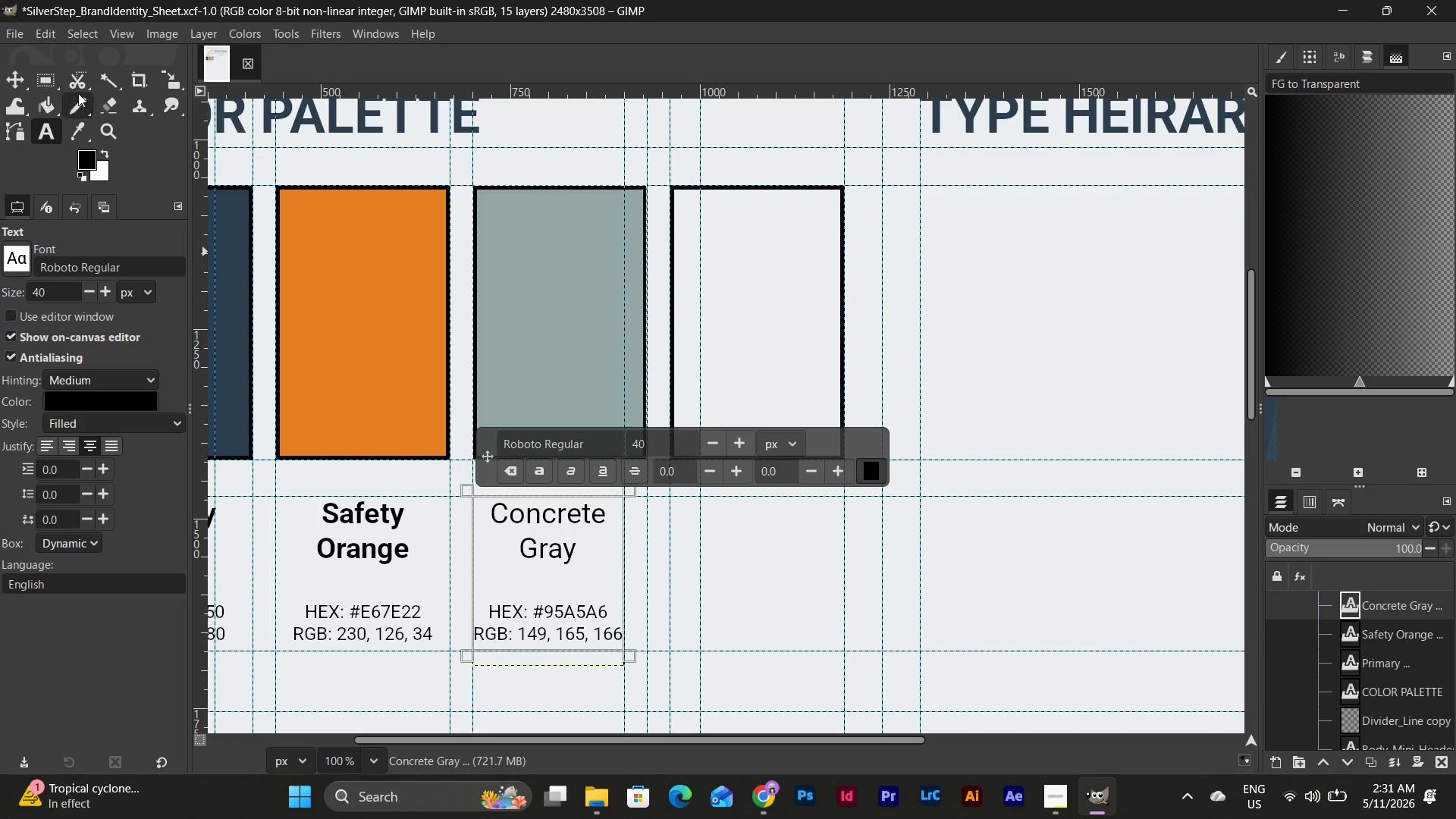 
left_click([42, 130])
 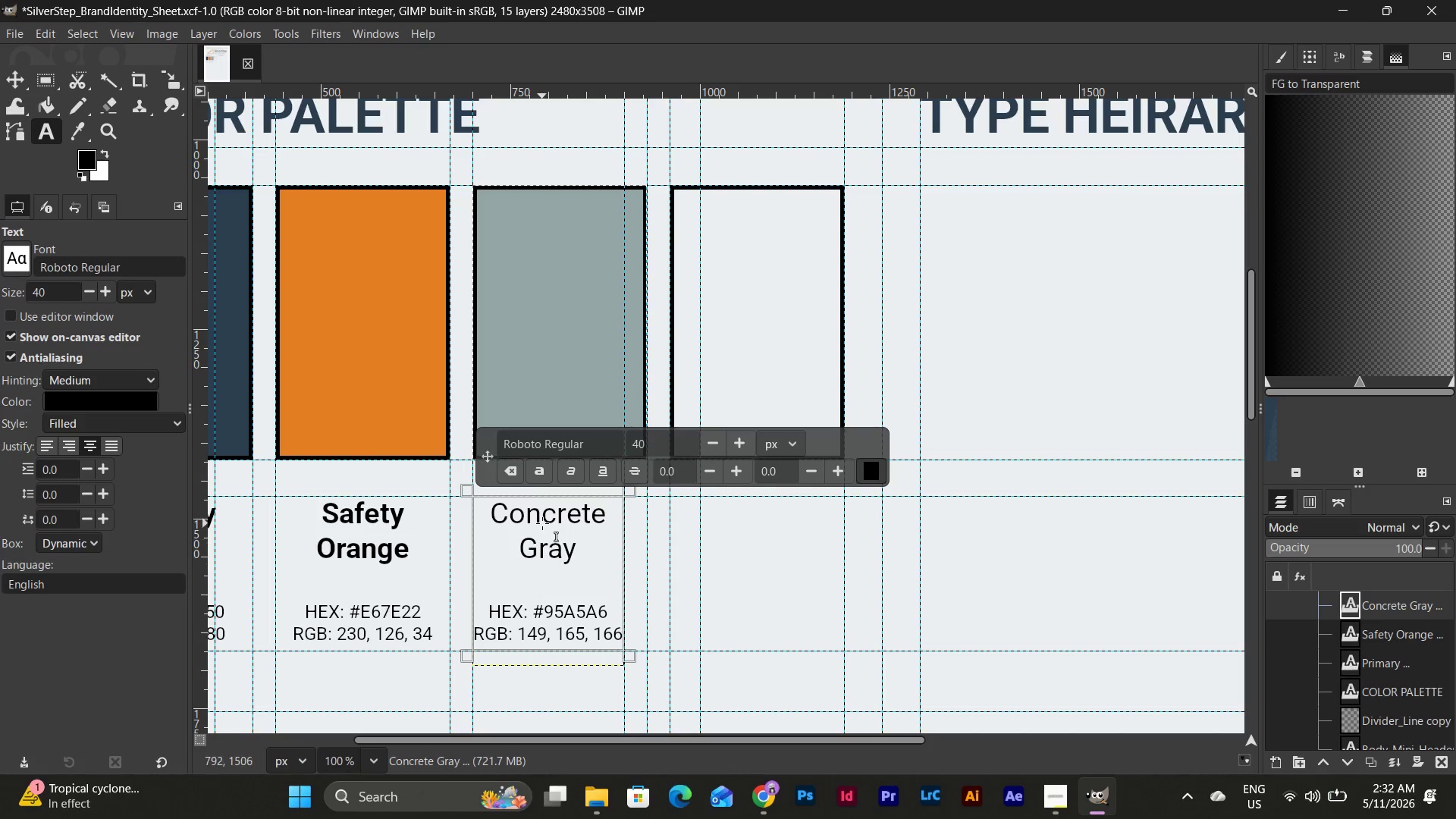 
double_click([542, 523])
 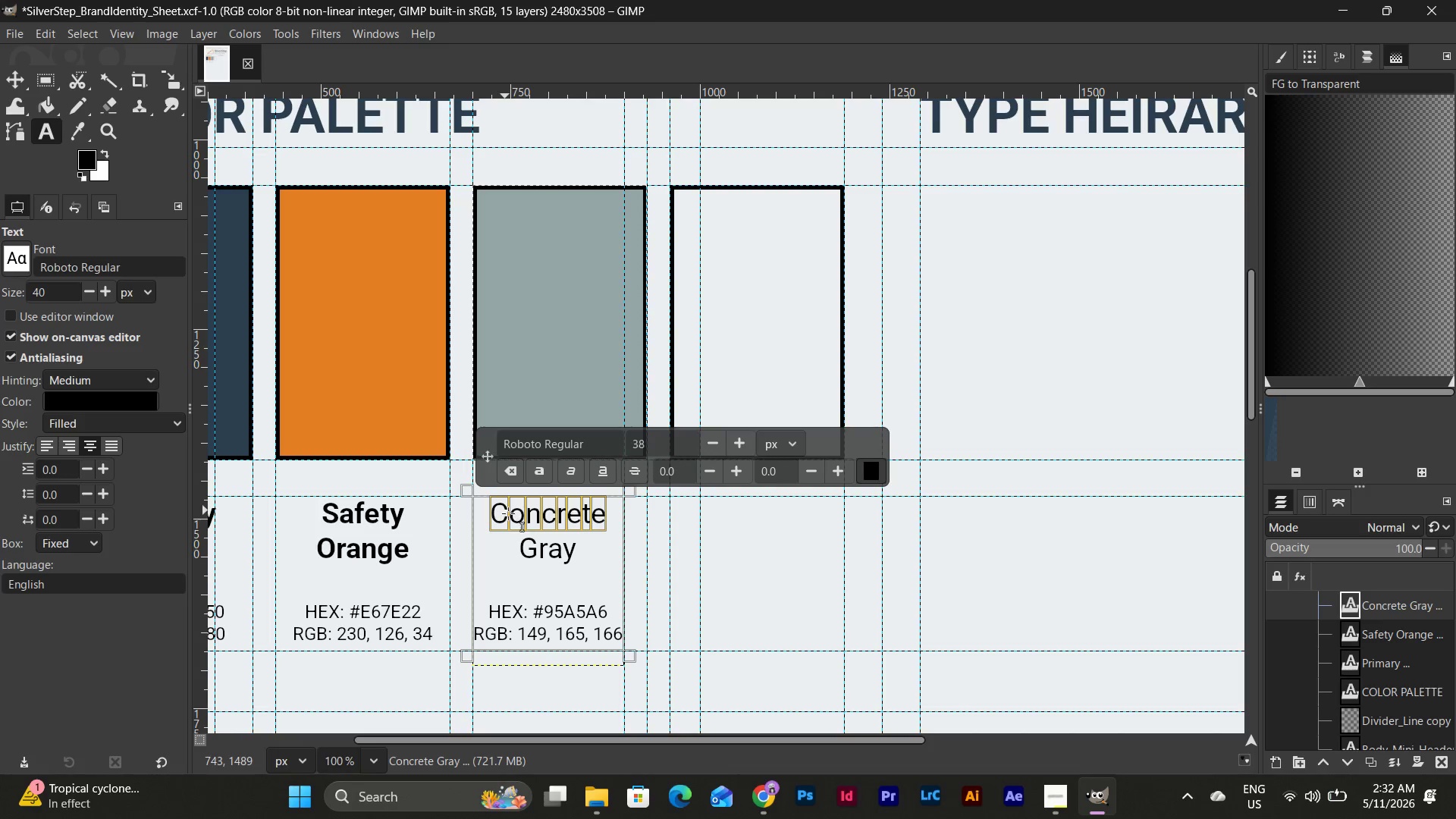 
left_click([541, 533])
 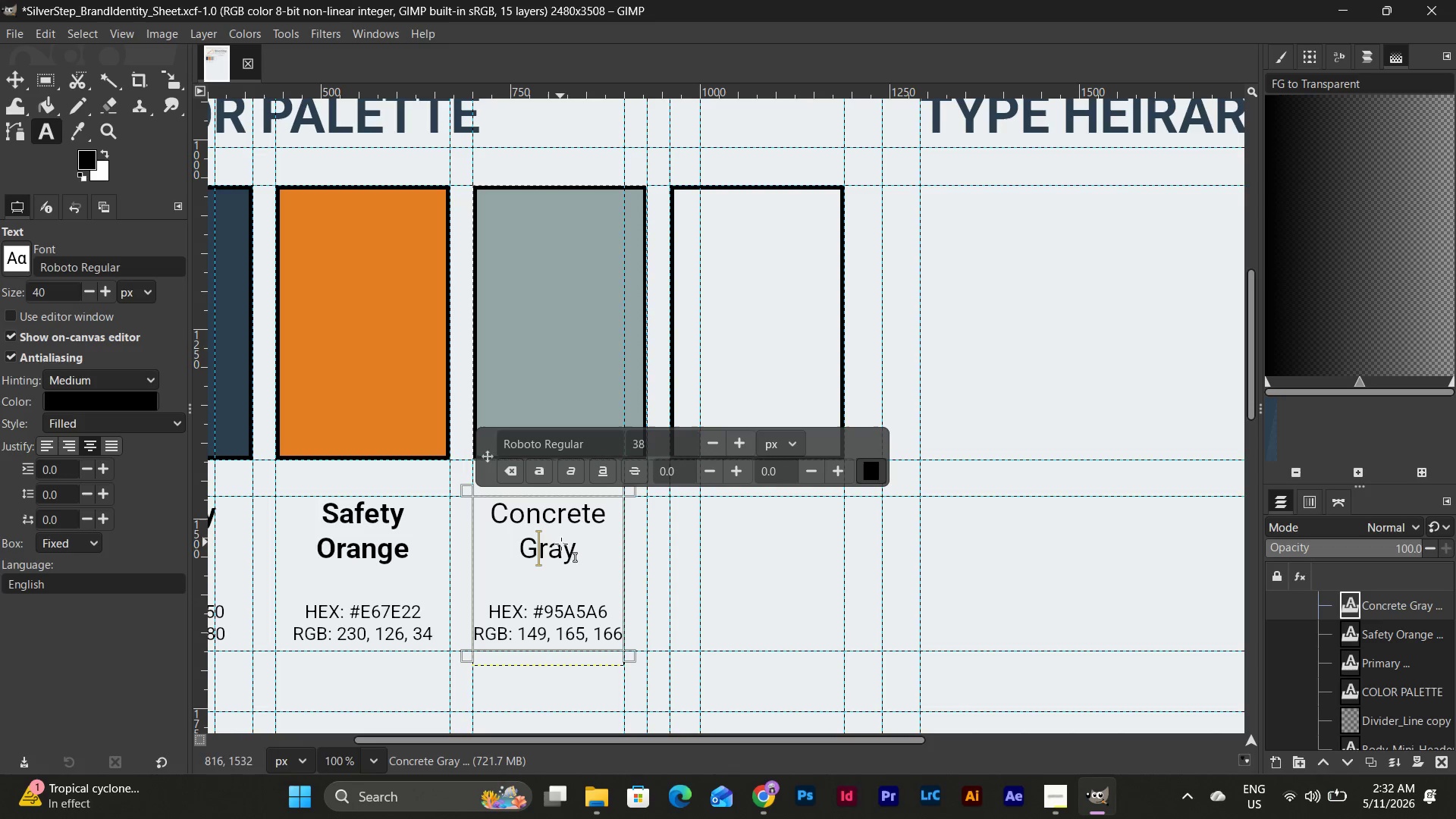 
left_click_drag(start_coordinate=[573, 548], to_coordinate=[485, 504])
 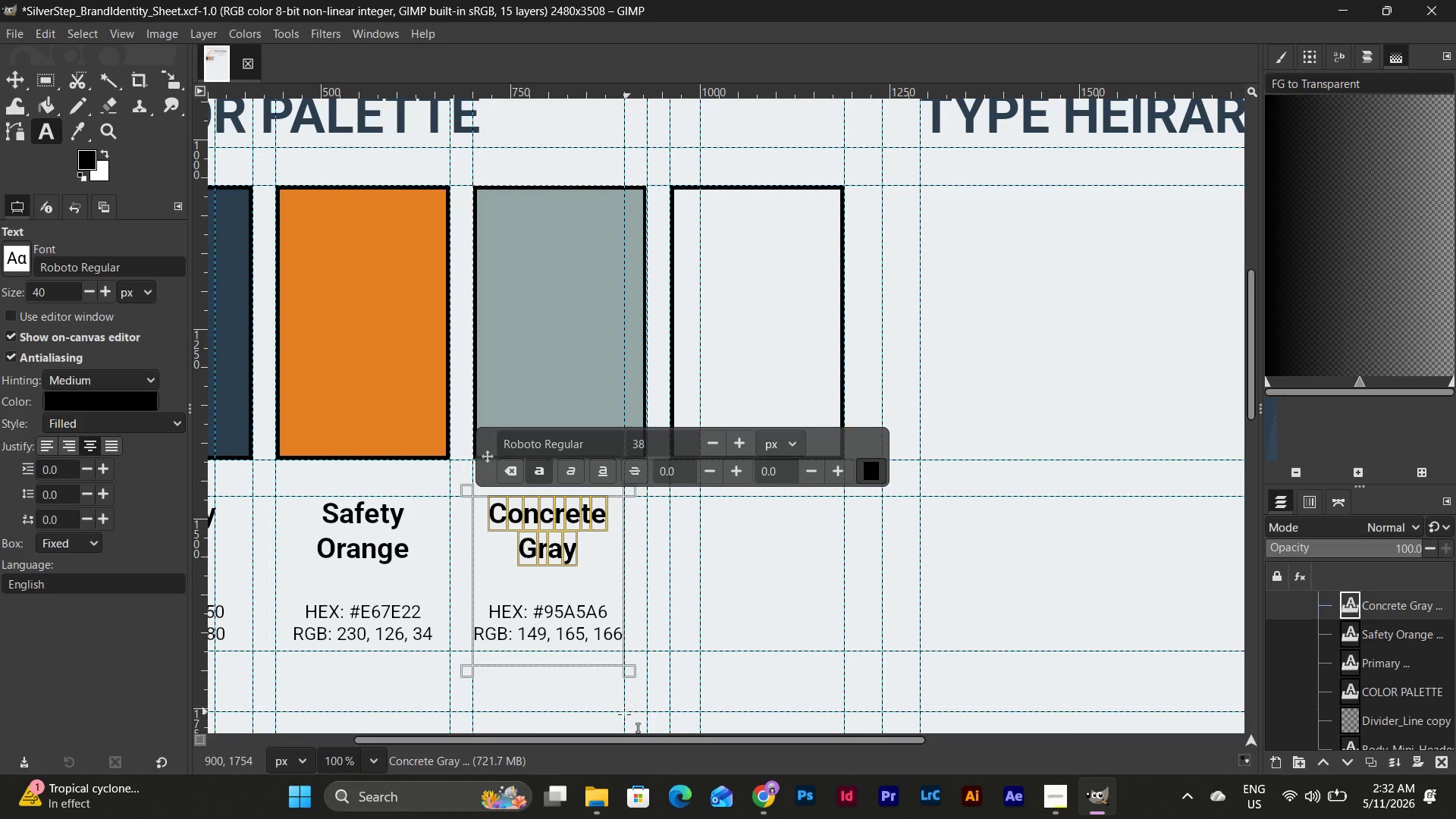 
left_click_drag(start_coordinate=[615, 739], to_coordinate=[511, 736])
 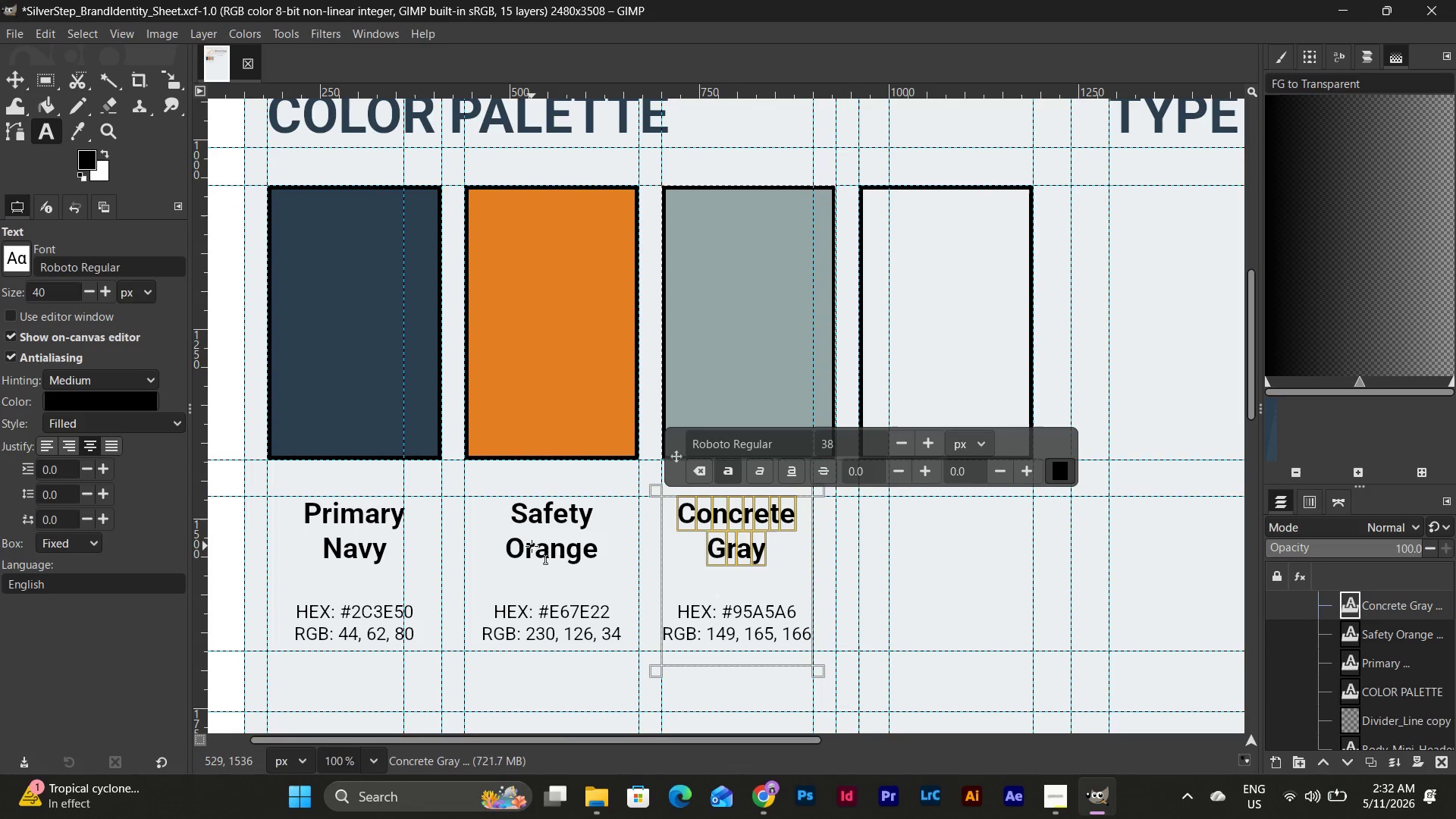 
scroll: coordinate [532, 546], scroll_direction: up, amount: 3.0
 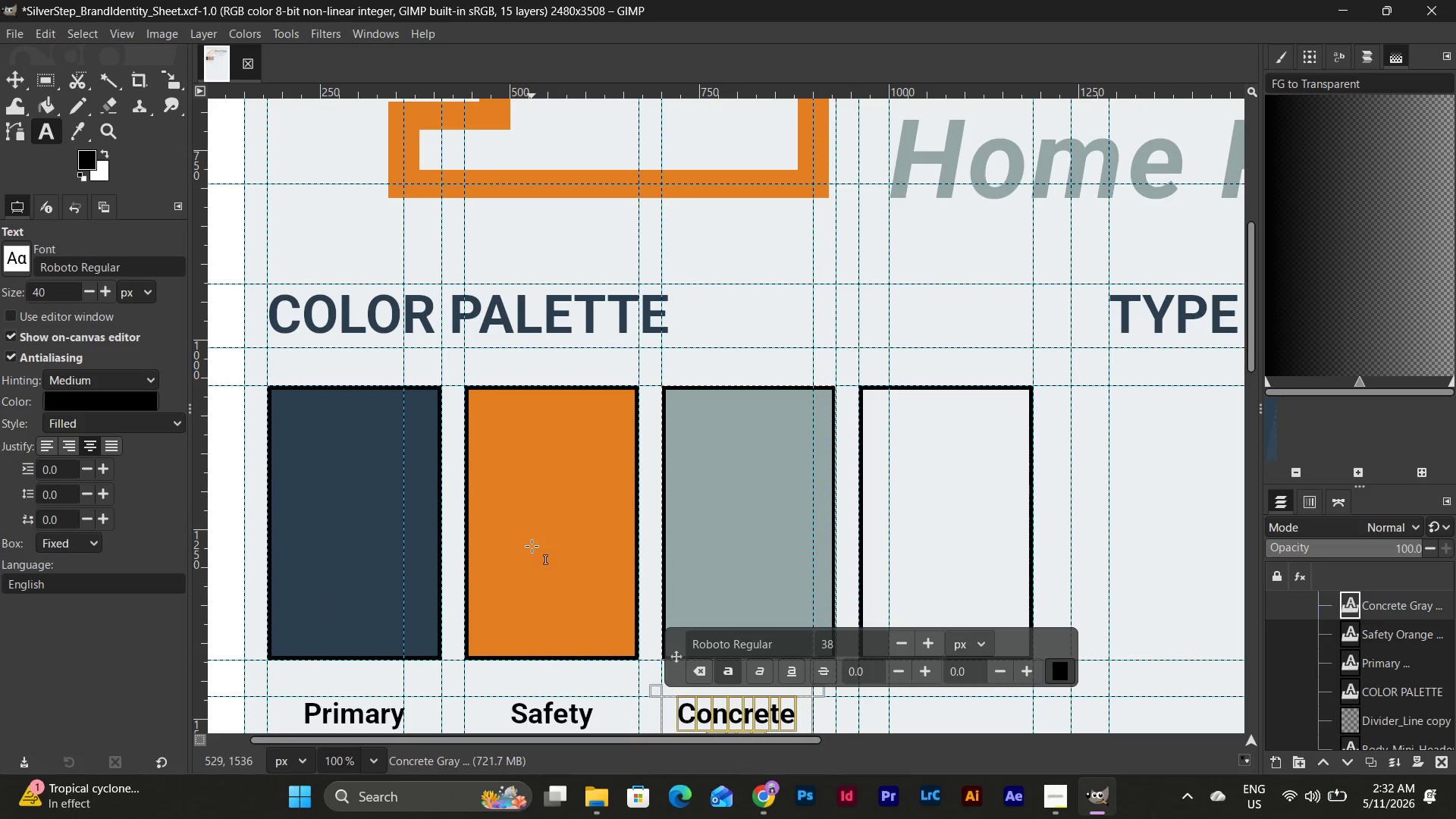 
scroll: coordinate [532, 546], scroll_direction: down, amount: 4.0
 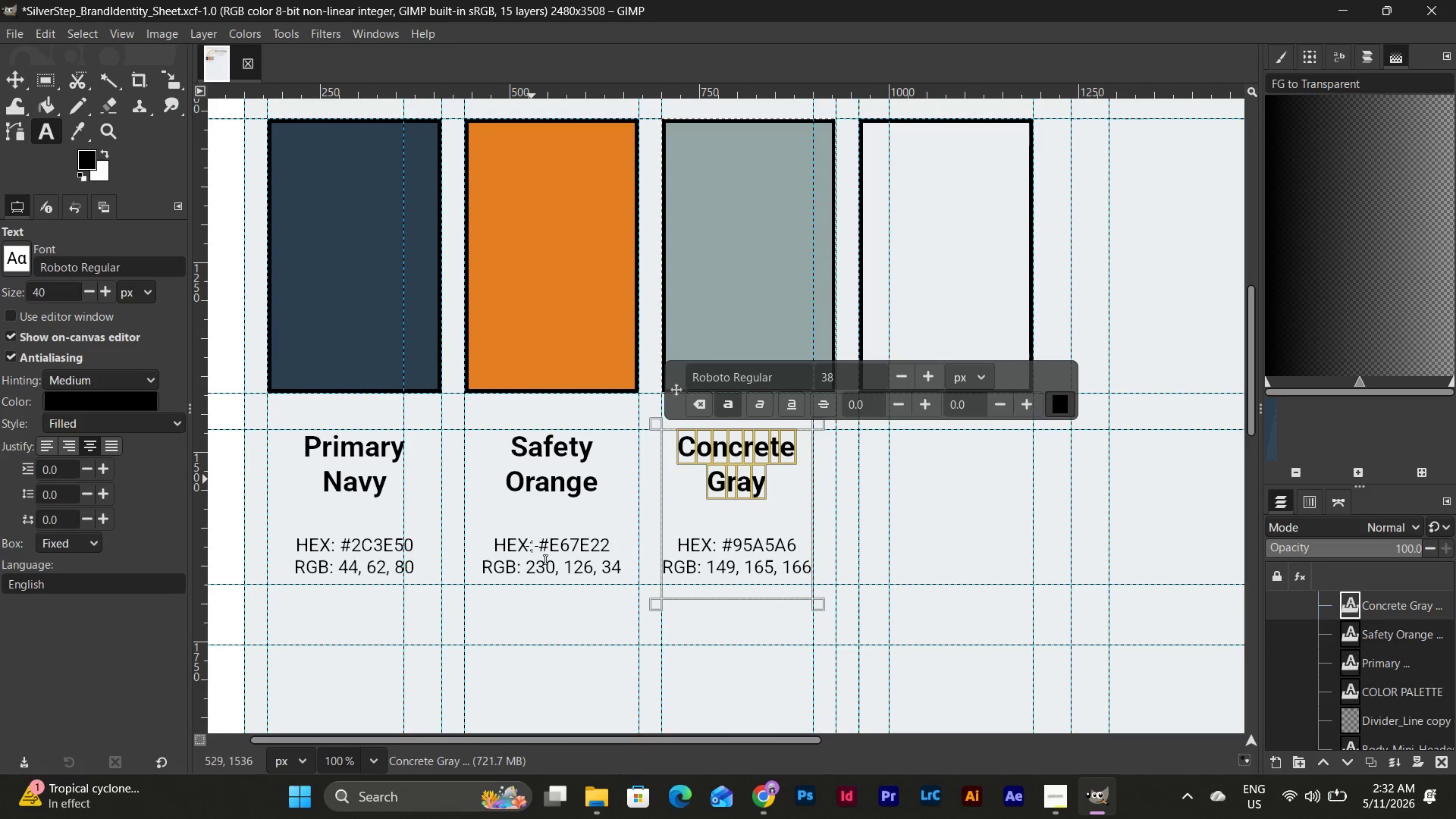 
wait(7.55)
 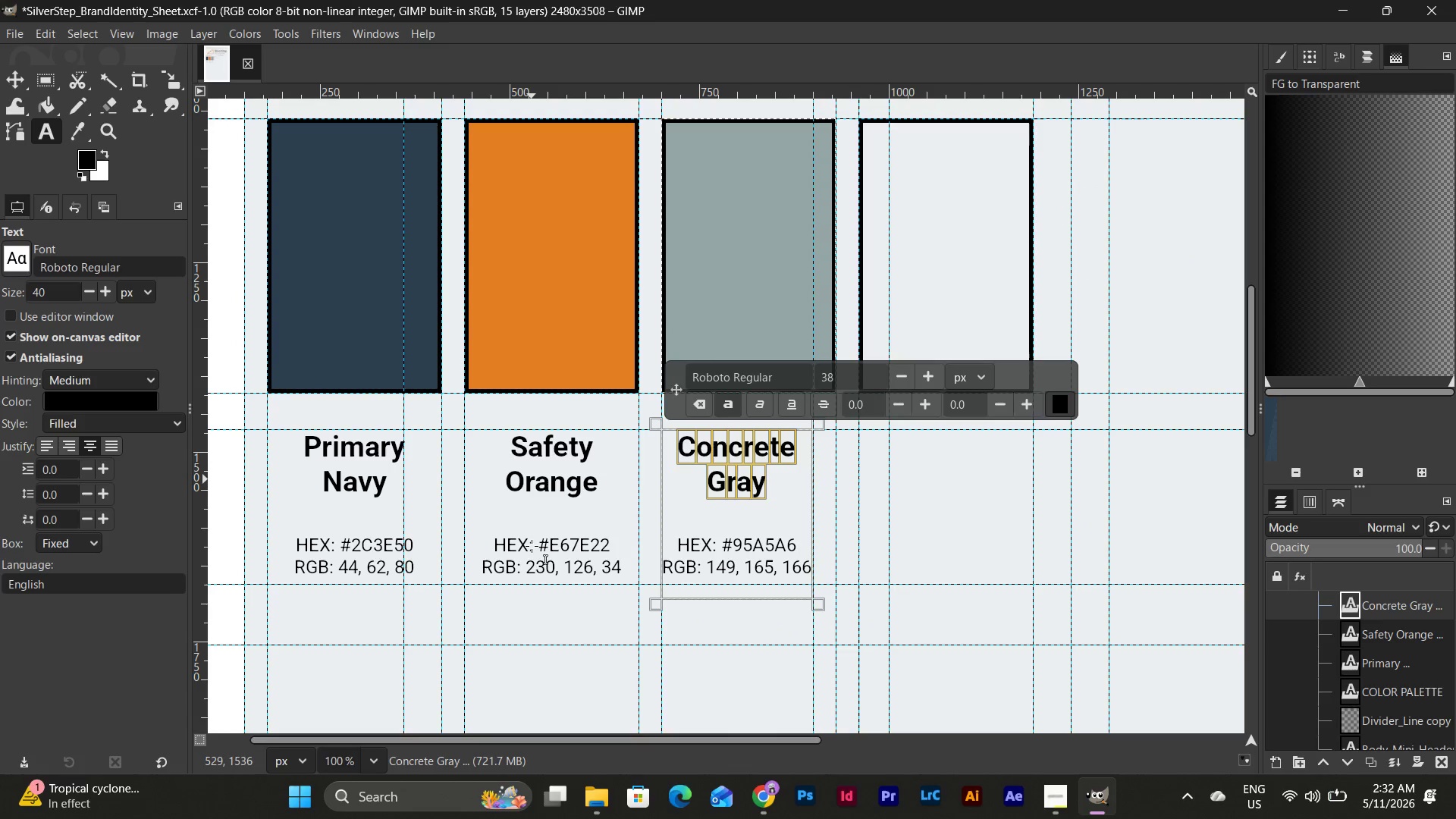 
scroll: coordinate [711, 585], scroll_direction: up, amount: 3.0
 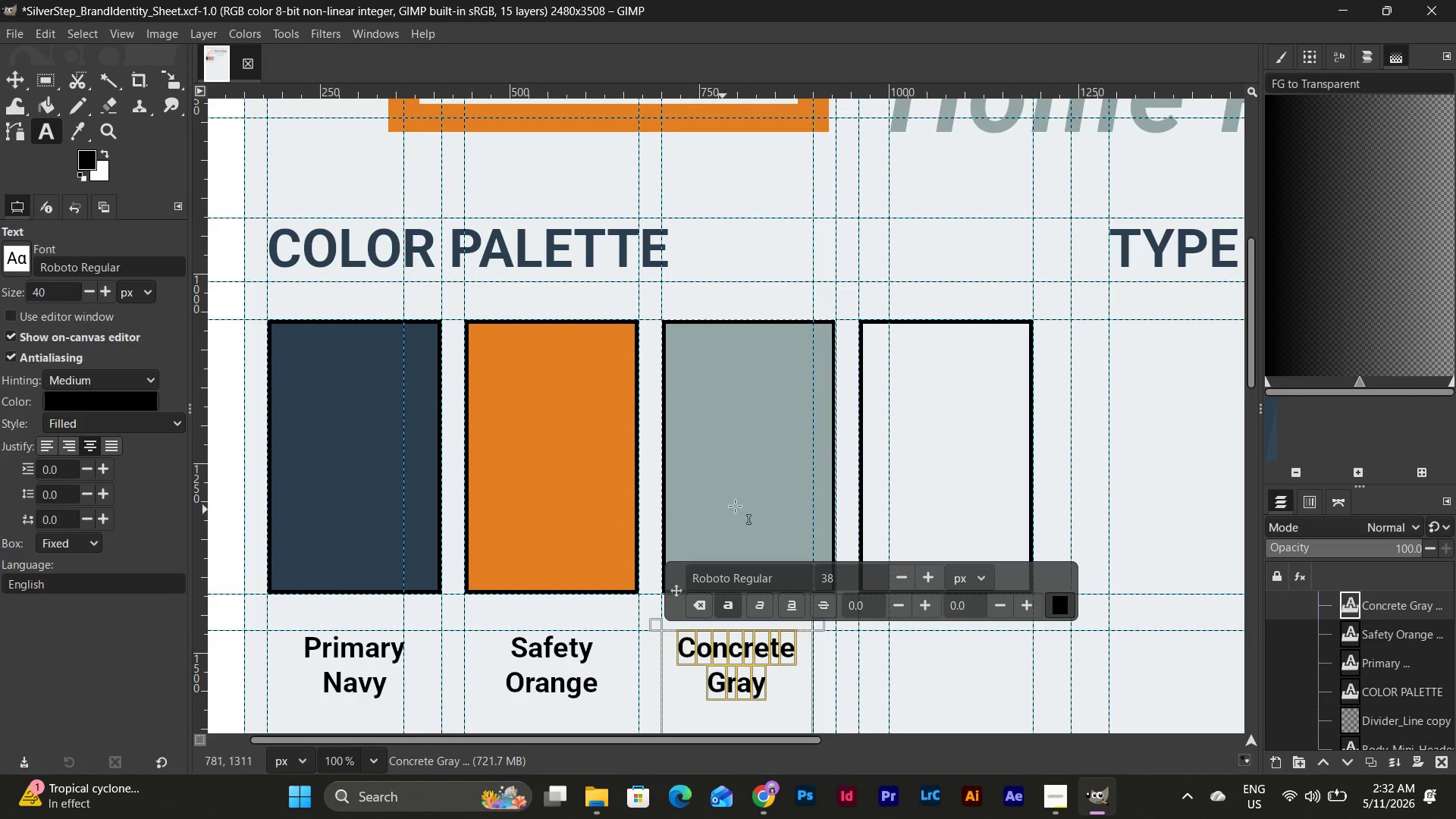 
scroll: coordinate [764, 486], scroll_direction: down, amount: 2.0
 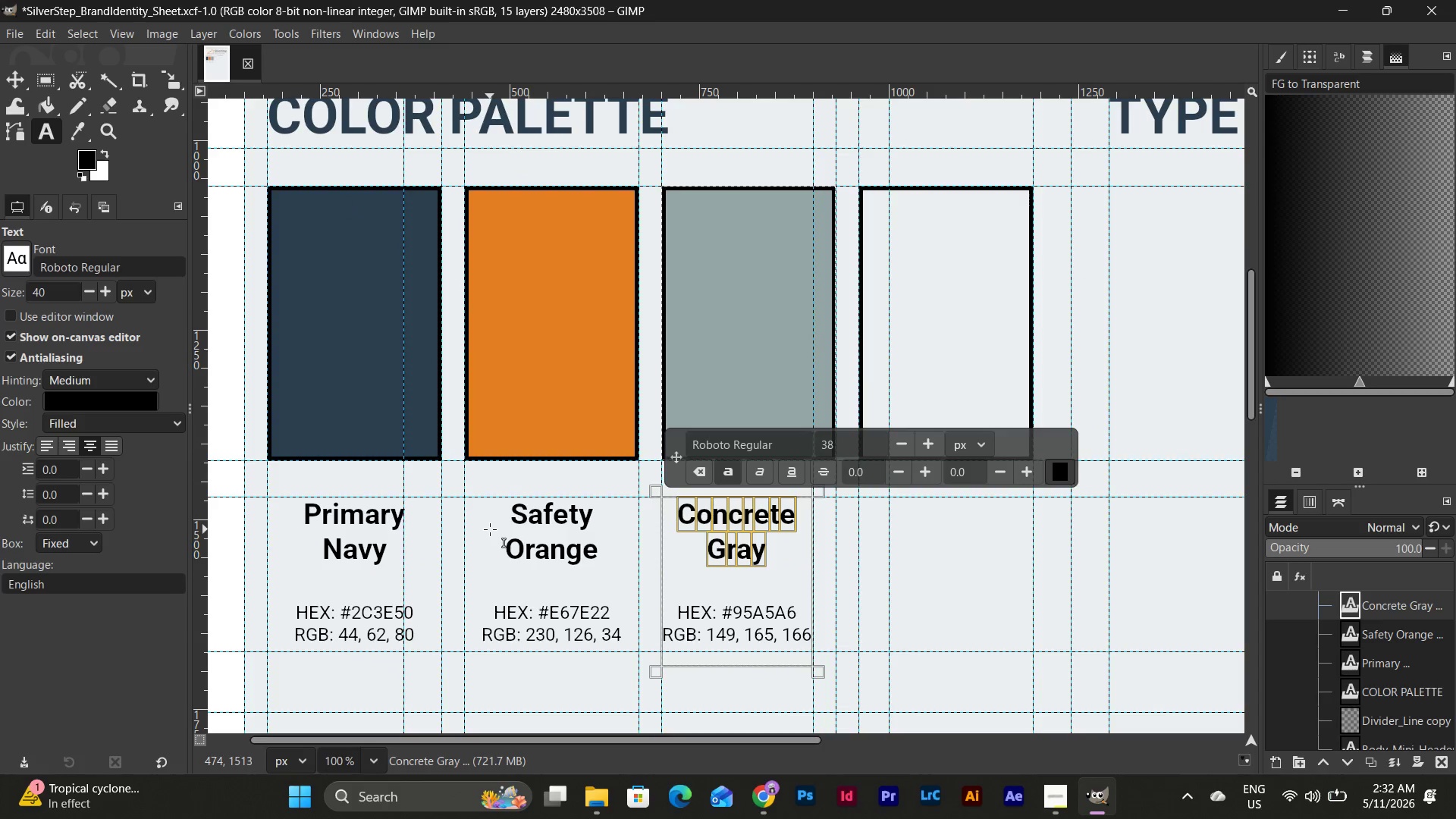 
left_click([384, 555])
 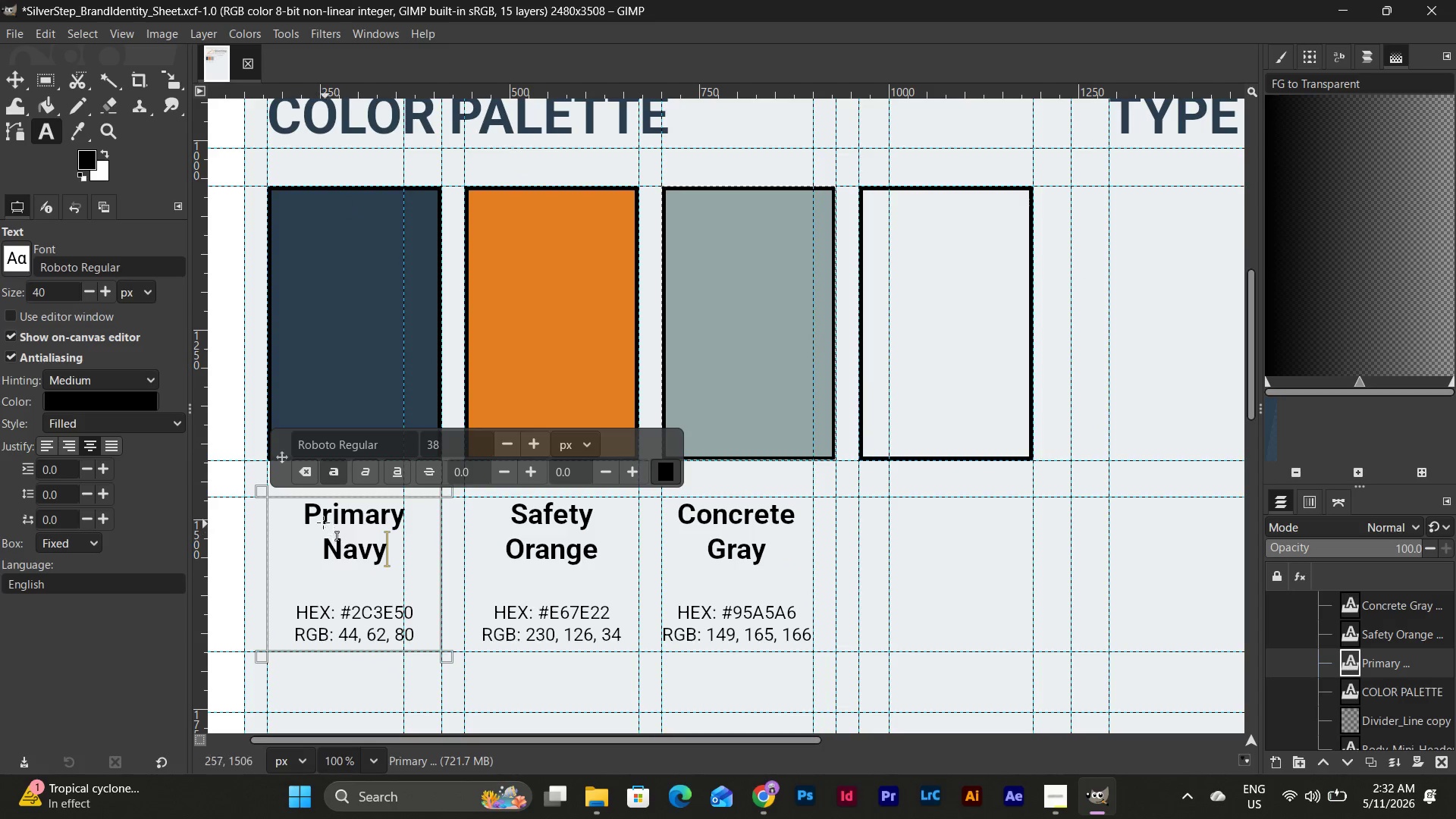 
left_click_drag(start_coordinate=[307, 513], to_coordinate=[422, 631])
 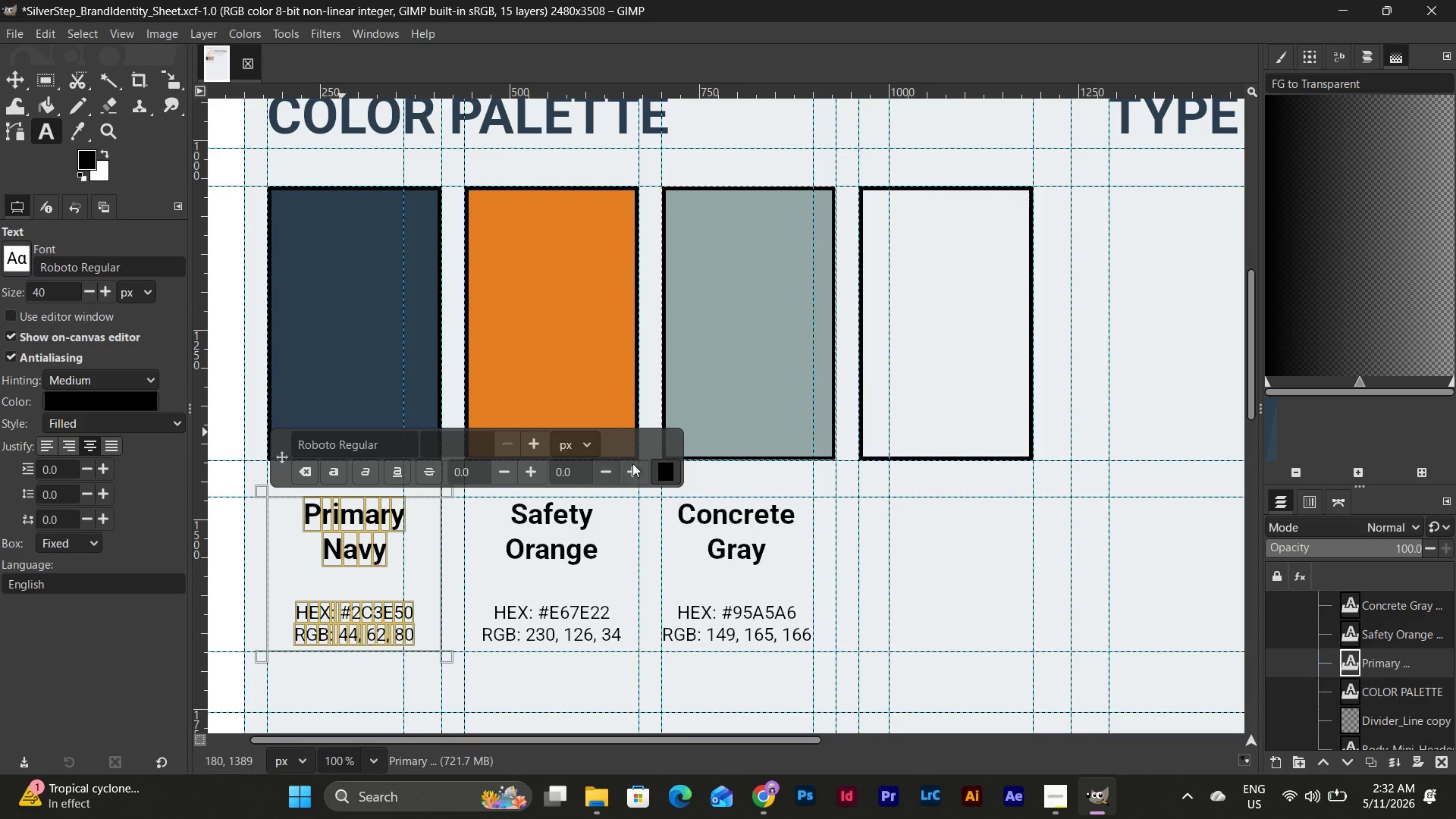 
left_click([664, 470])
 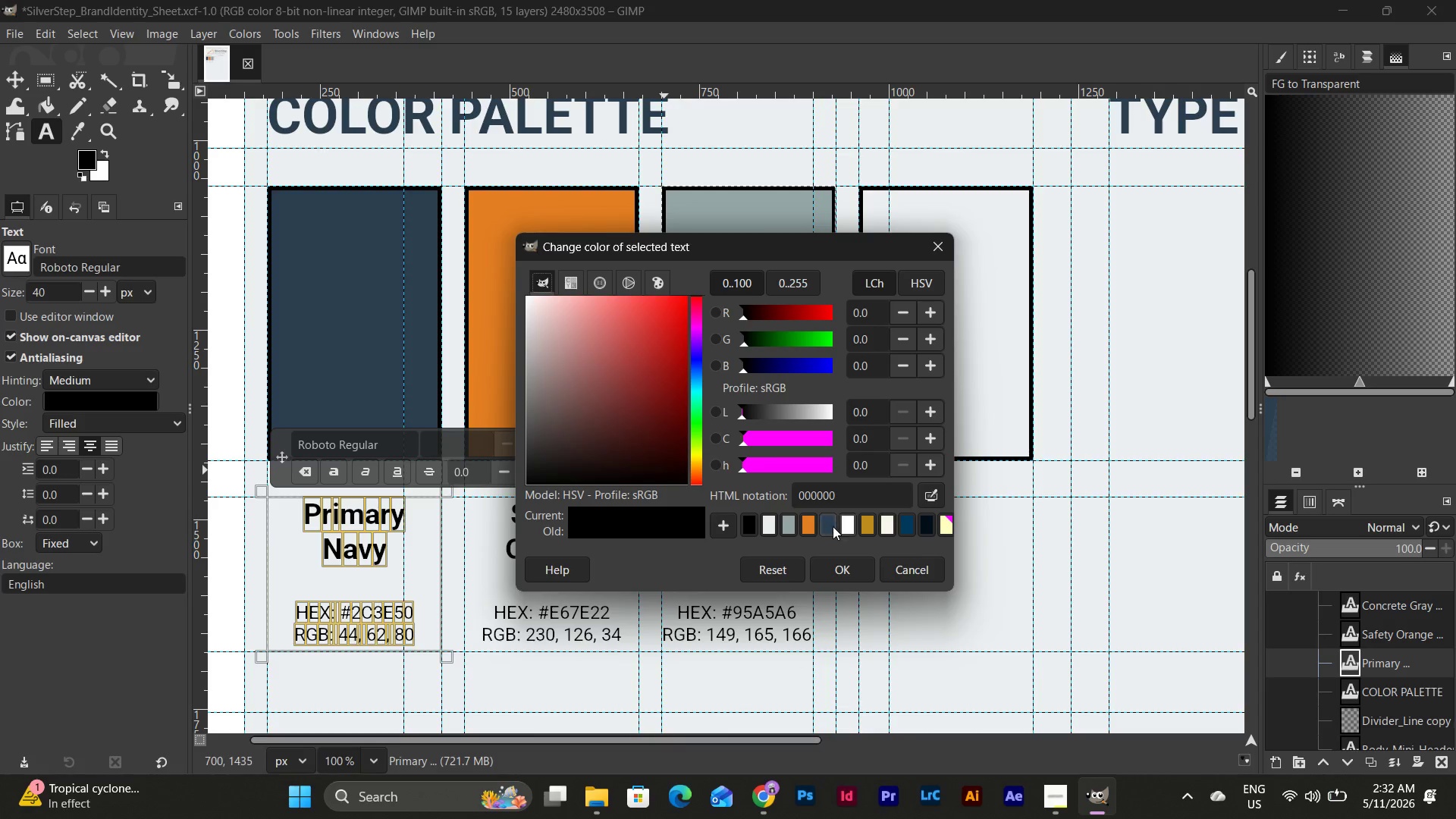 
double_click([846, 566])
 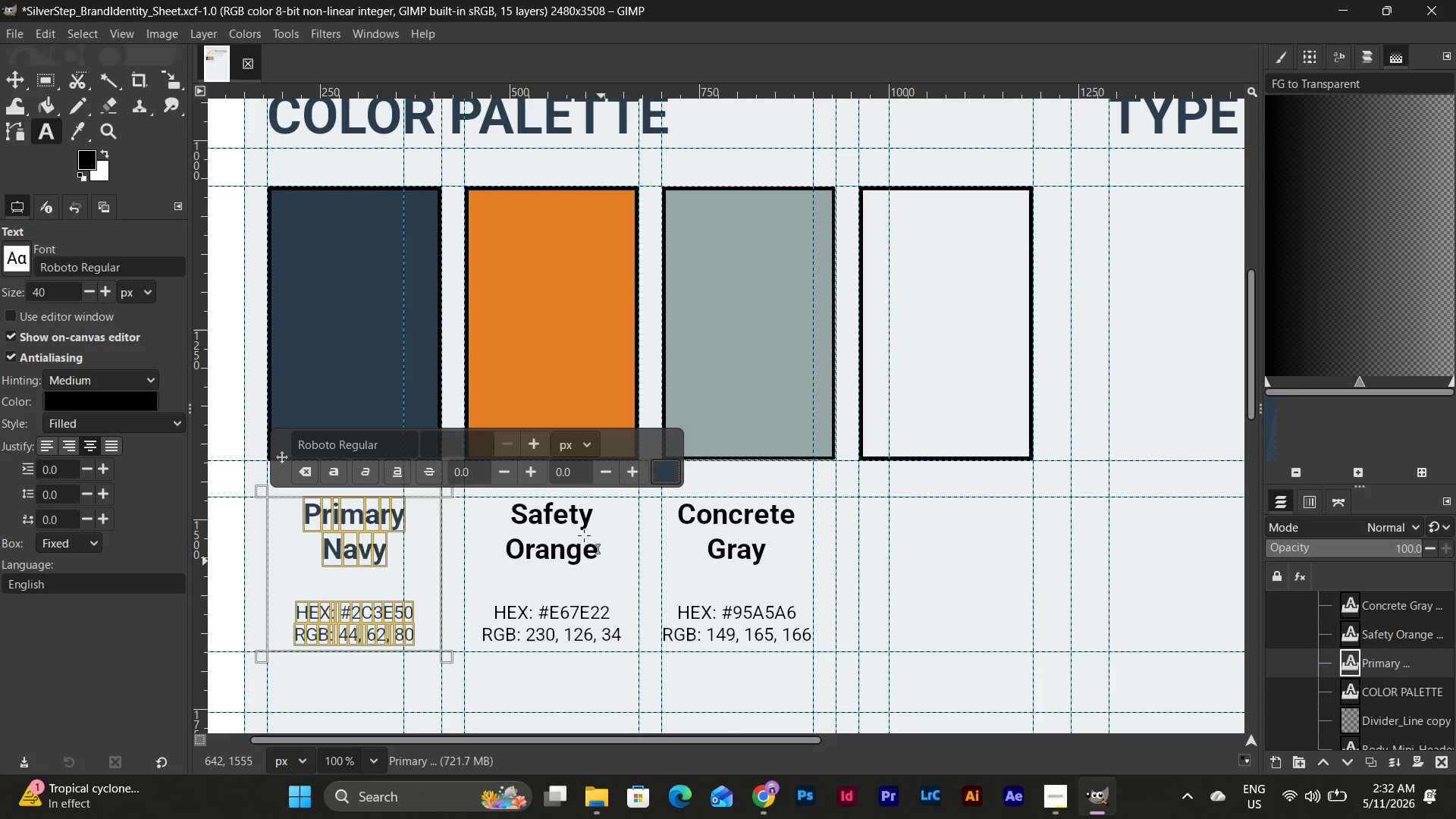 
left_click([528, 518])
 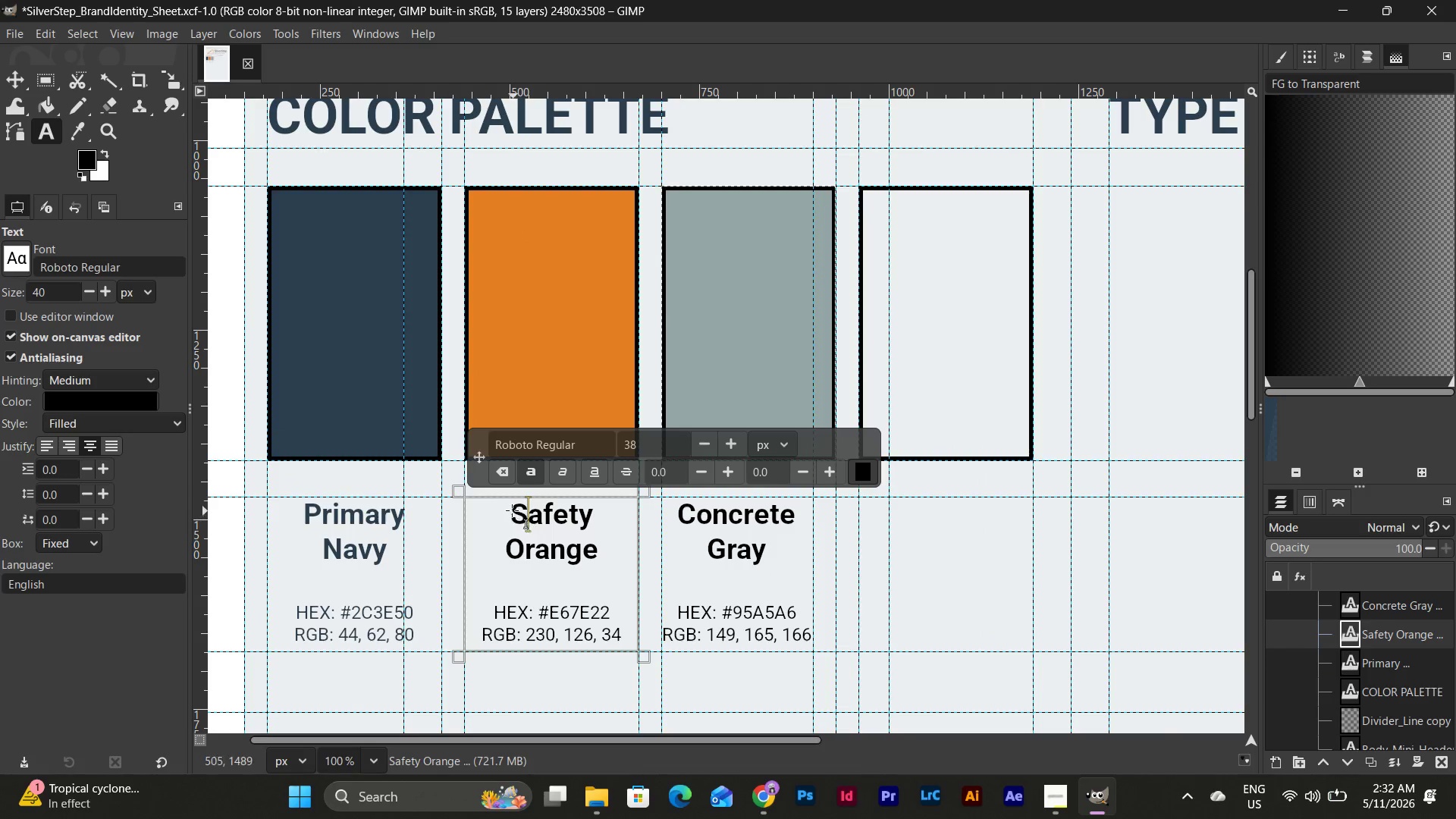 
left_click_drag(start_coordinate=[510, 510], to_coordinate=[626, 641])
 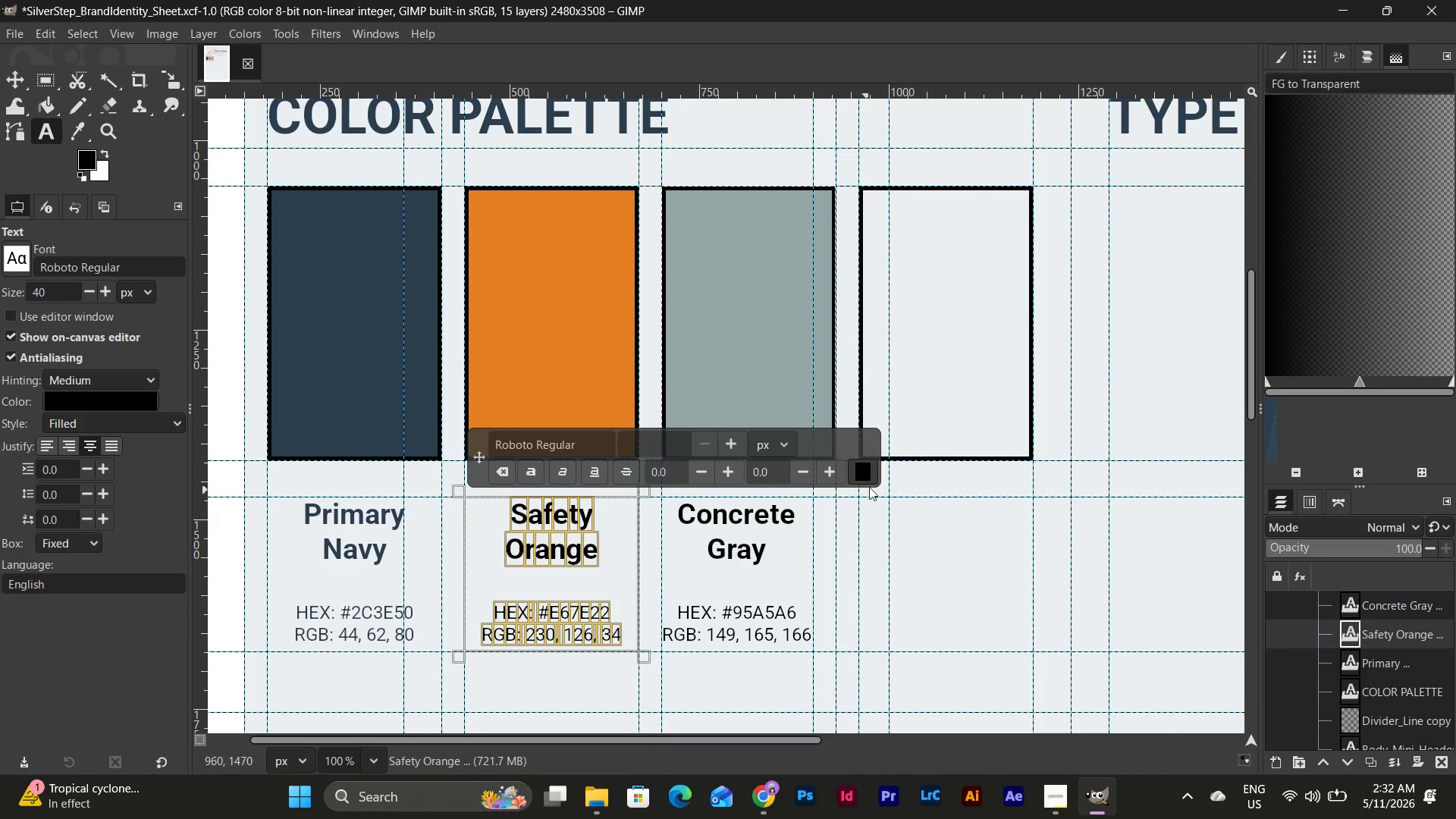 
left_click([858, 473])
 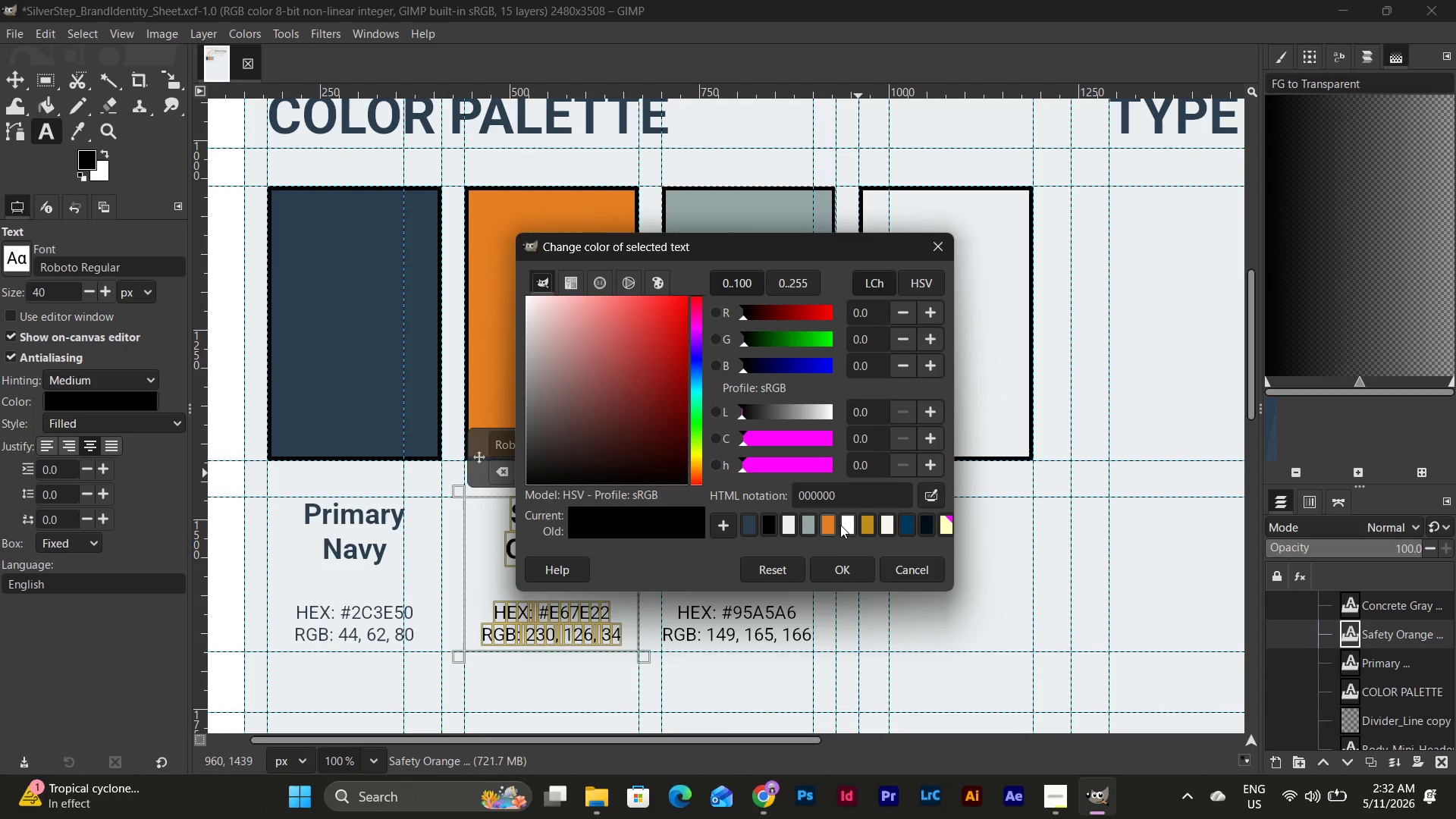 
left_click([748, 526])
 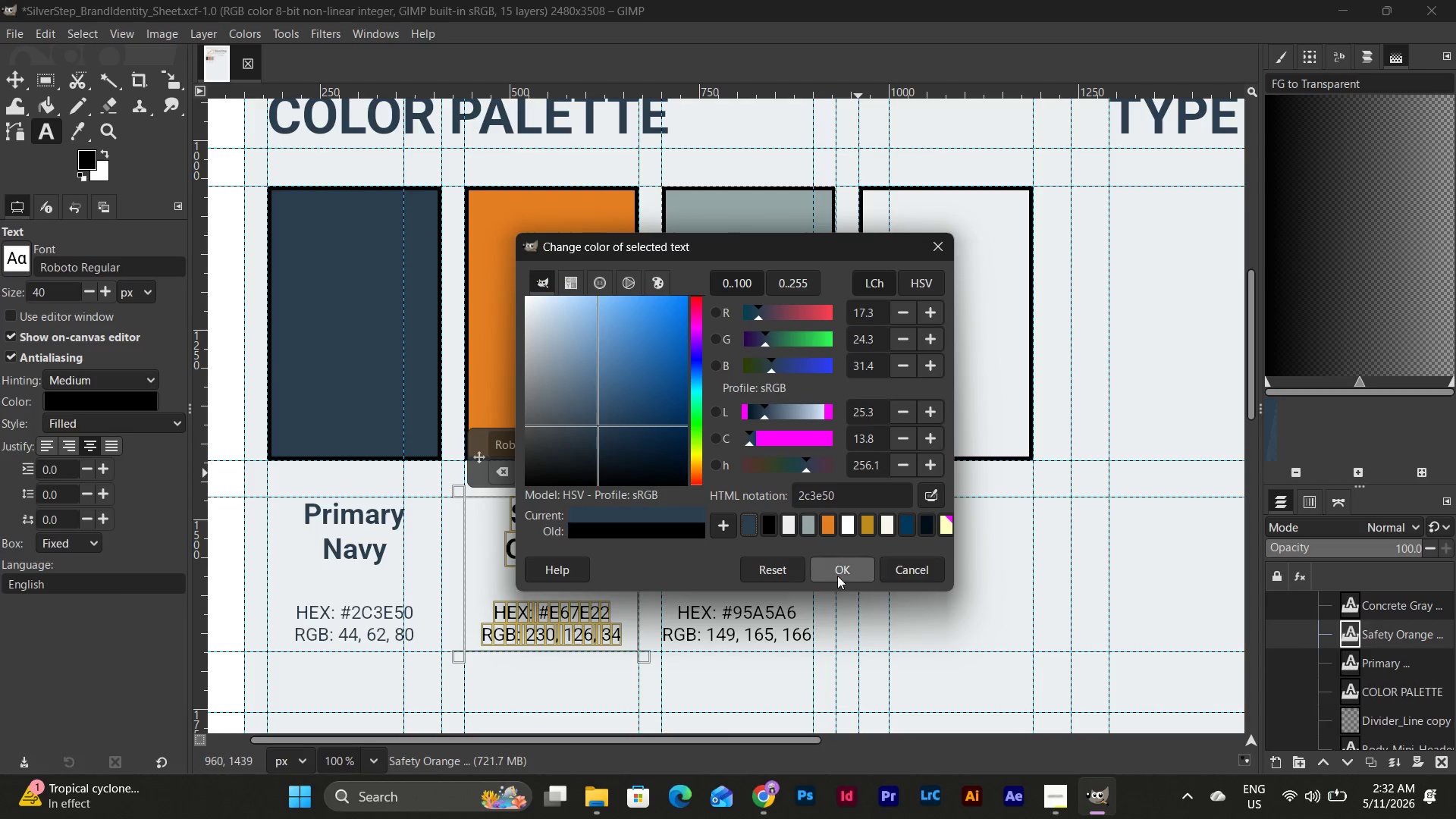 
left_click([839, 570])
 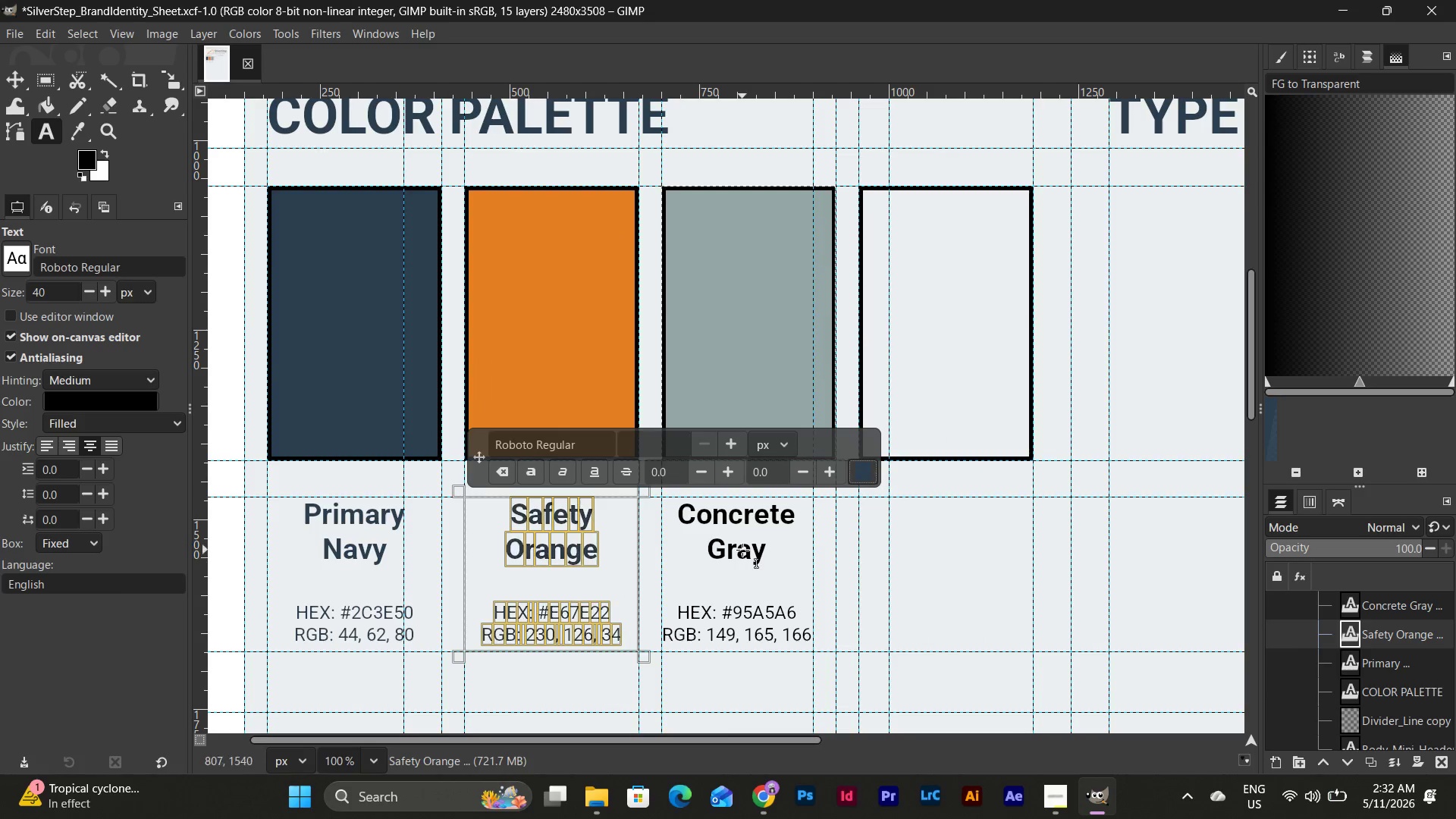 
left_click([718, 541])
 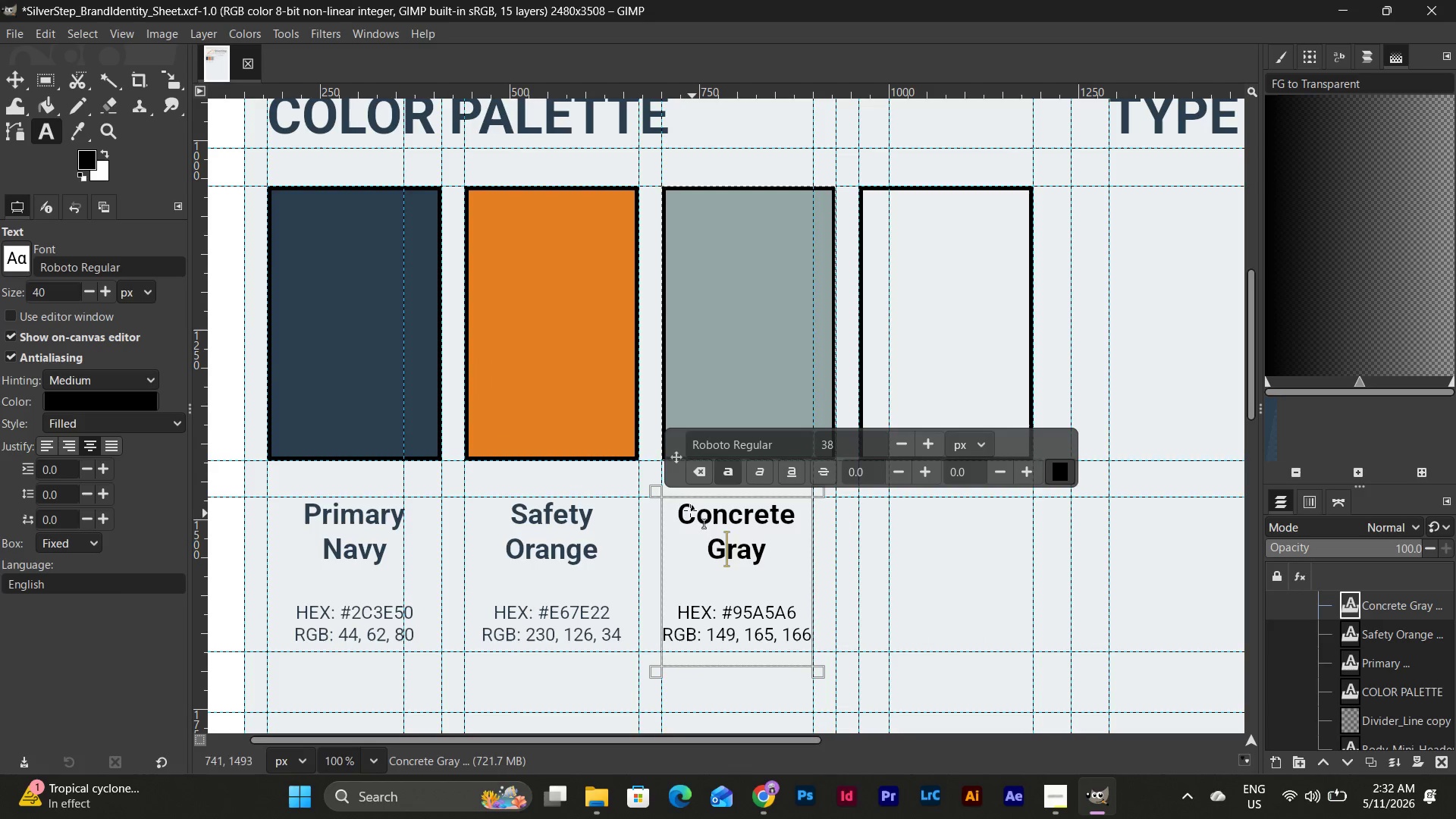 
left_click_drag(start_coordinate=[682, 507], to_coordinate=[808, 642])
 